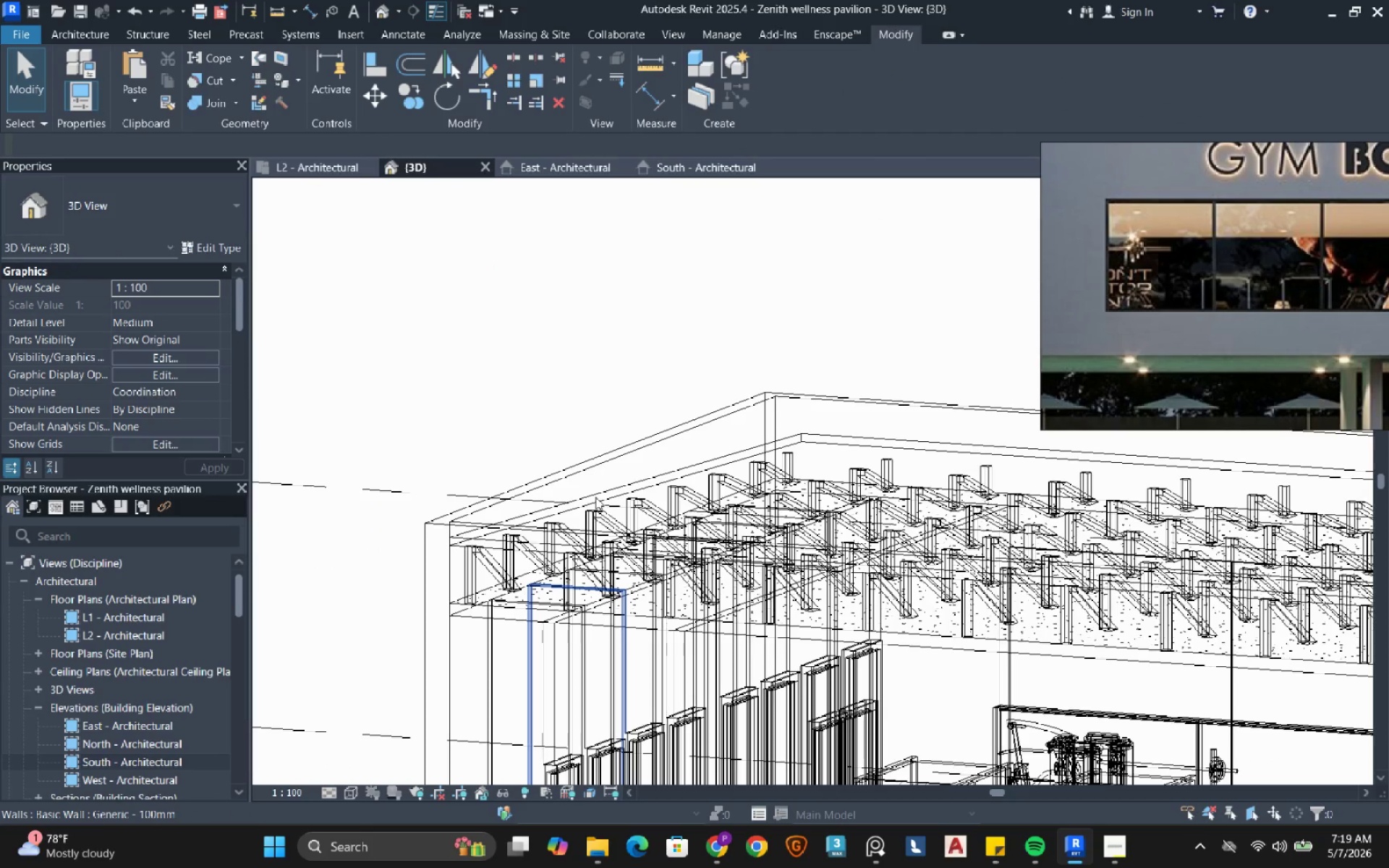 
type(sd)
 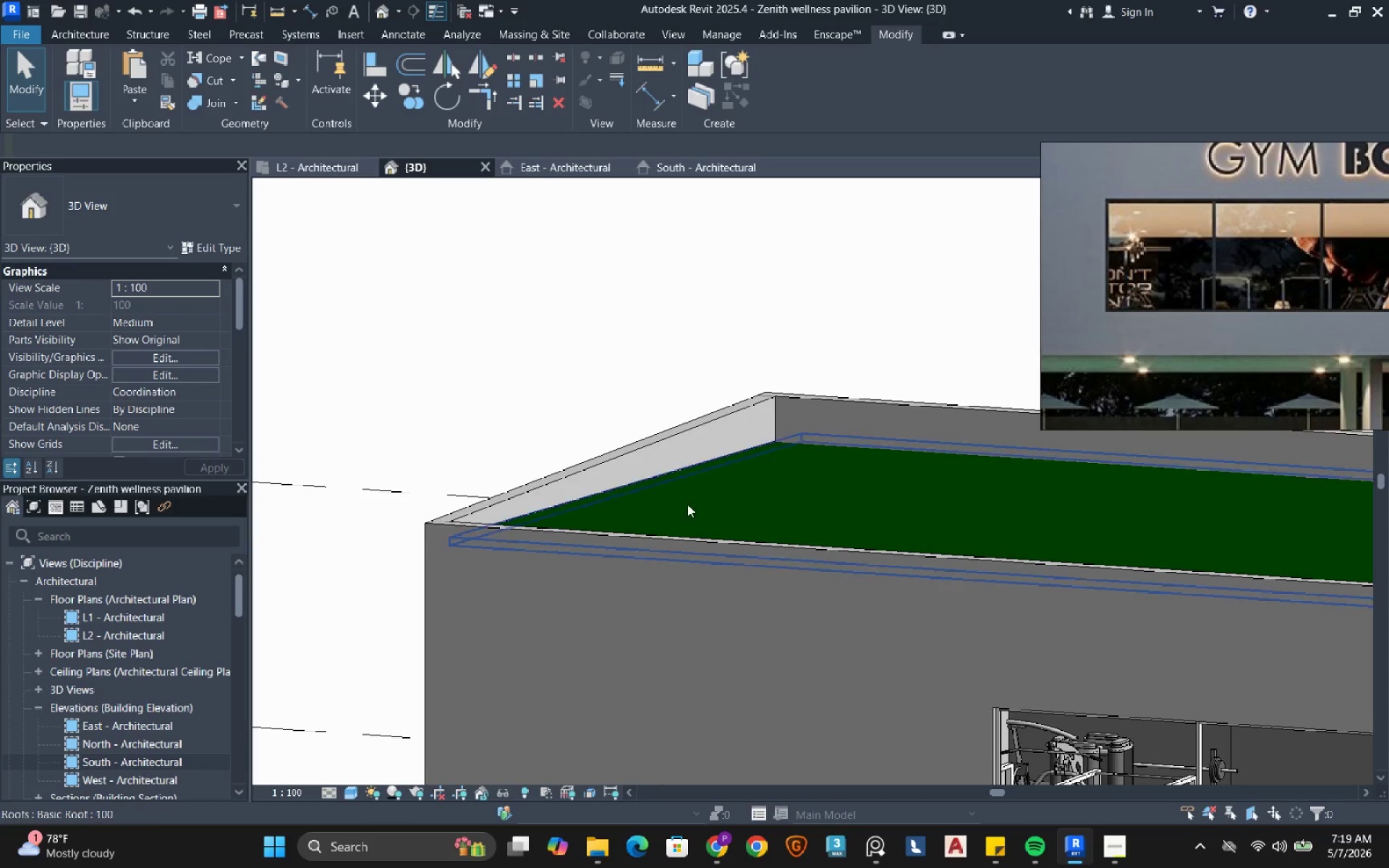 
left_click([690, 506])
 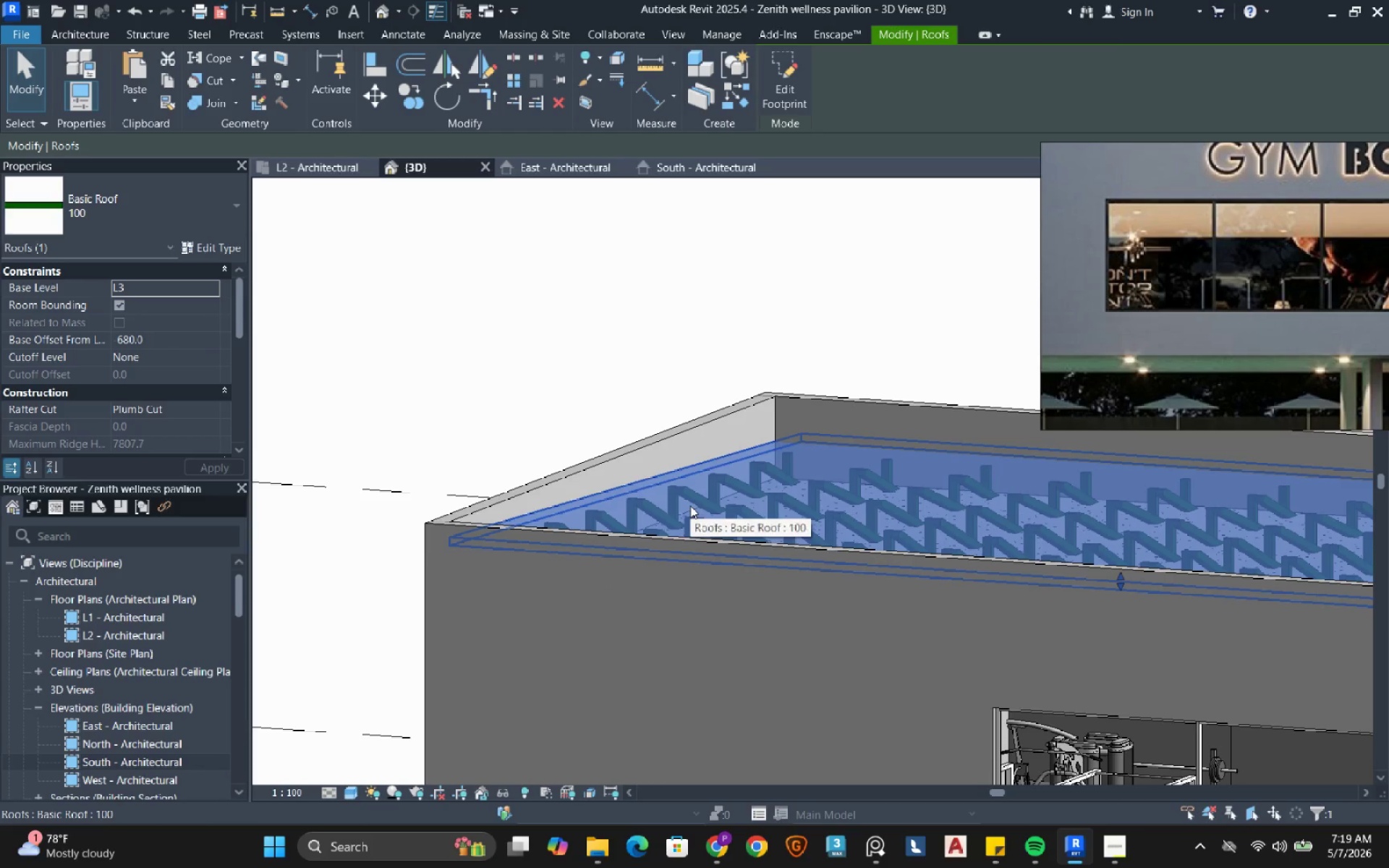 
type(hh)
 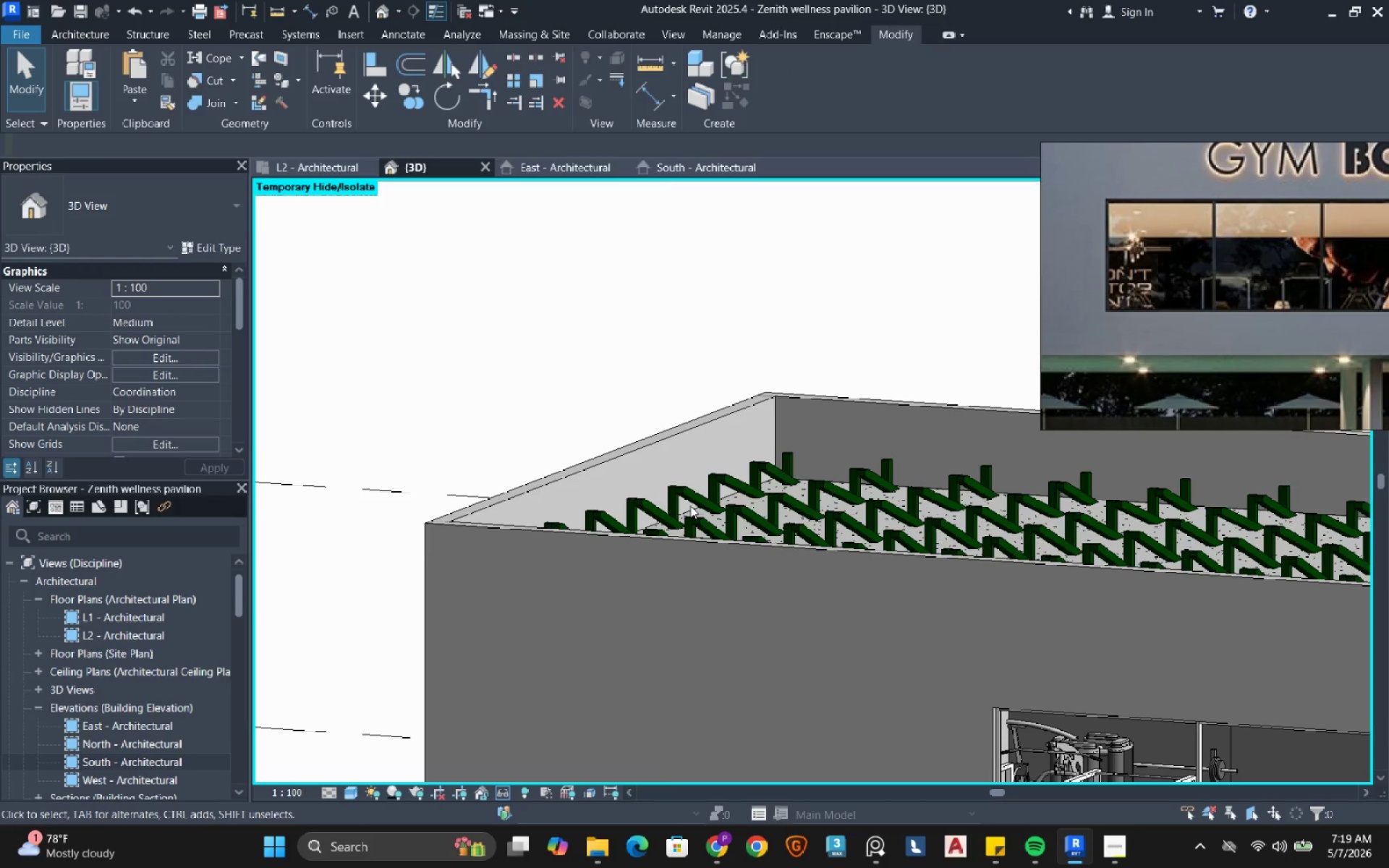 
hold_key(key=ShiftLeft, duration=0.92)
 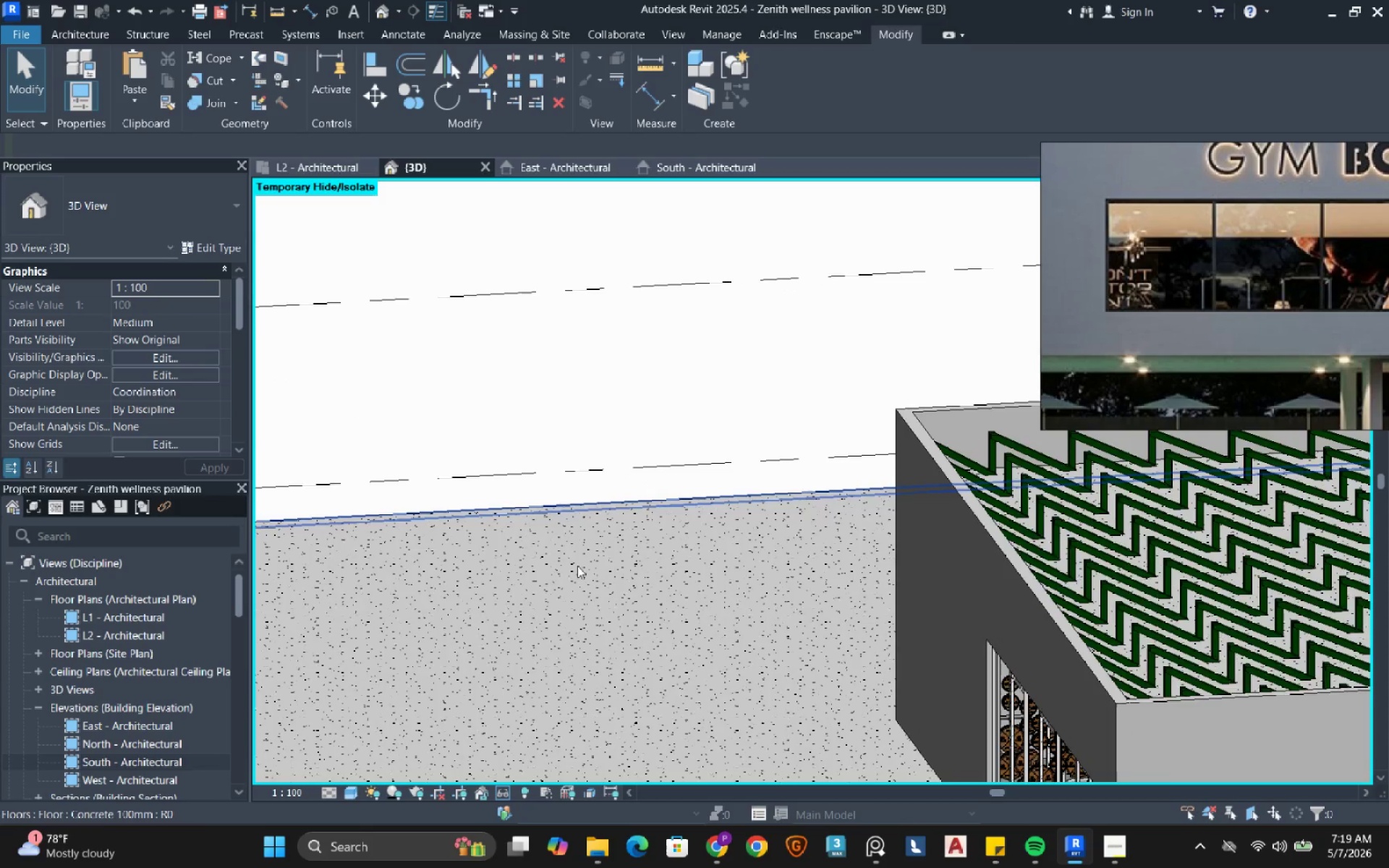 
scroll: coordinate [592, 563], scroll_direction: down, amount: 5.0
 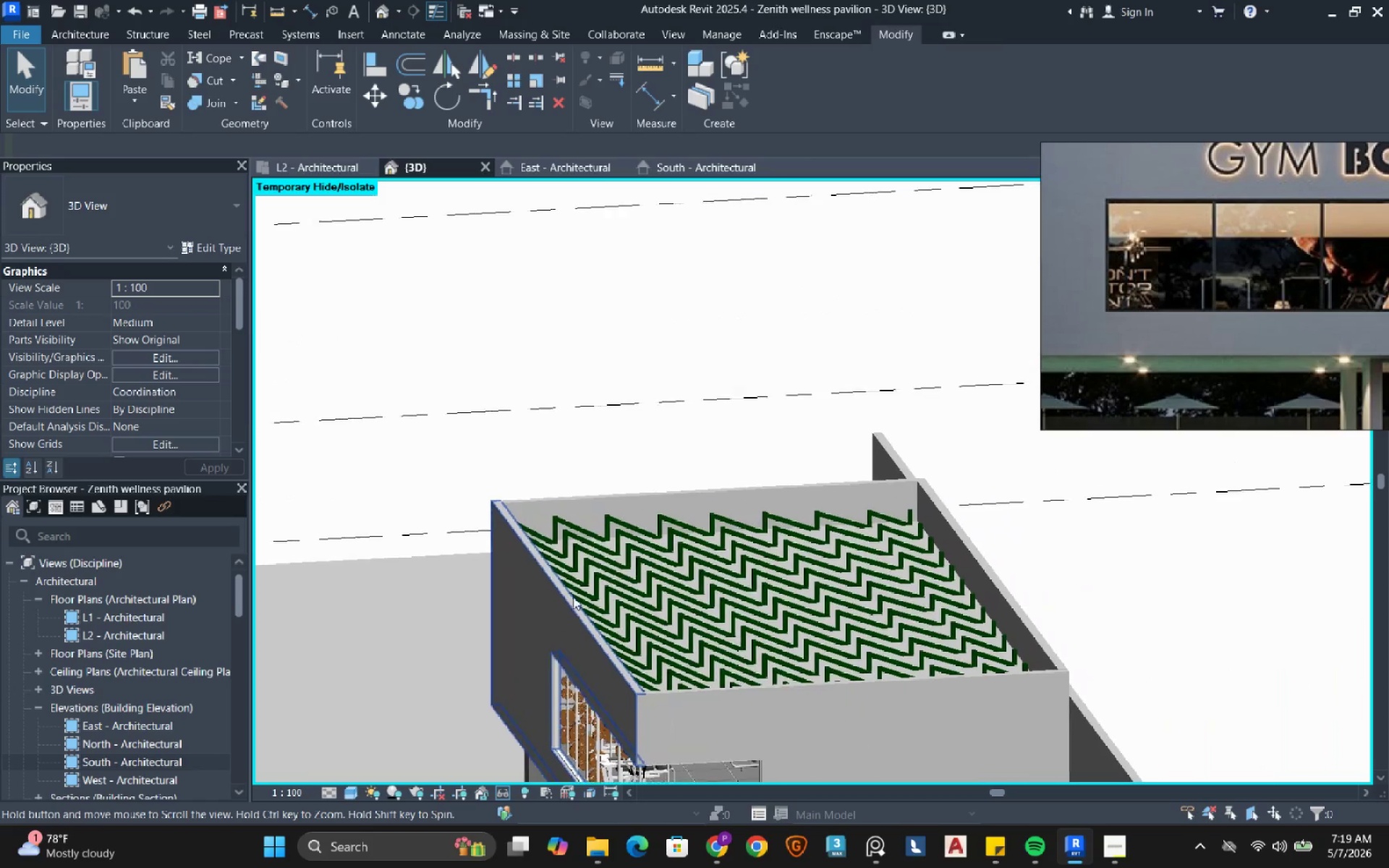 
hold_key(key=ShiftLeft, duration=1.41)
 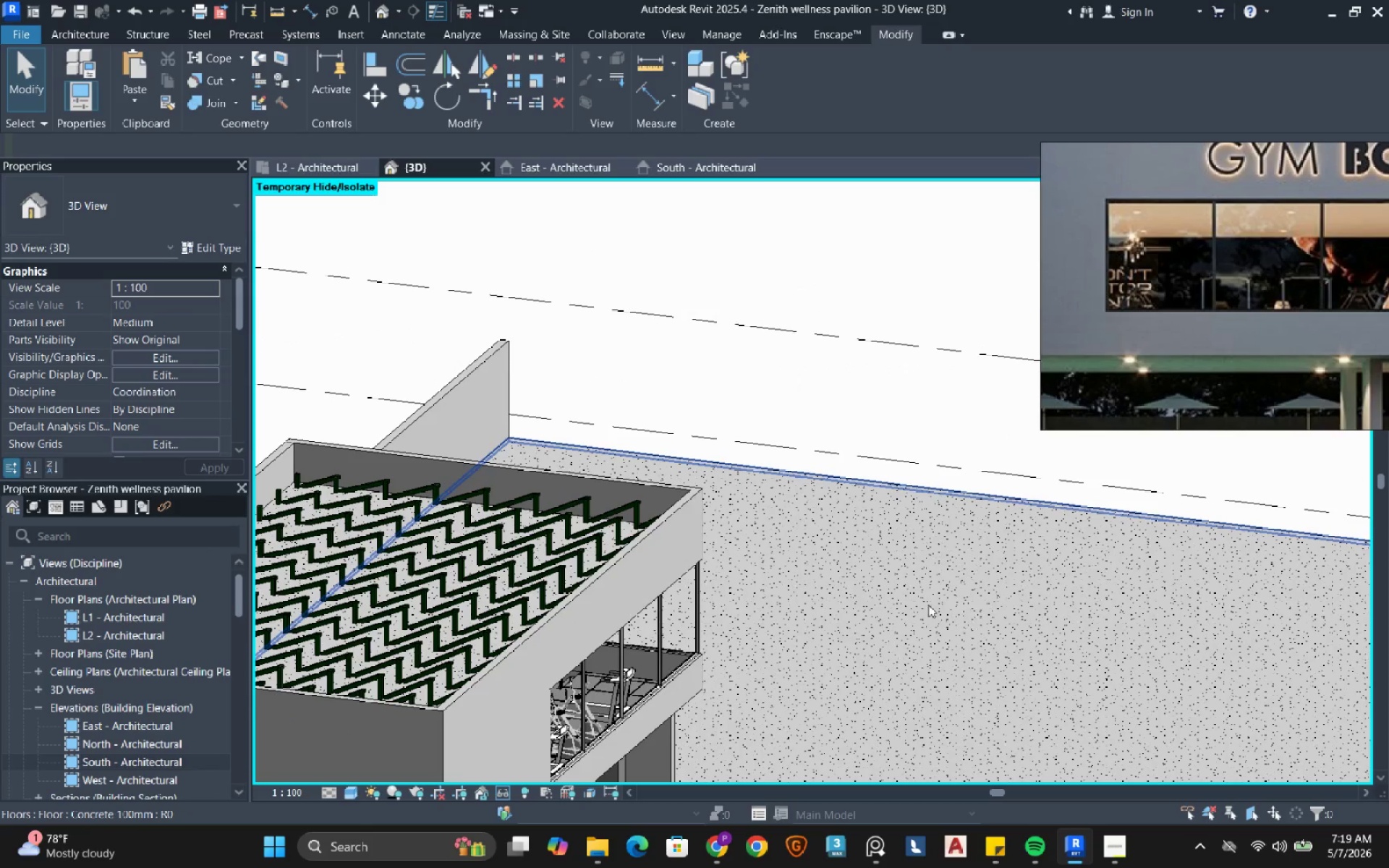 
hold_key(key=ShiftLeft, duration=1.05)
 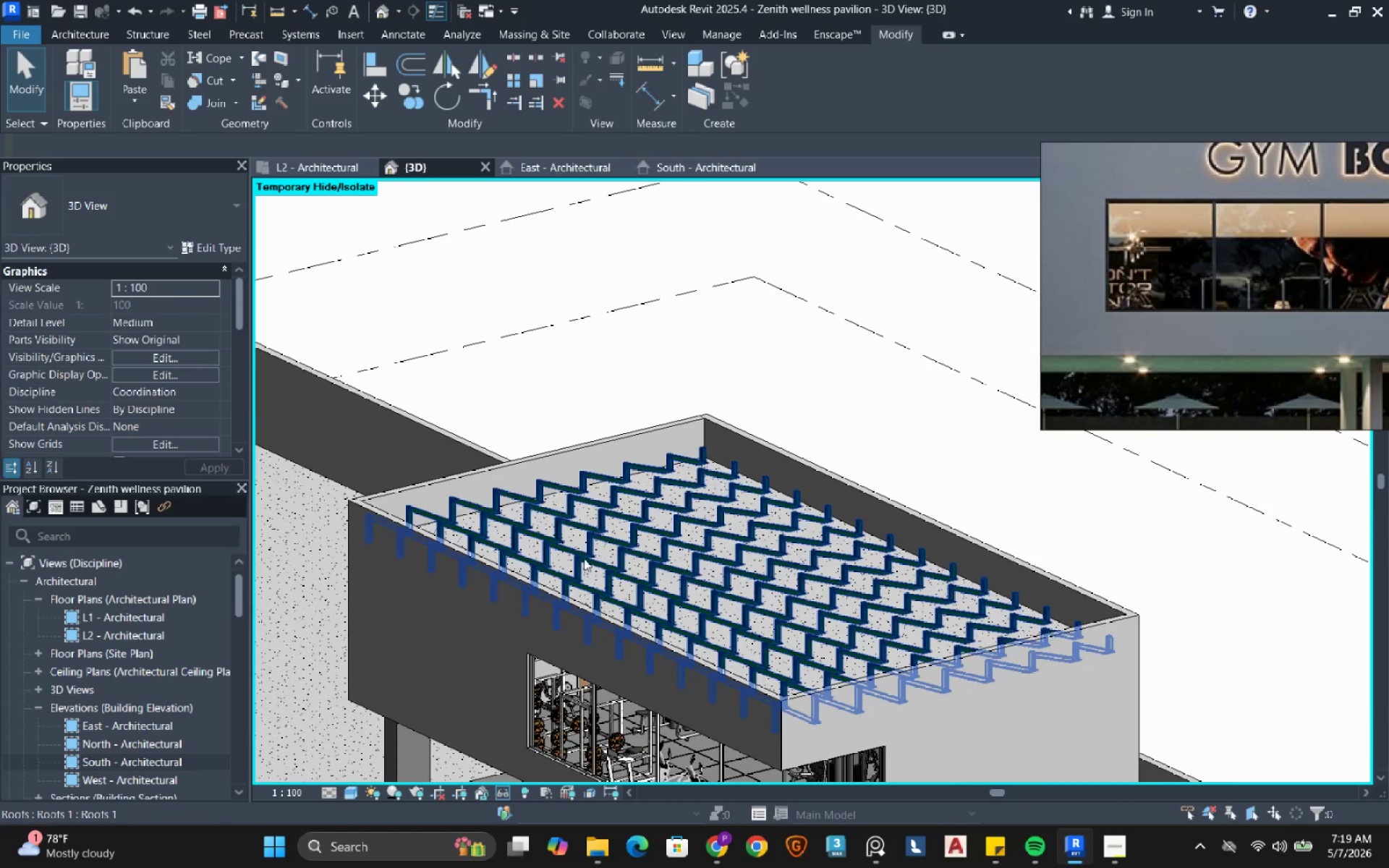 
left_click([584, 558])
 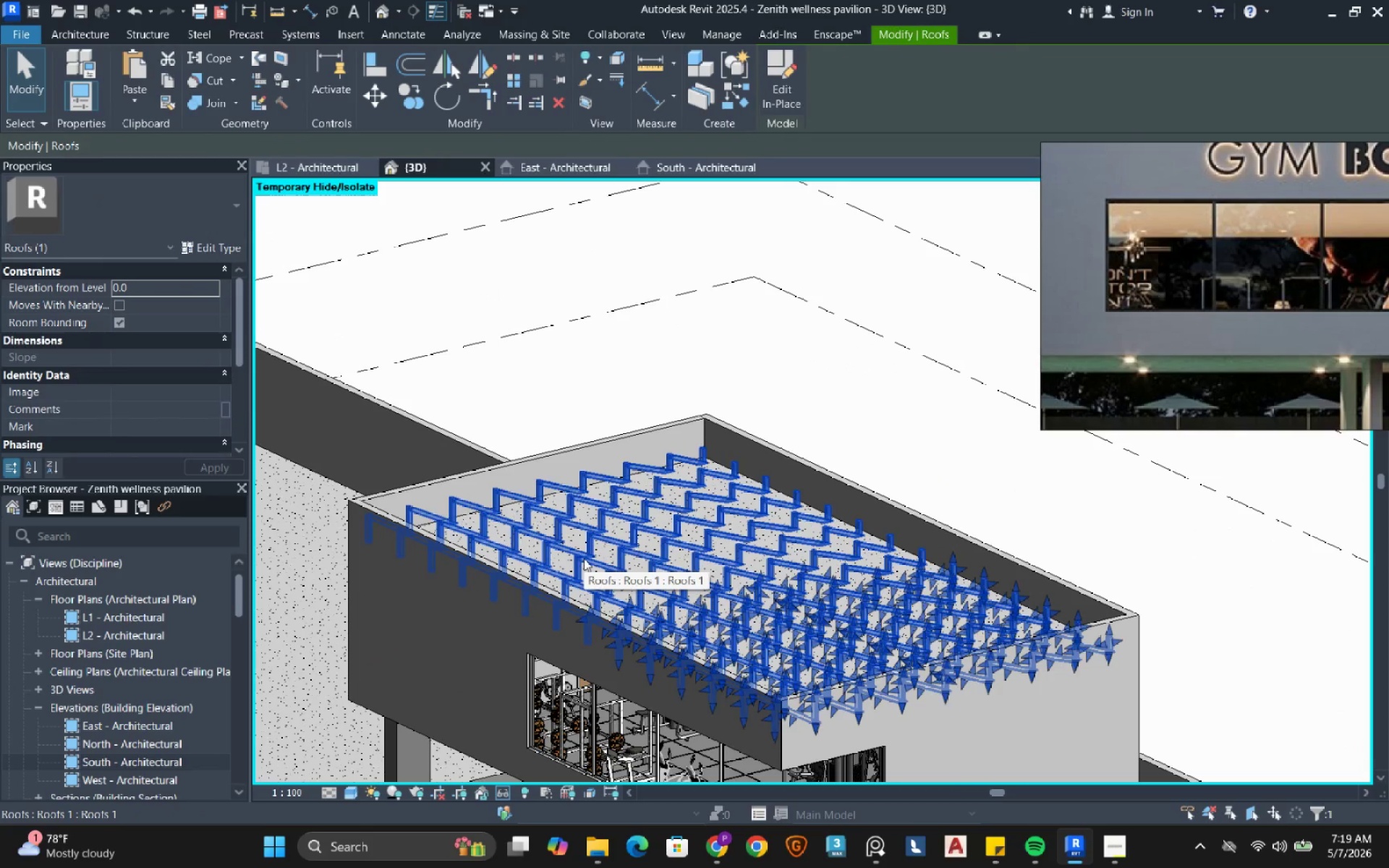 
type(de)
 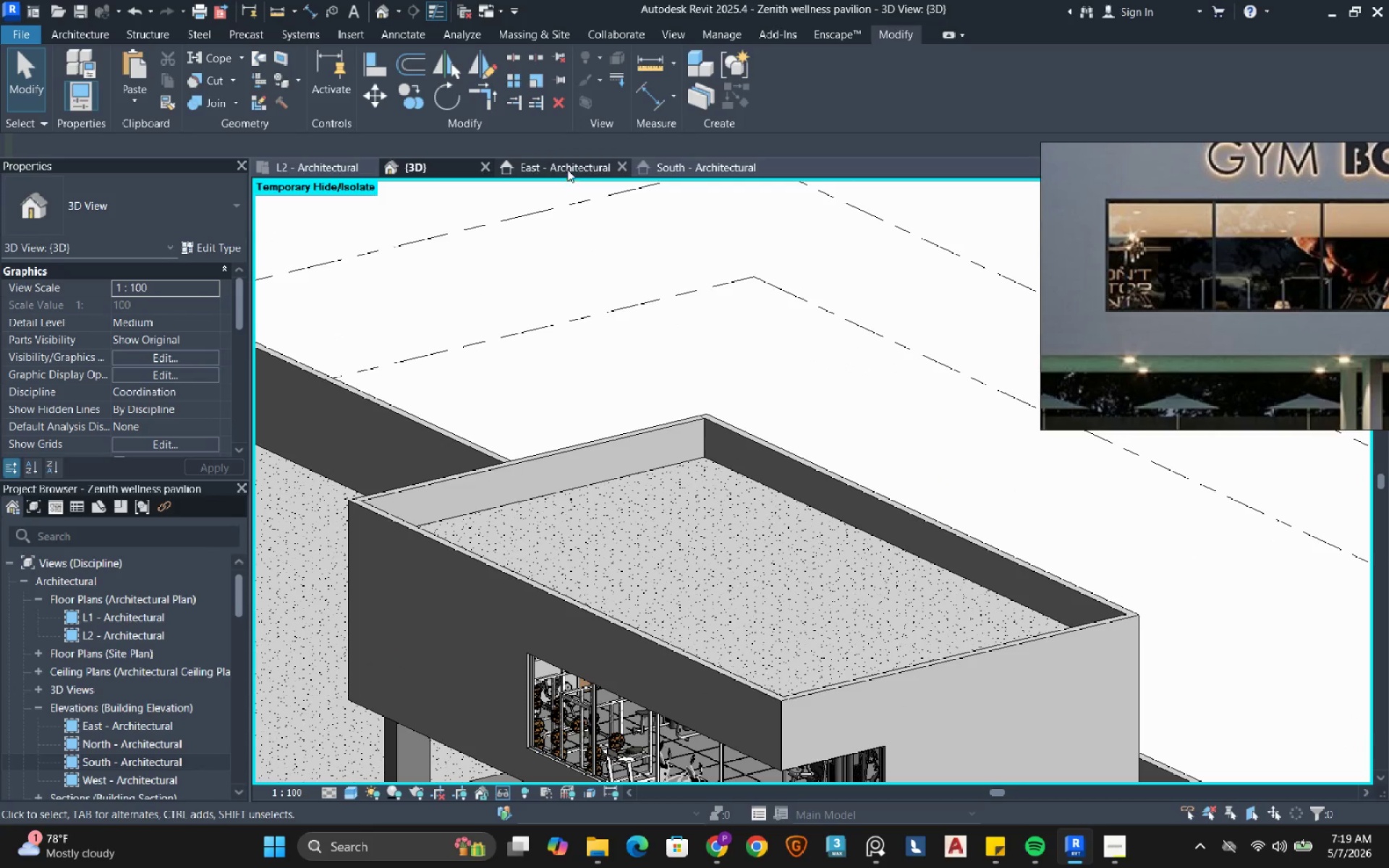 
left_click([566, 166])
 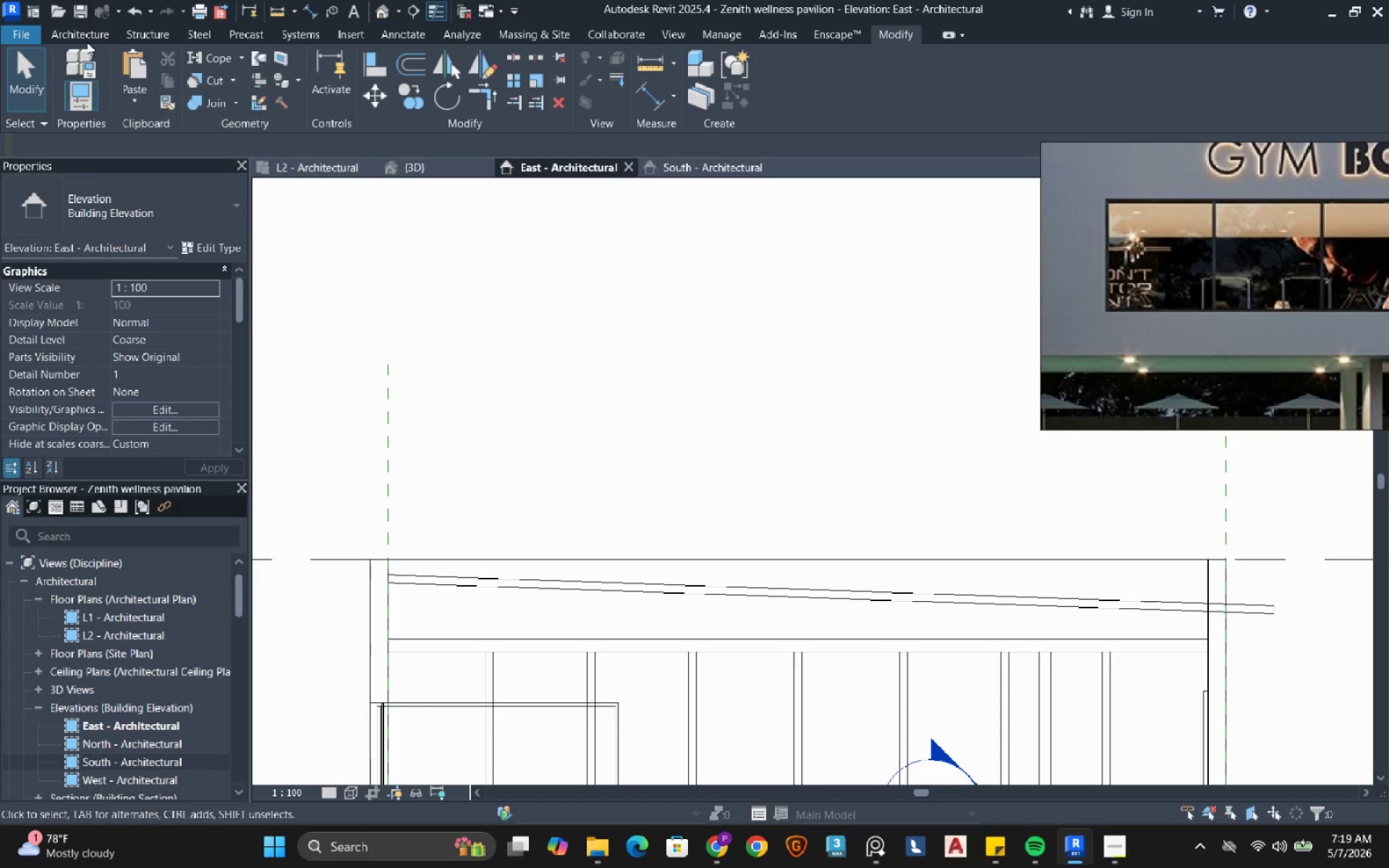 
left_click([127, 36])
 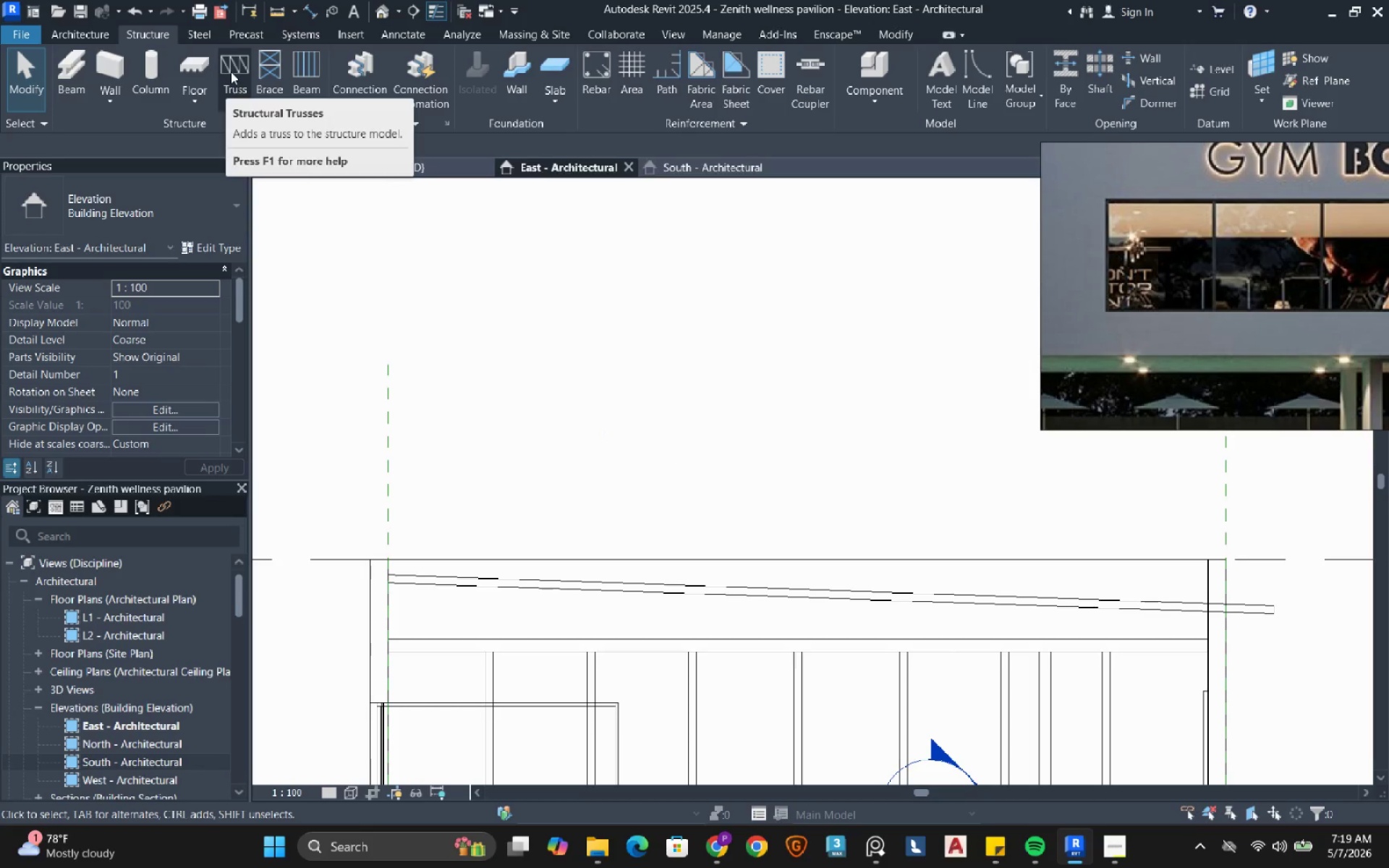 
left_click([231, 72])
 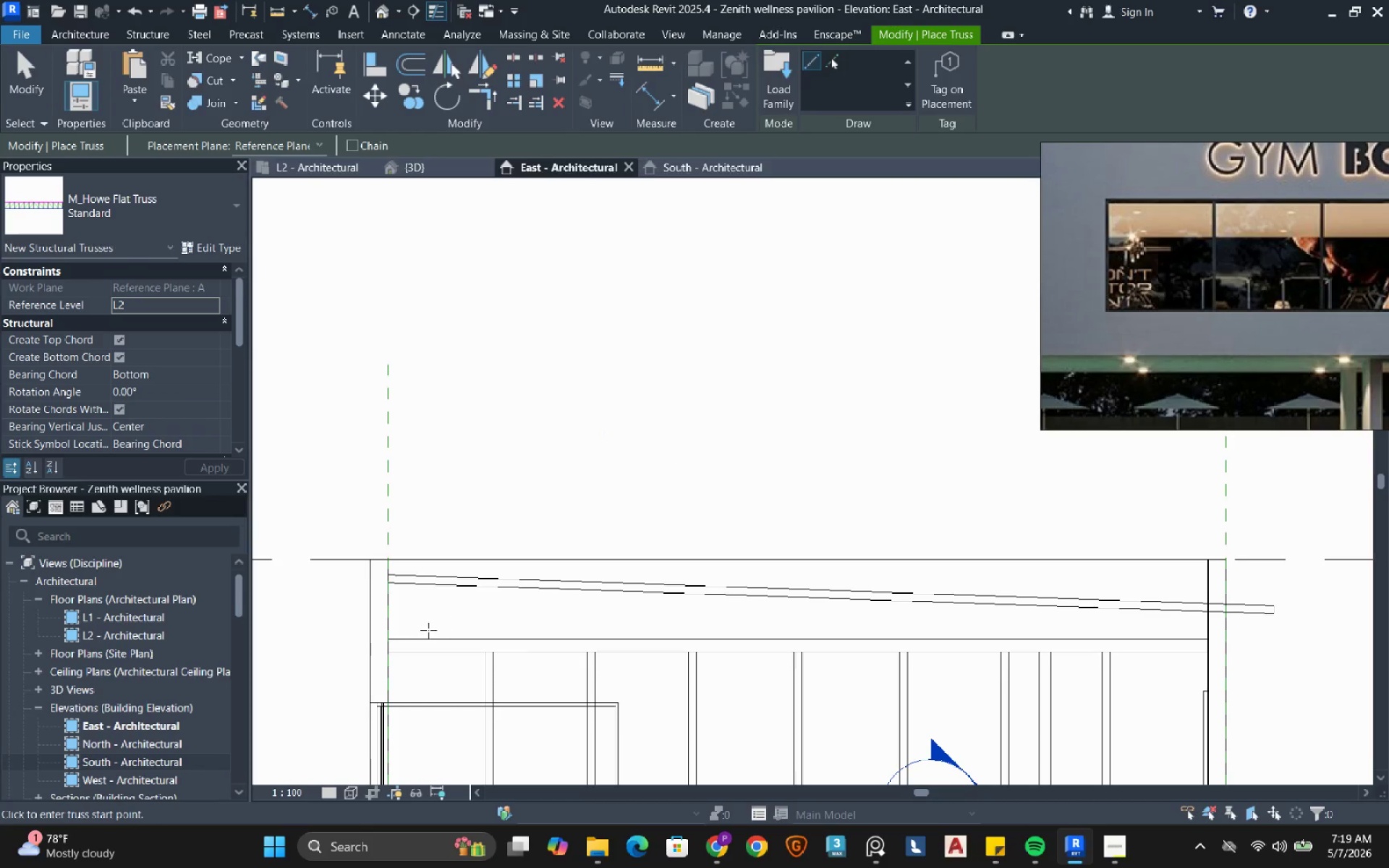 
left_click([393, 631])
 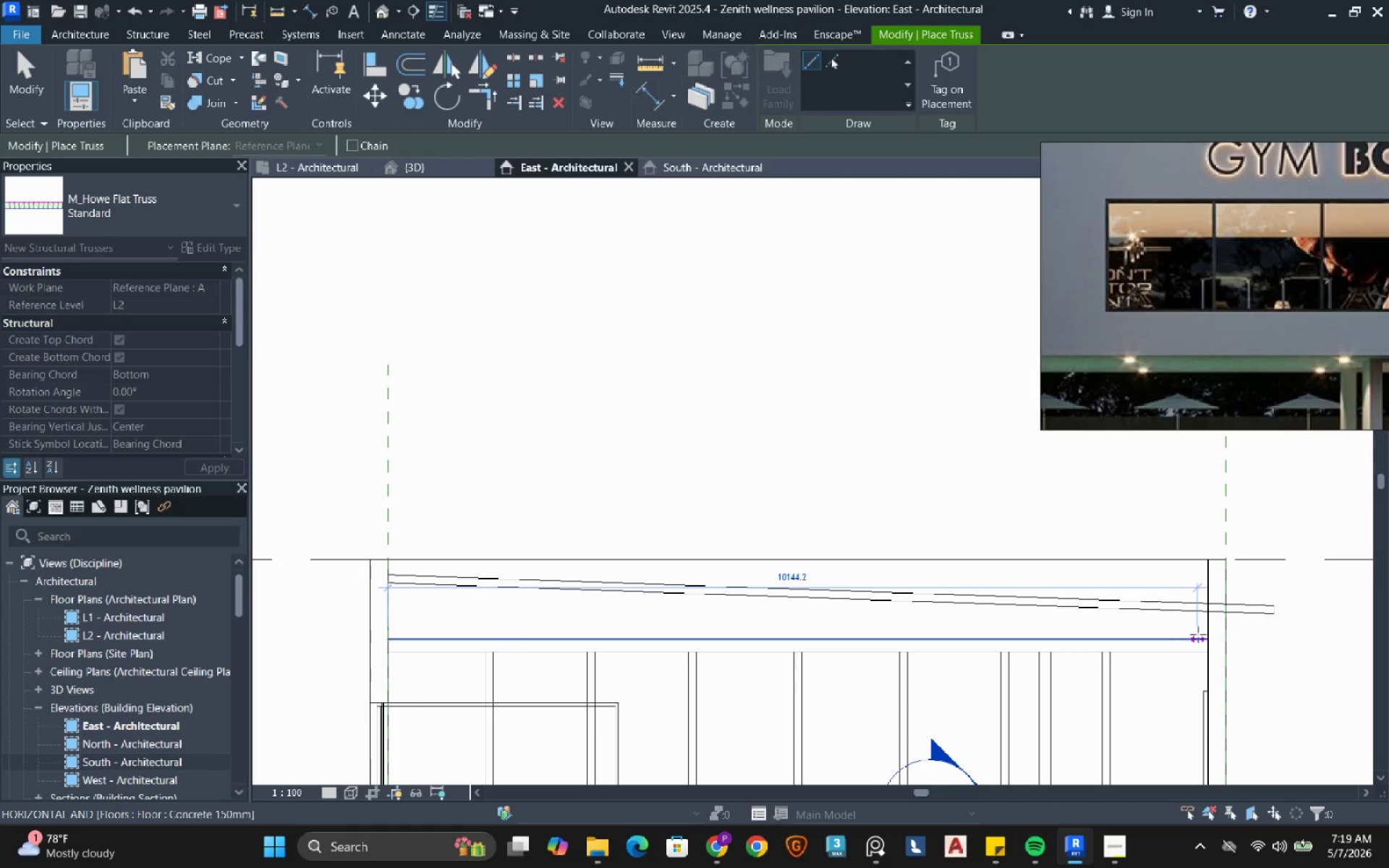 
left_click([1201, 634])
 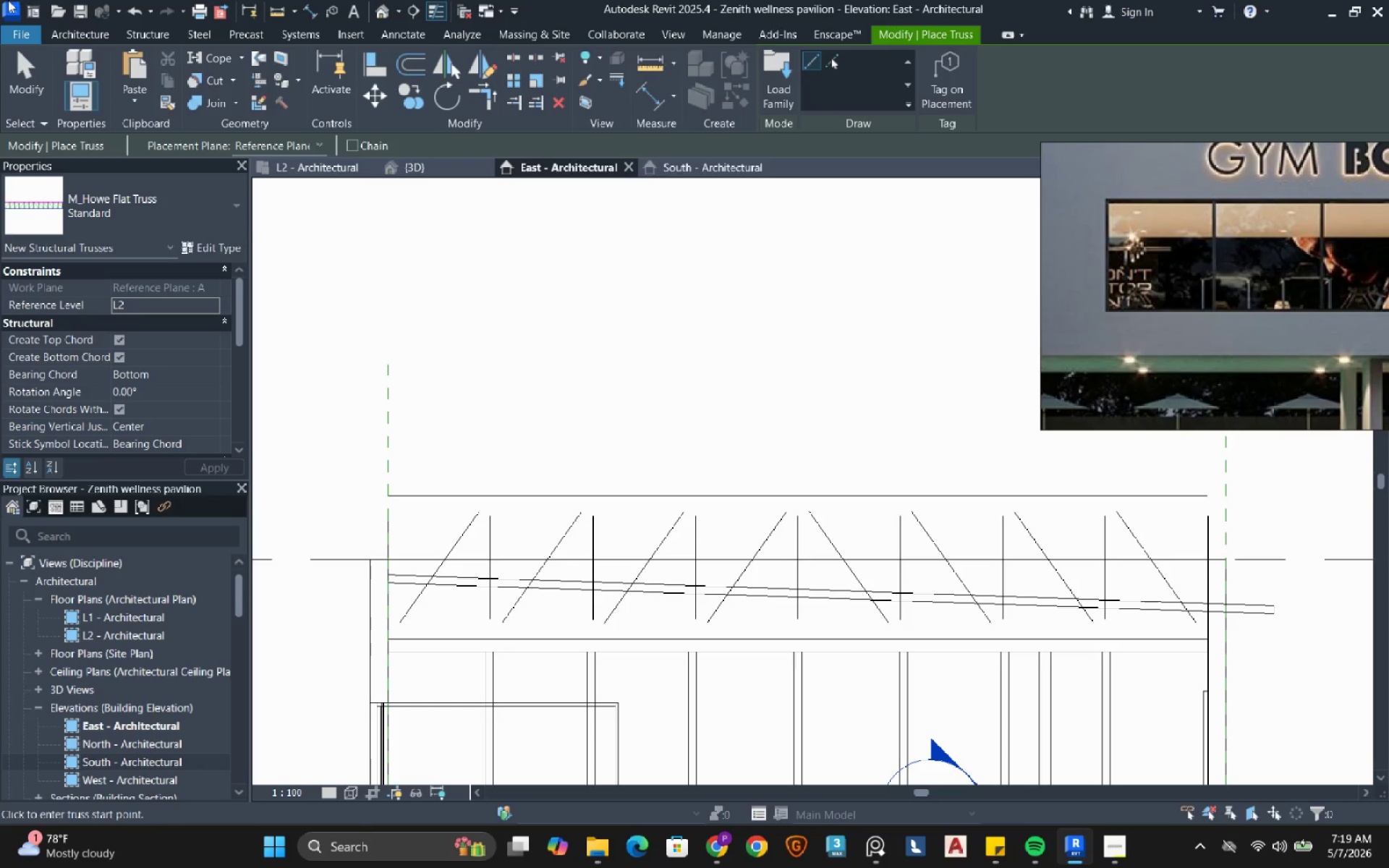 
left_click([24, 84])
 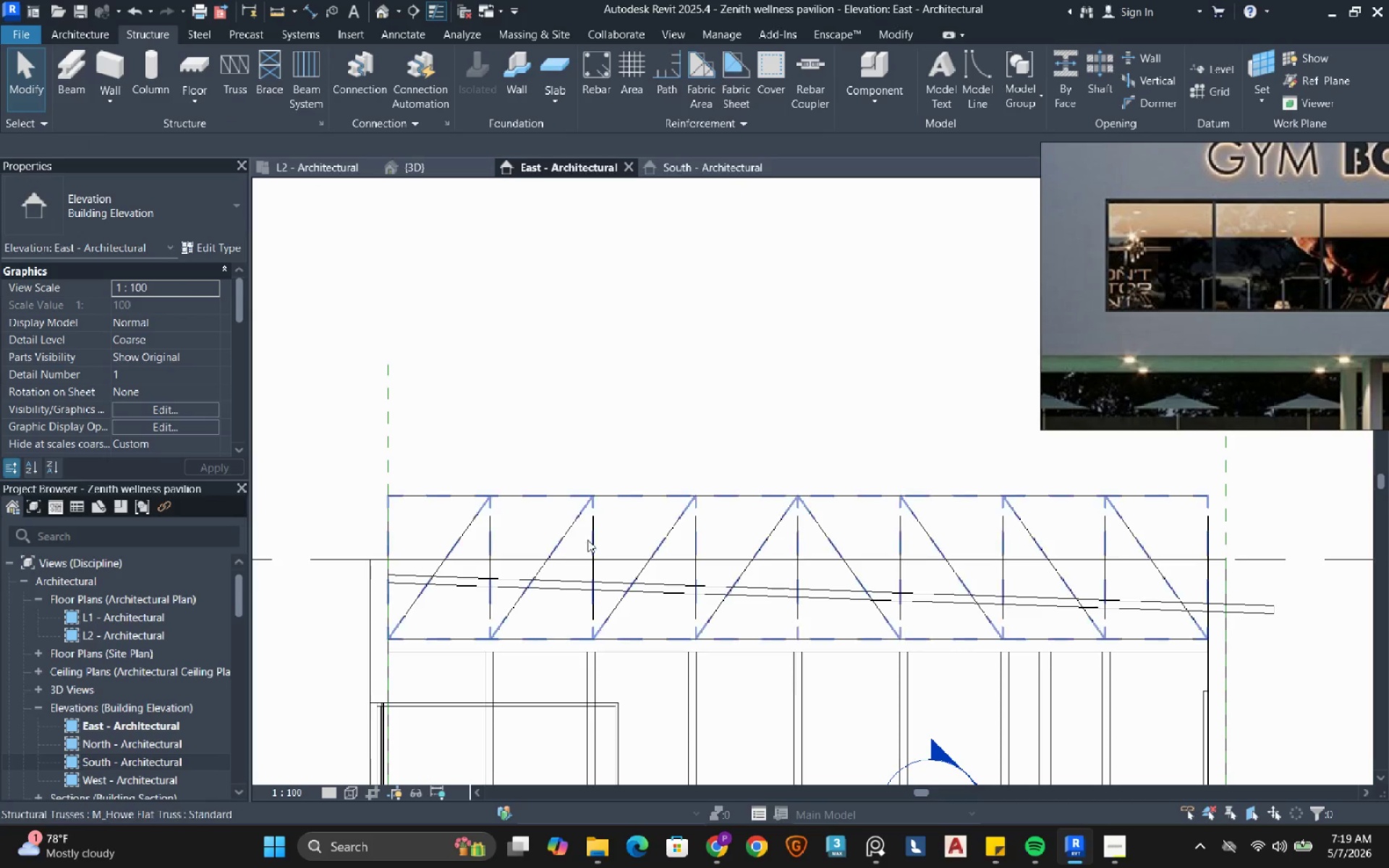 
left_click([589, 534])
 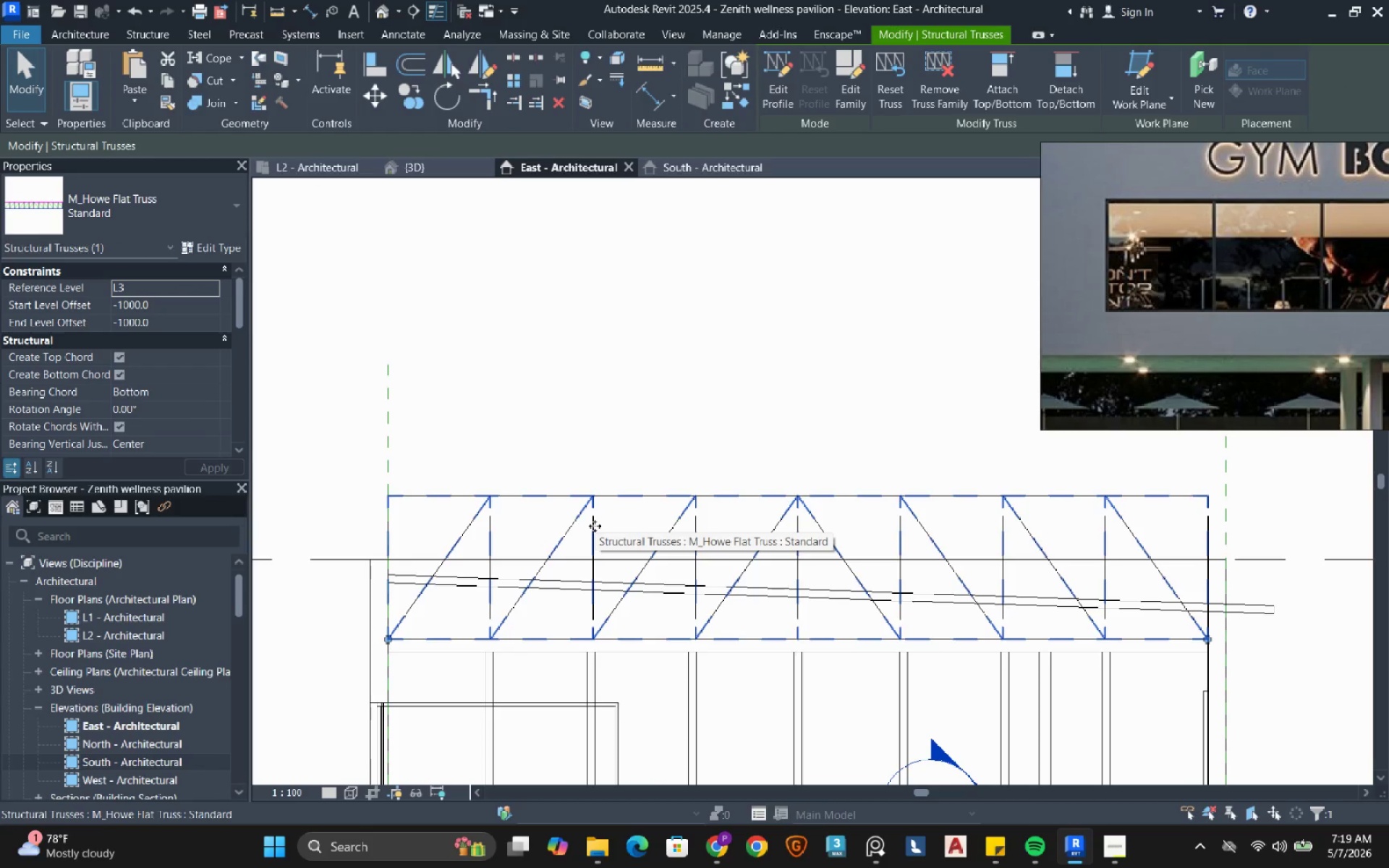 
wait(7.12)
 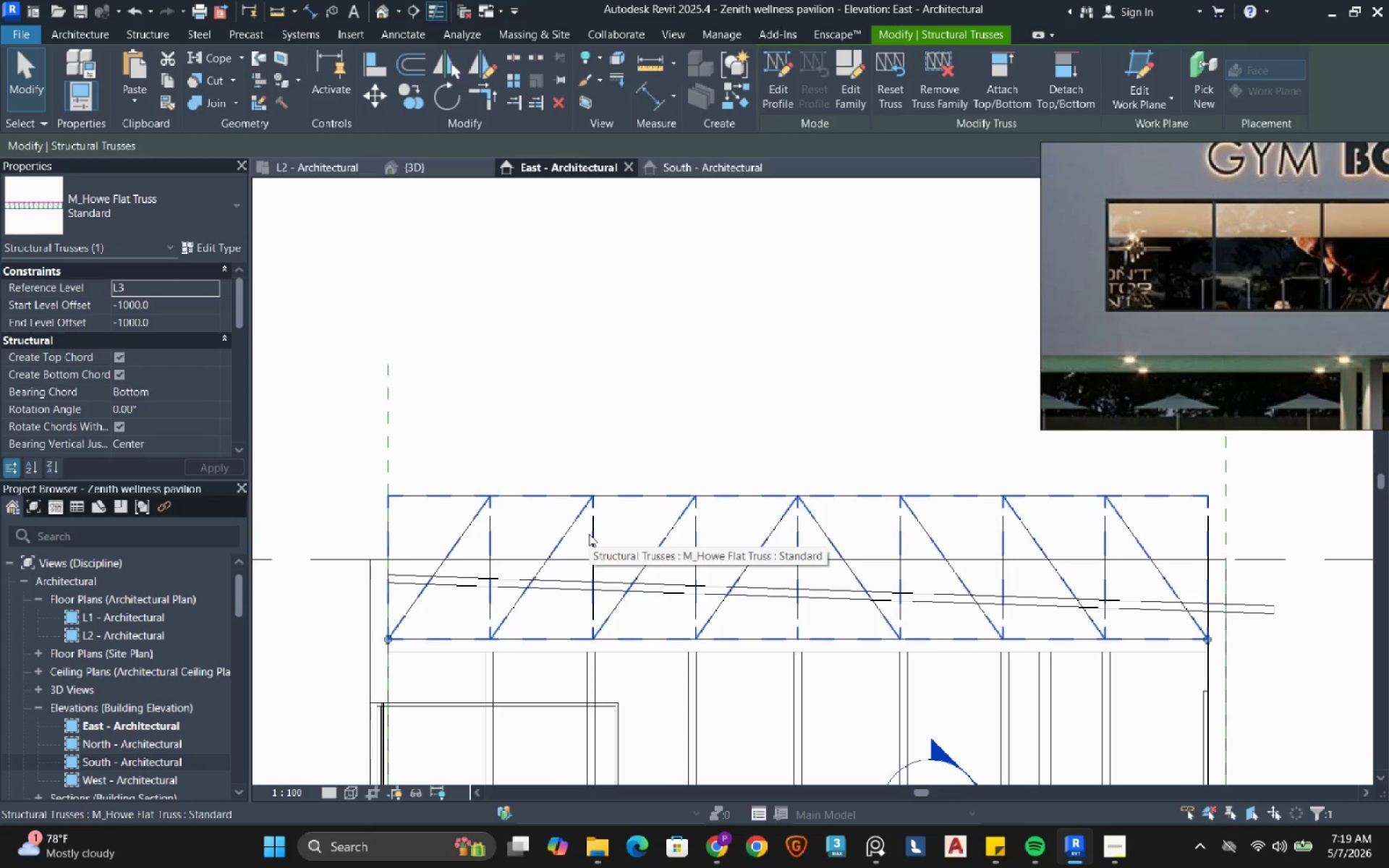 
left_click([1265, 611])
 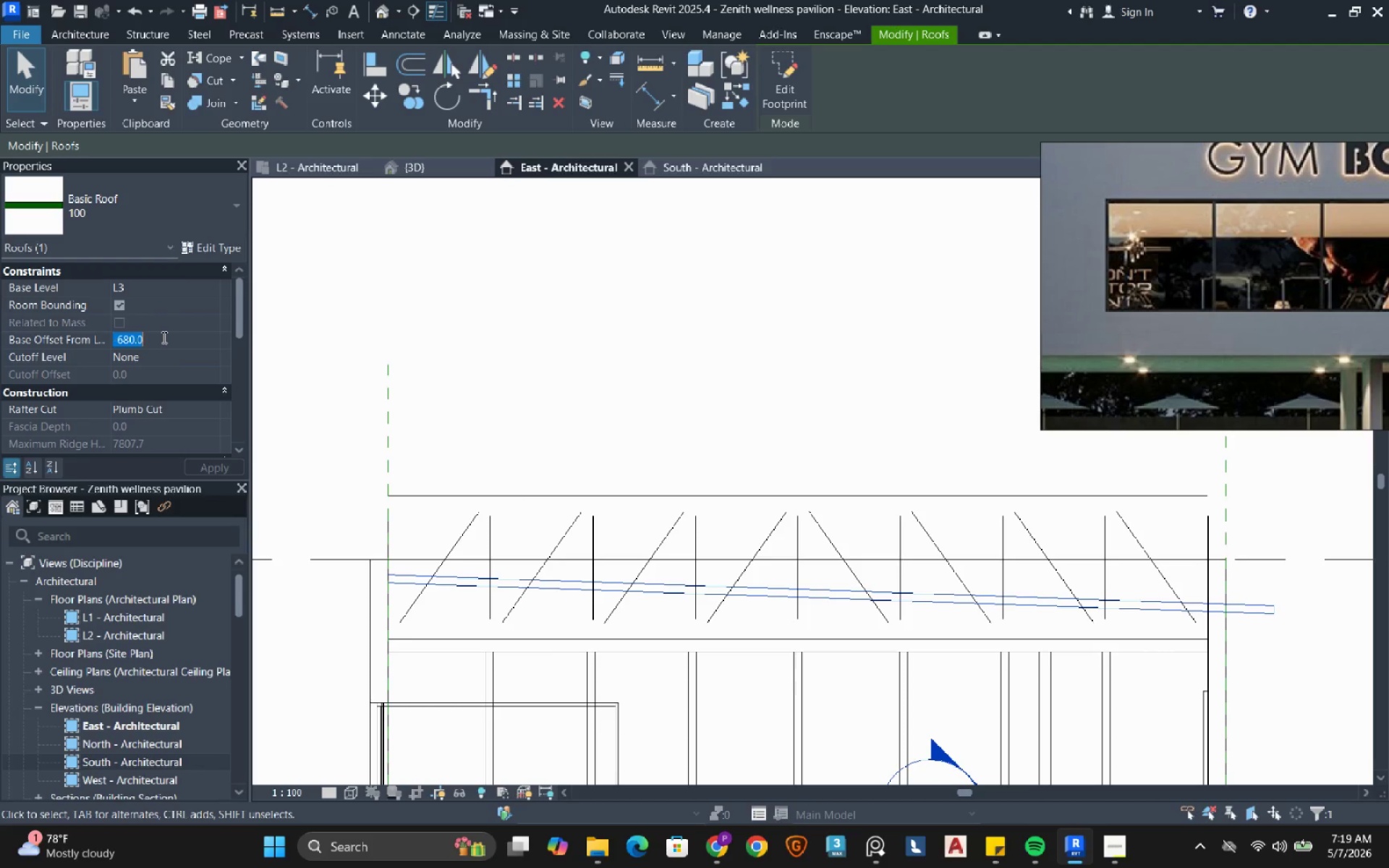 
double_click([163, 337])
 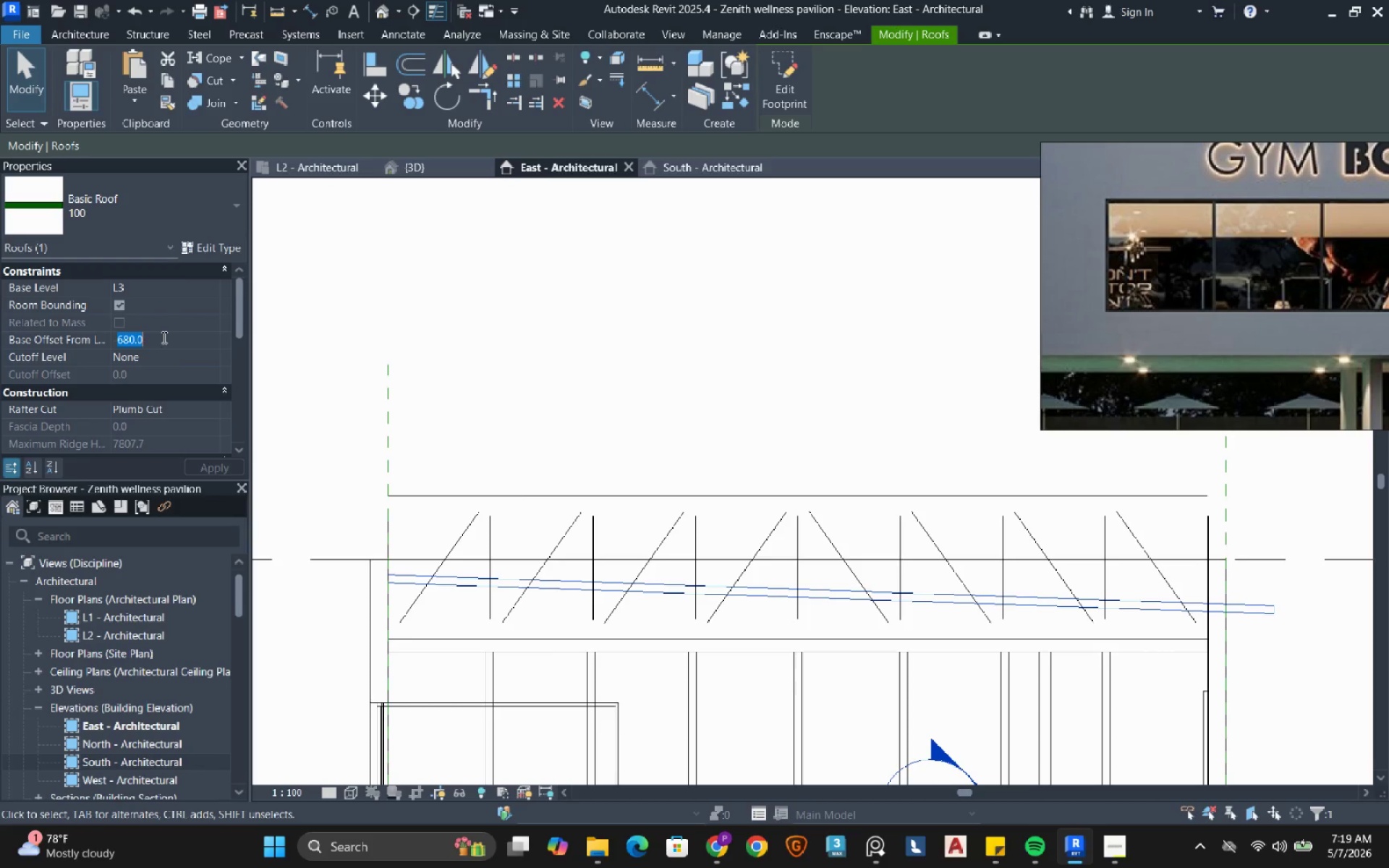 
key(Numpad6)
 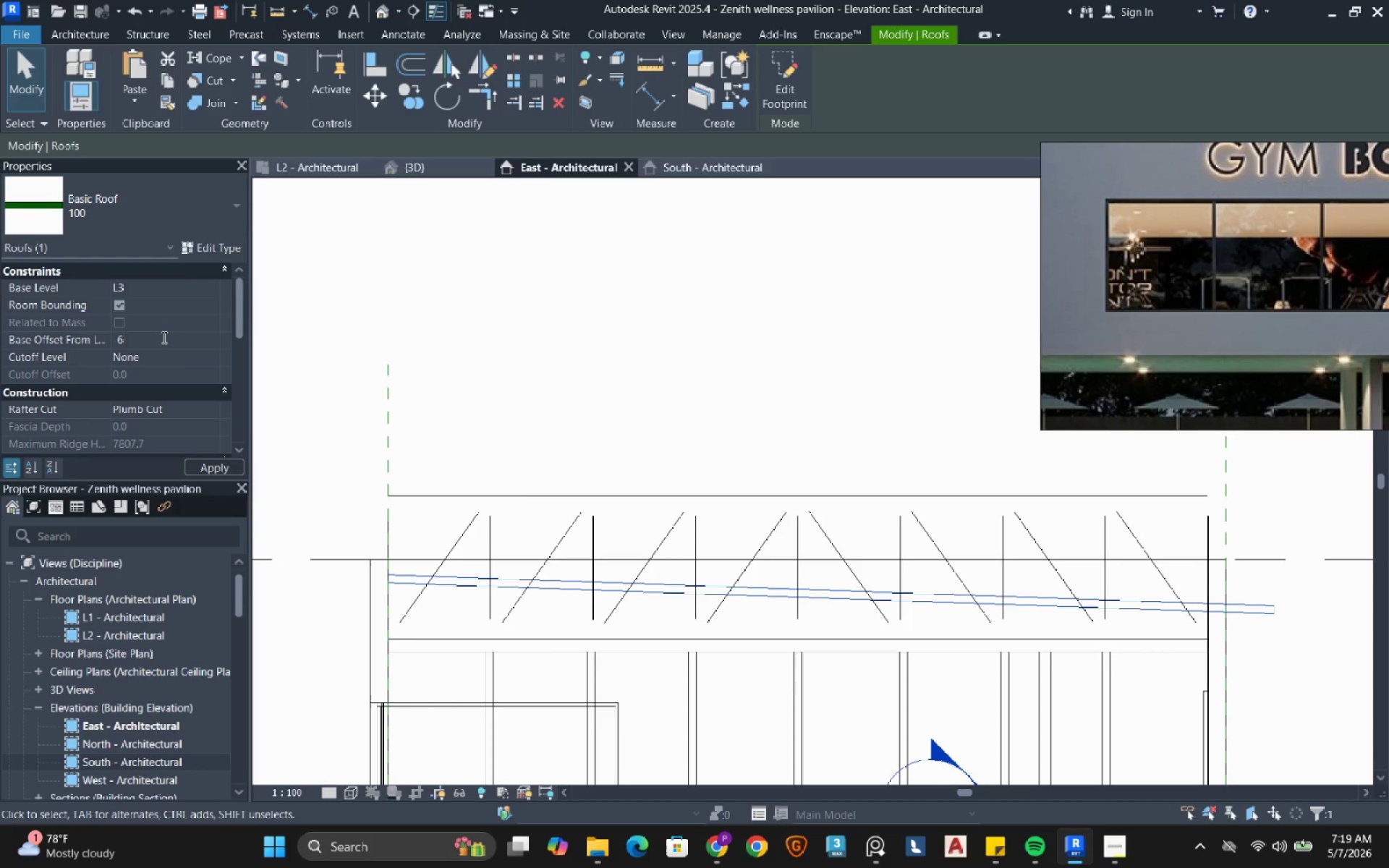 
key(Numpad0)
 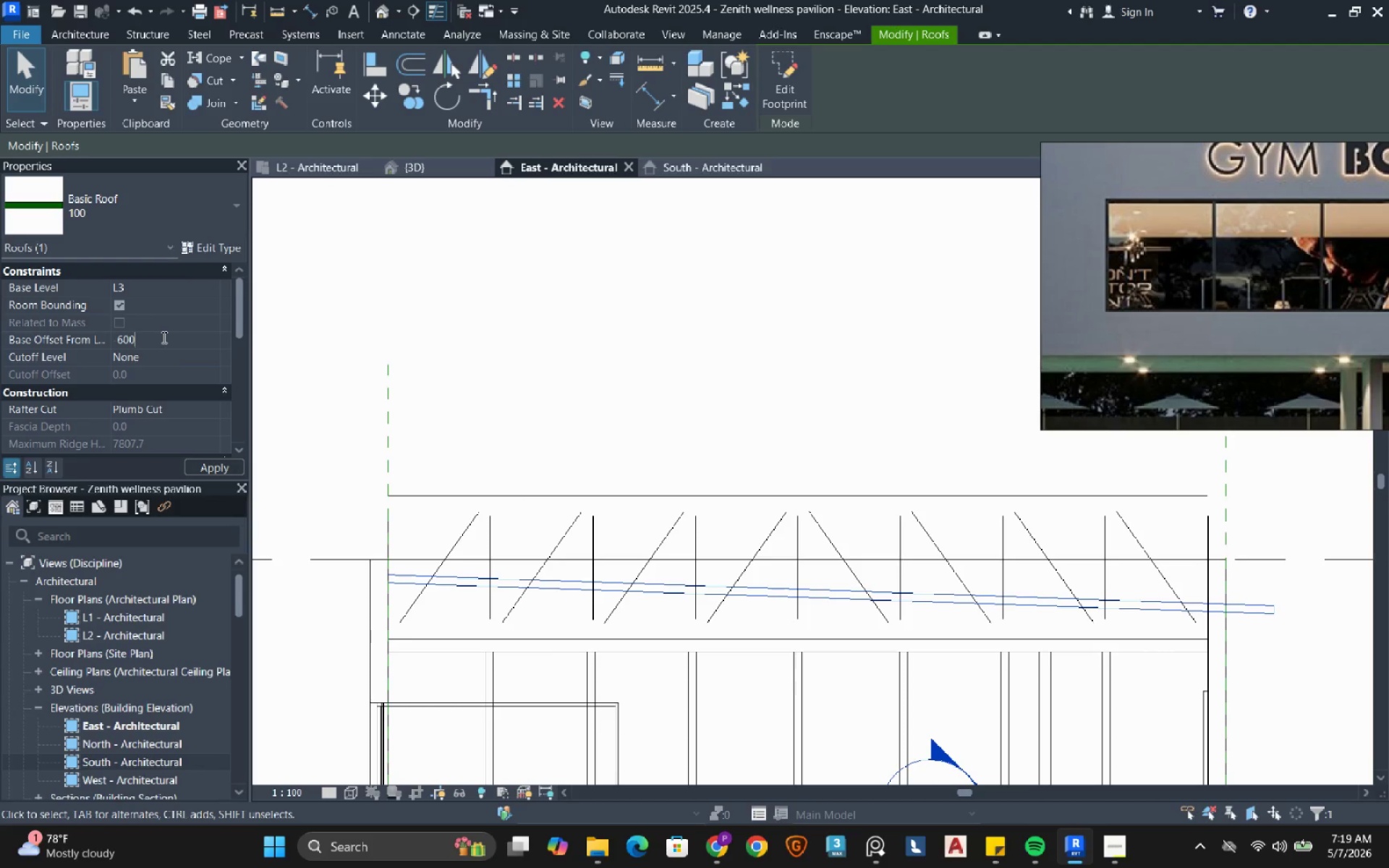 
key(Numpad0)
 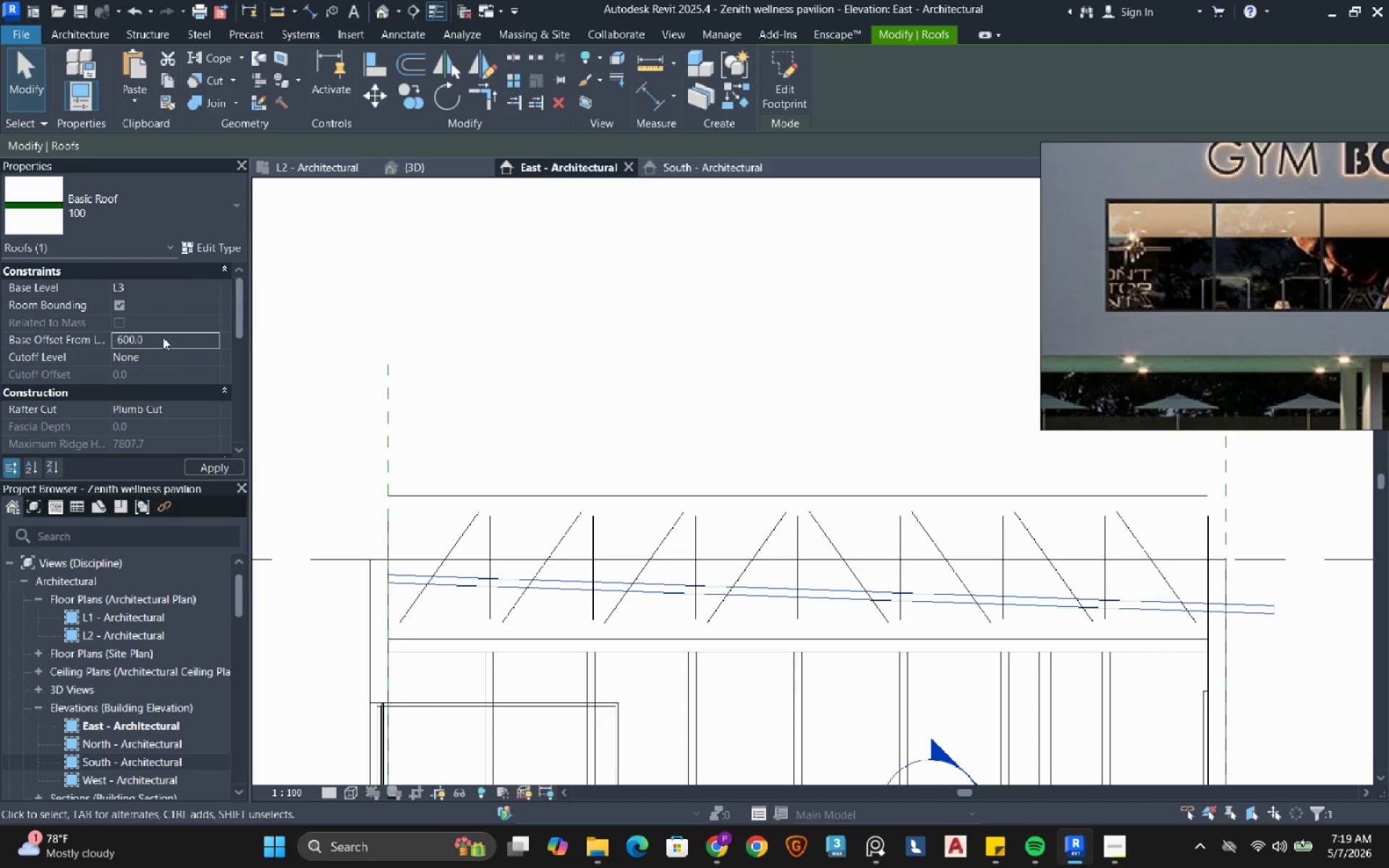 
key(NumpadEnter)
 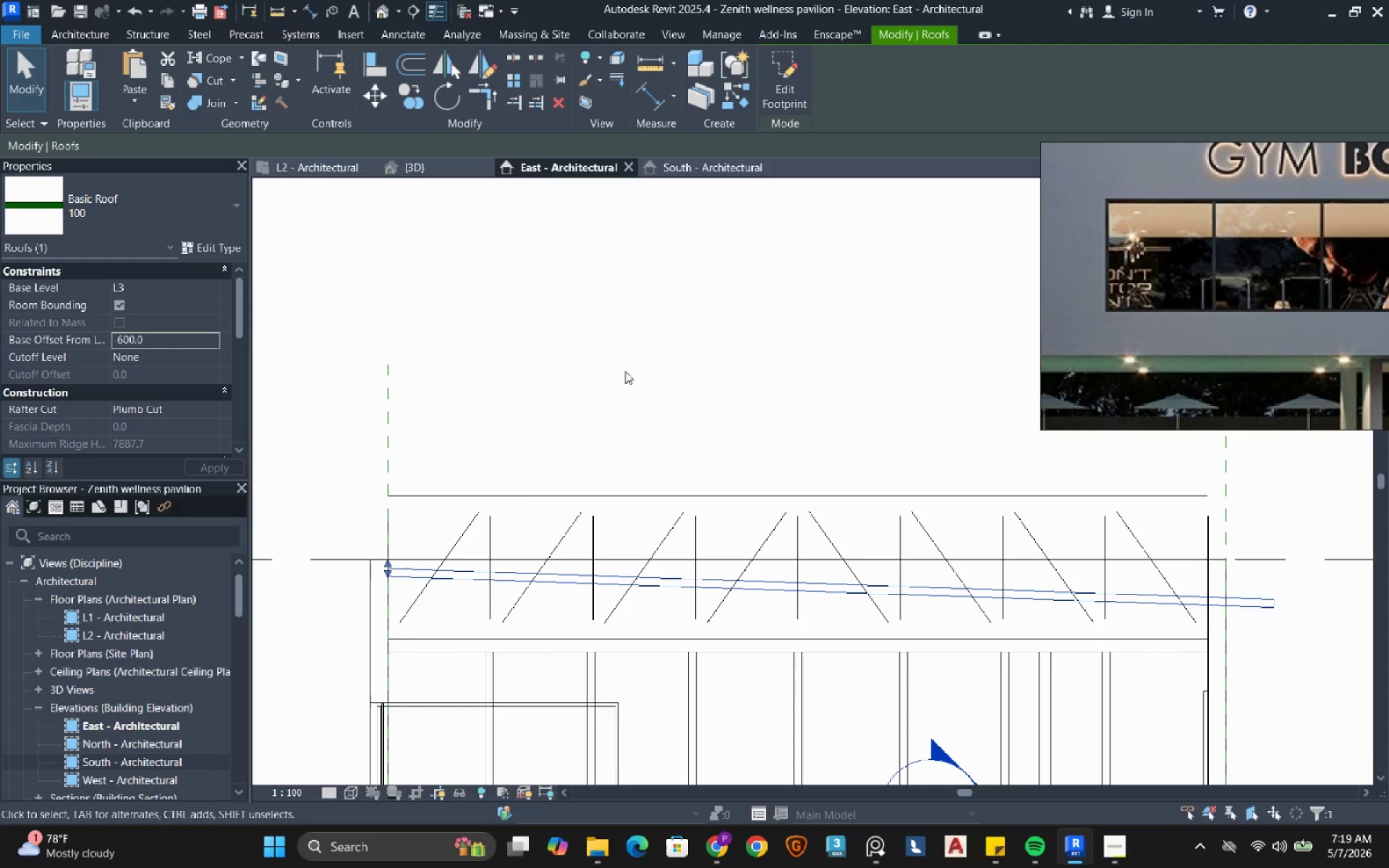 
left_click([625, 370])
 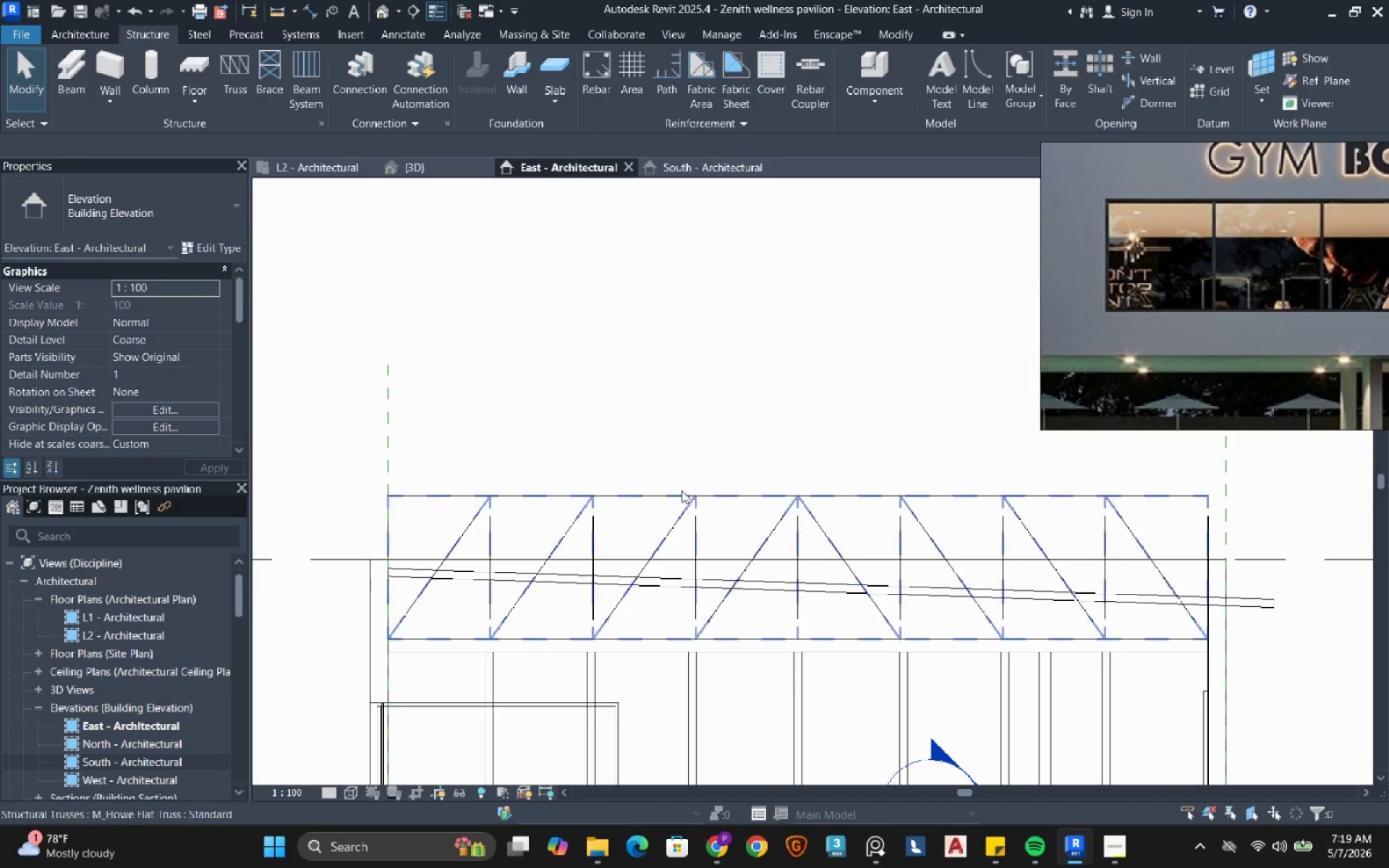 
left_click([681, 492])
 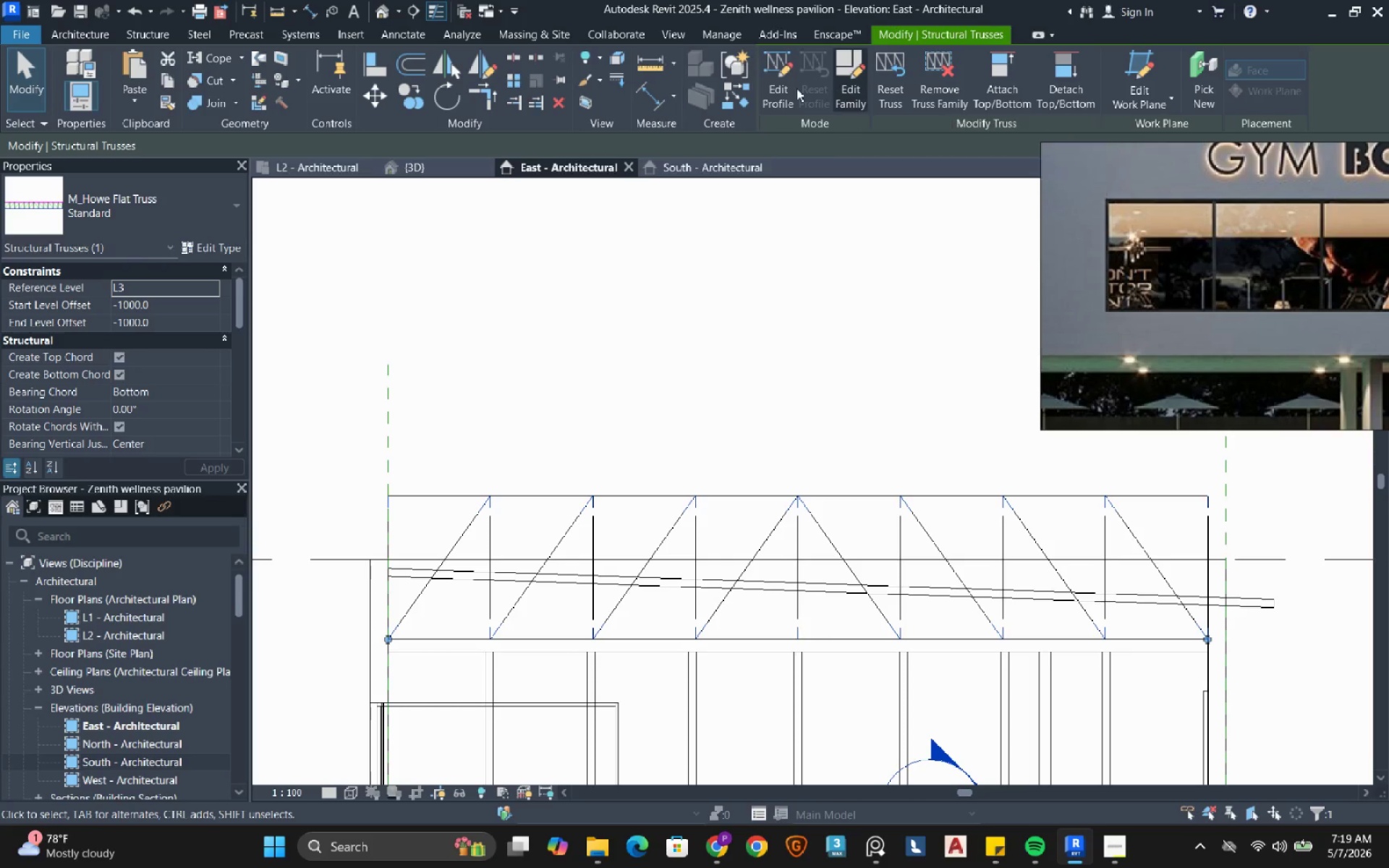 
left_click([780, 88])
 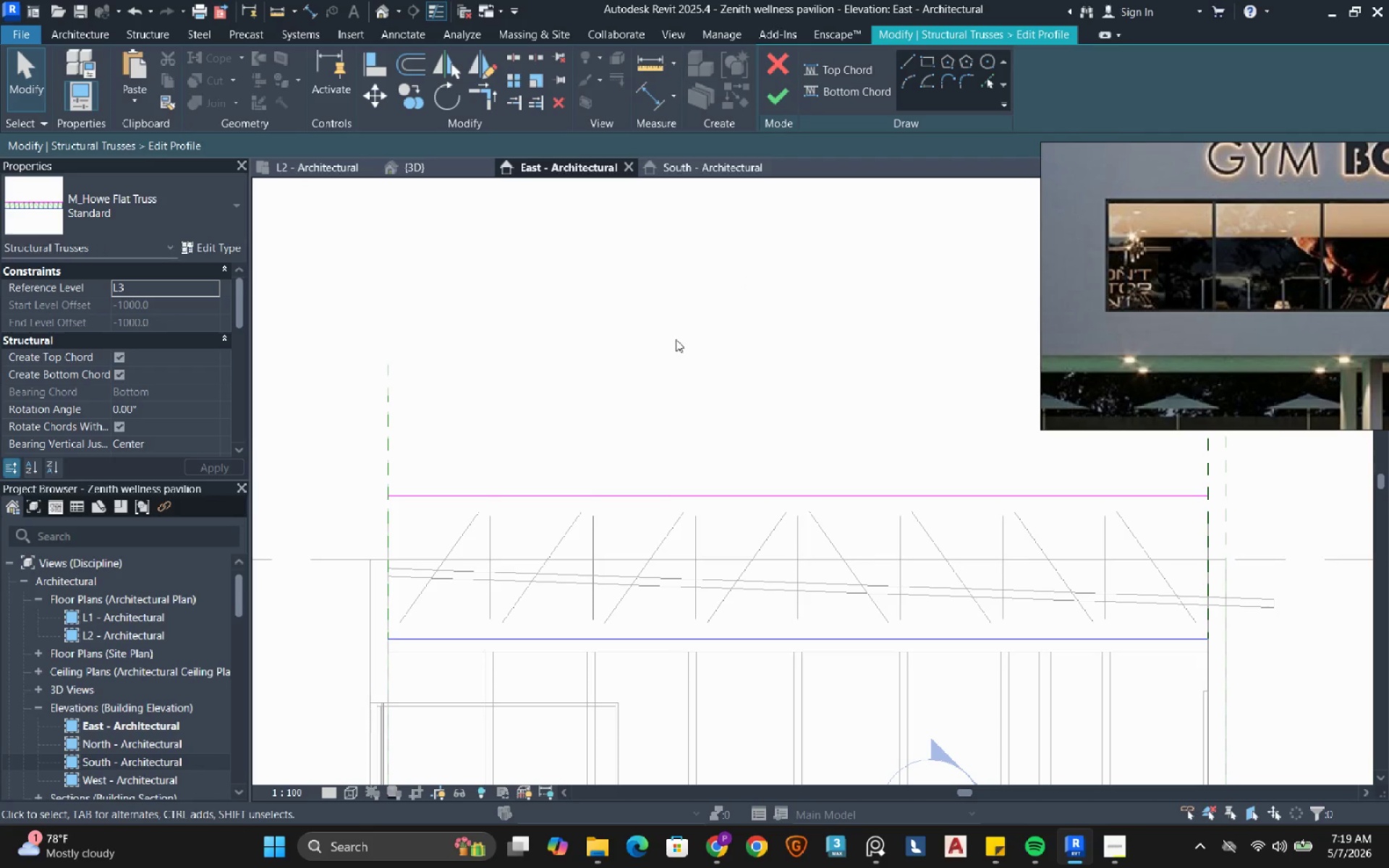 
left_click([439, 499])
 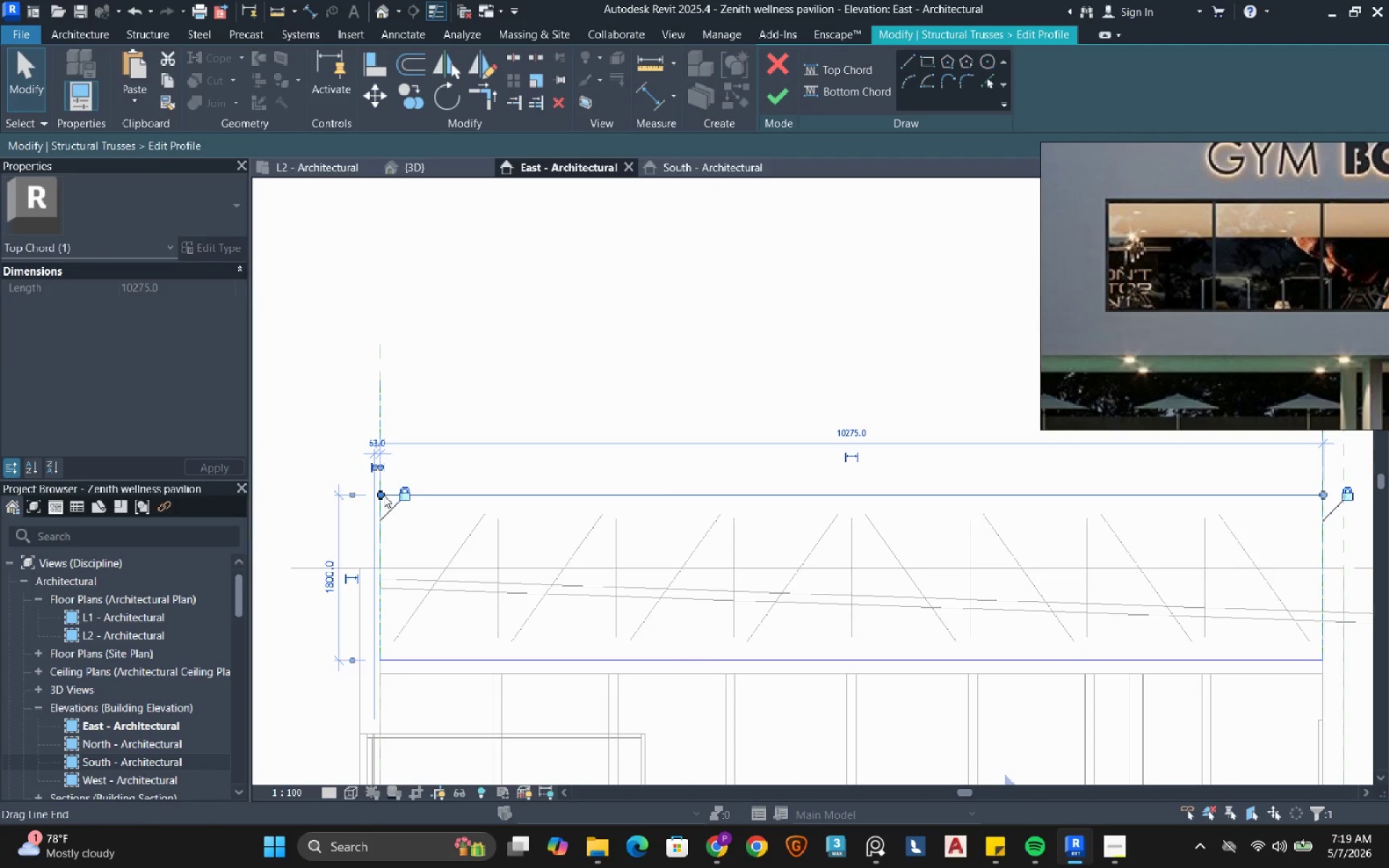 
scroll: coordinate [439, 499], scroll_direction: up, amount: 1.0
 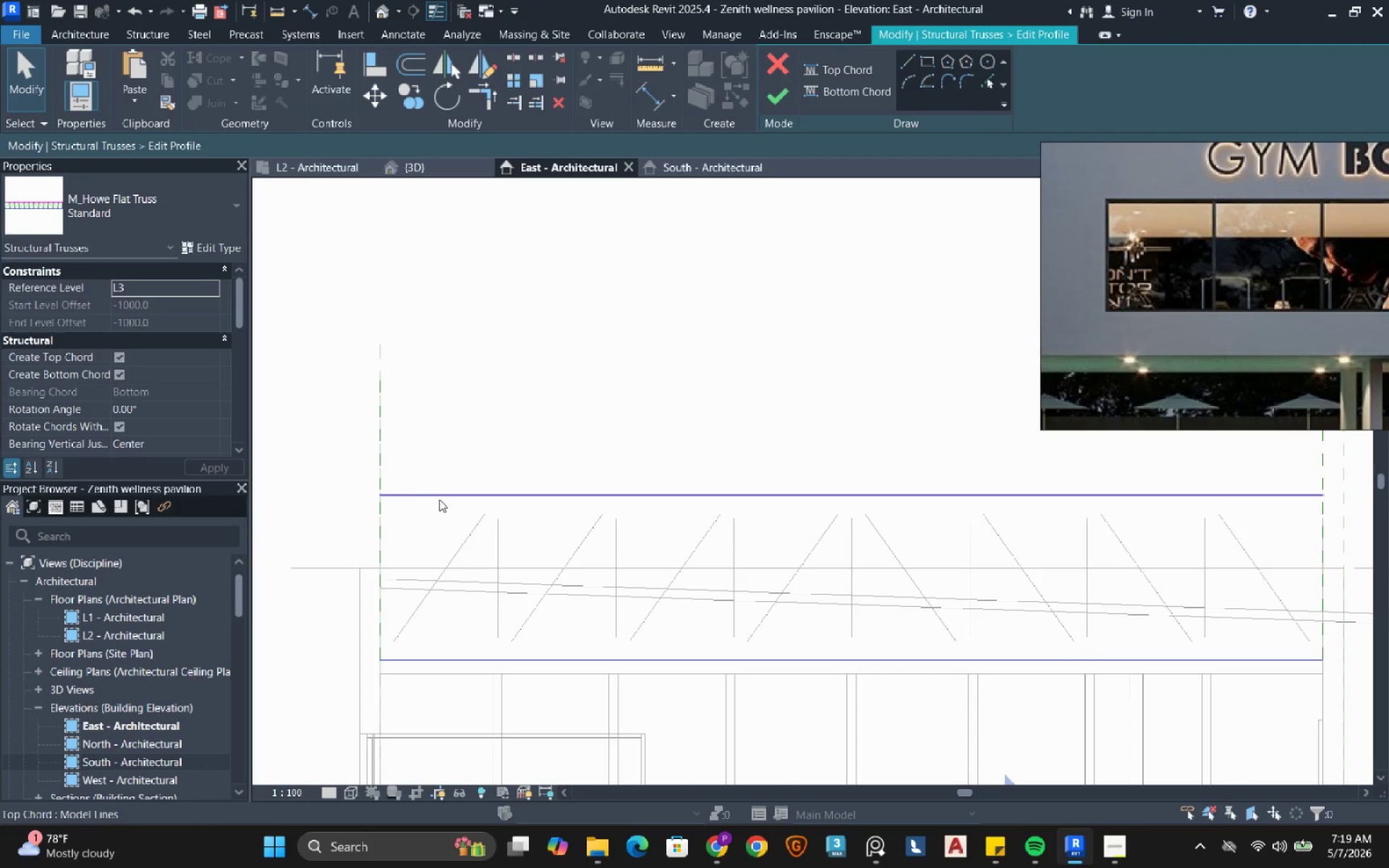 
left_click_drag(start_coordinate=[383, 494], to_coordinate=[378, 595])
 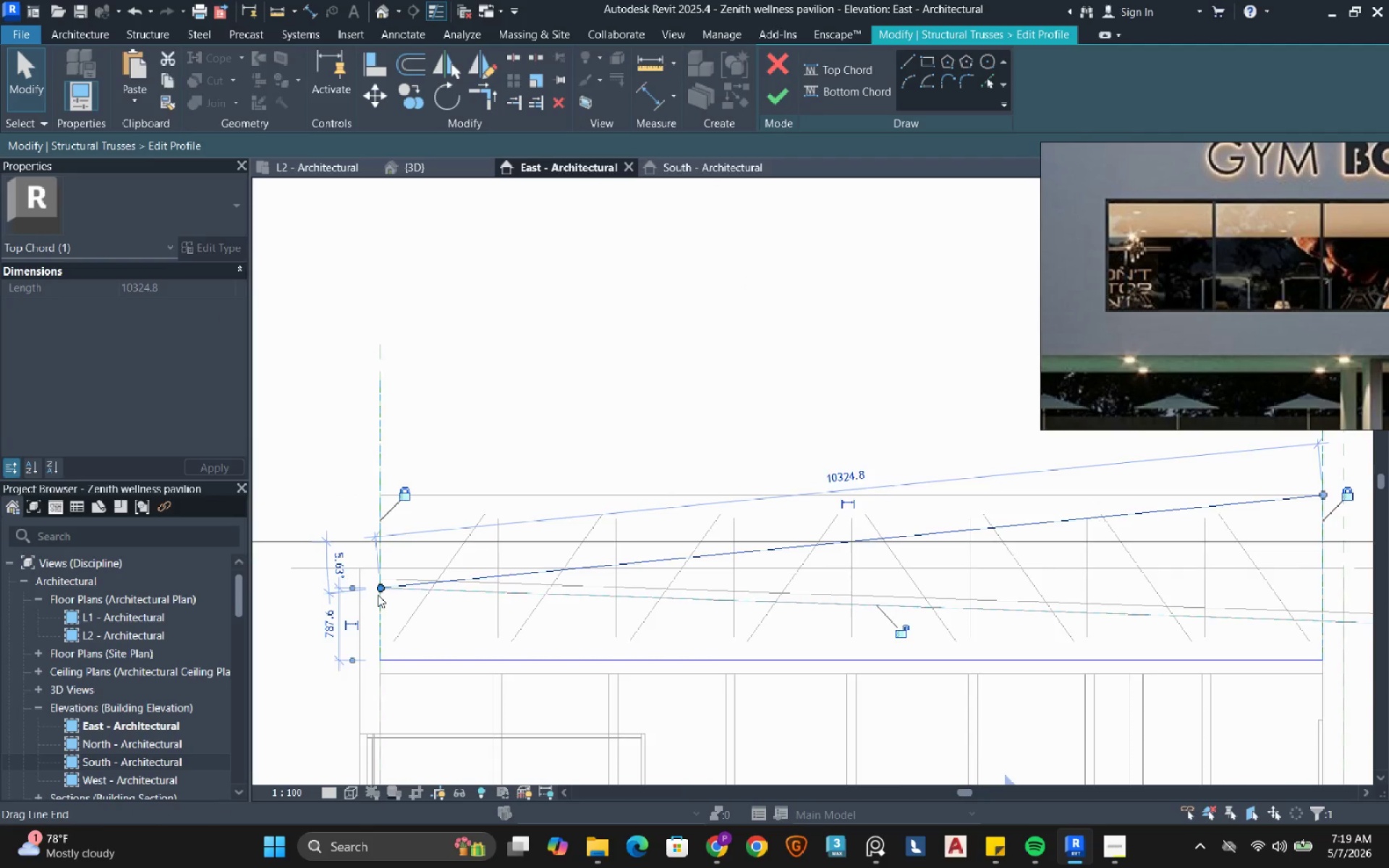 
scroll: coordinate [378, 595], scroll_direction: down, amount: 3.0
 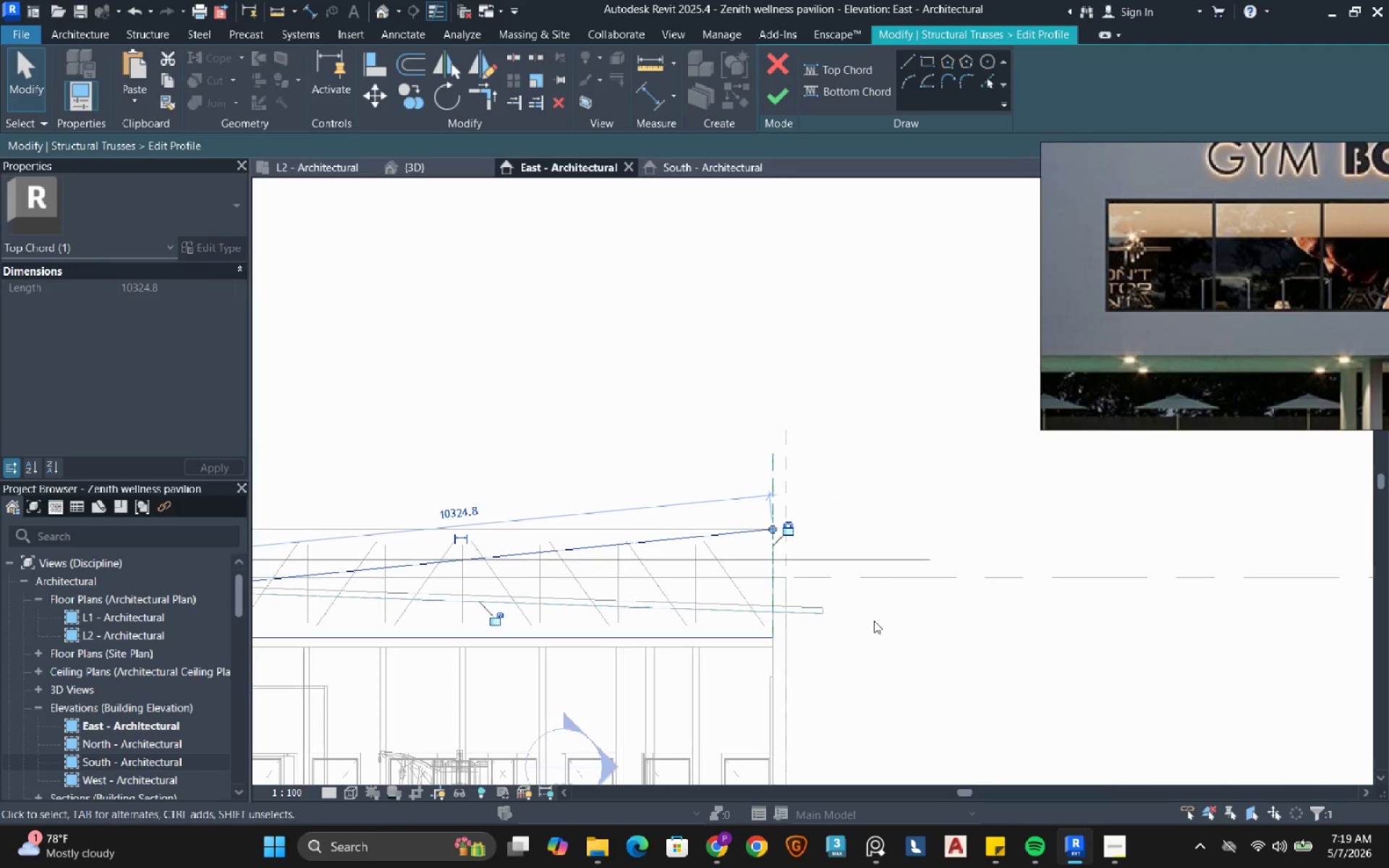 
scroll: coordinate [731, 524], scroll_direction: up, amount: 5.0
 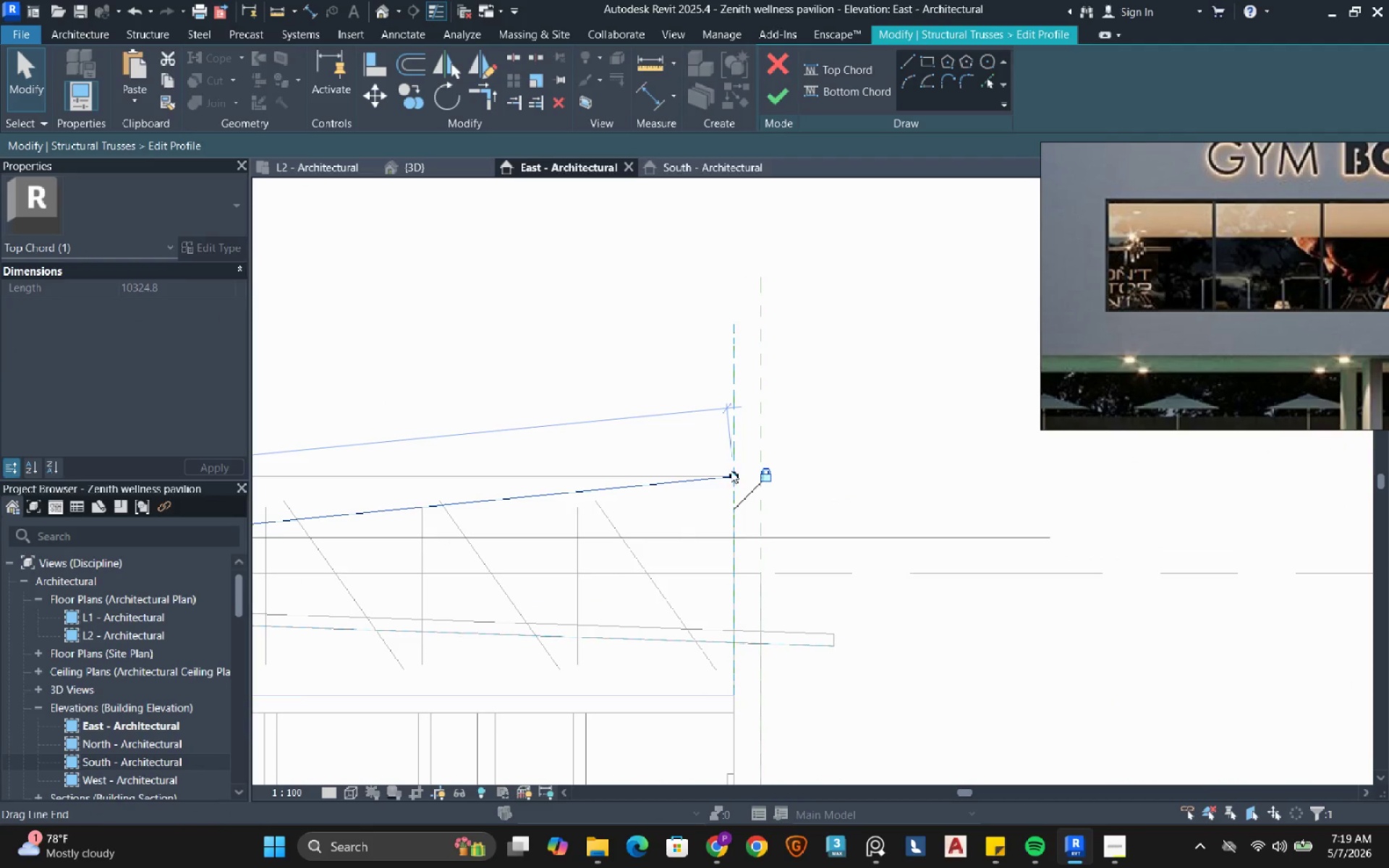 
left_click_drag(start_coordinate=[731, 470], to_coordinate=[734, 639])
 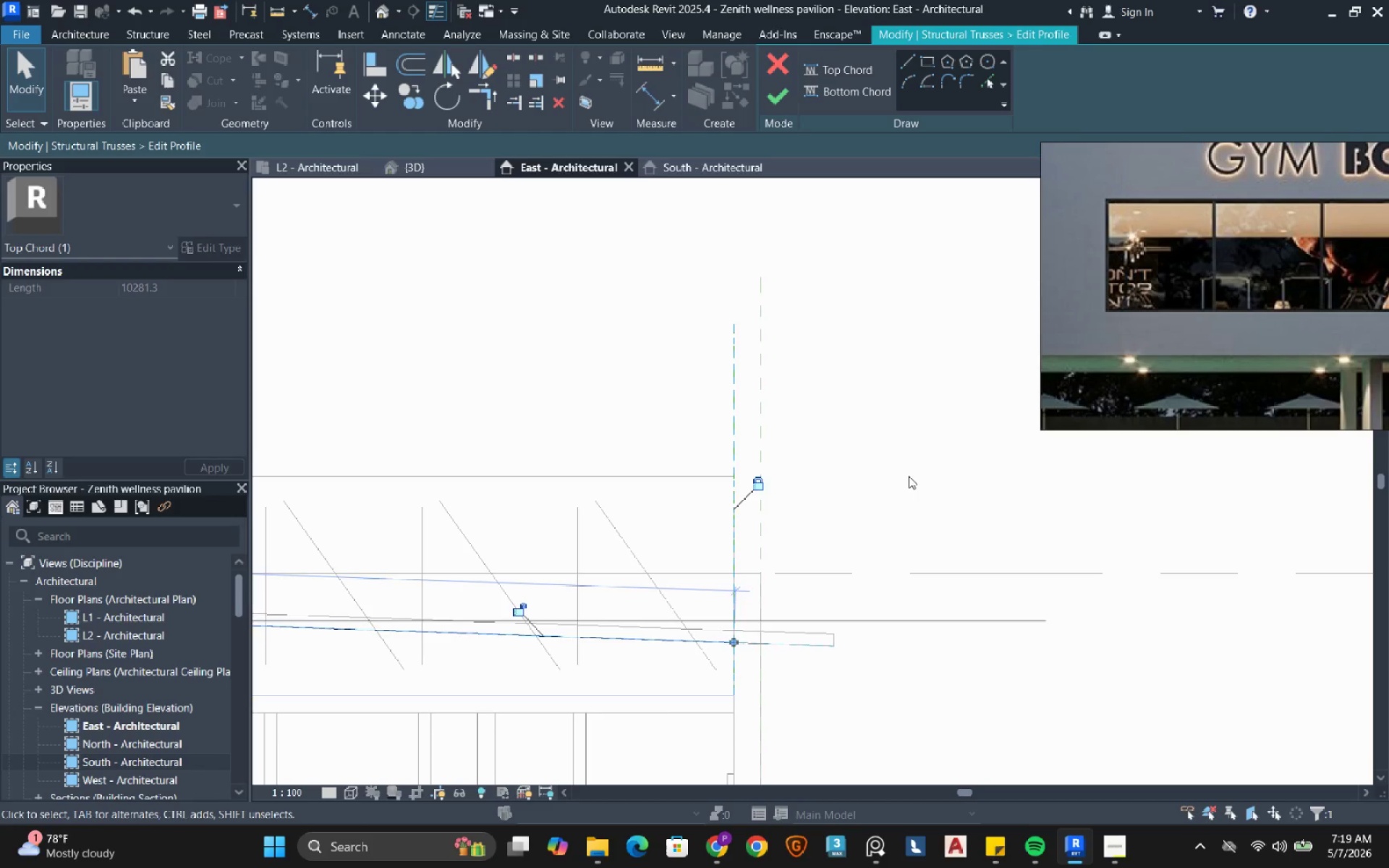 
left_click([909, 476])
 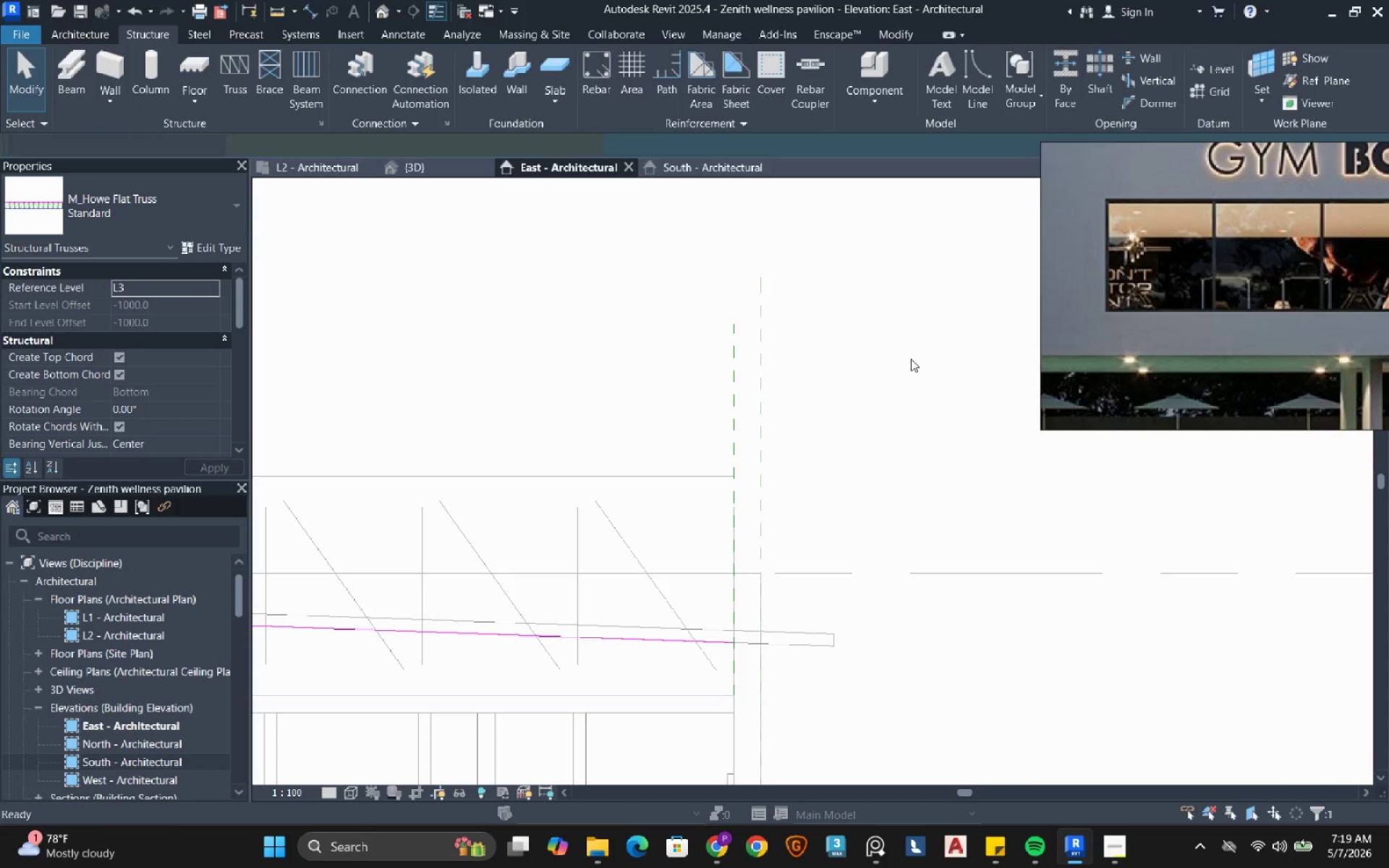 
scroll: coordinate [923, 417], scroll_direction: down, amount: 6.0
 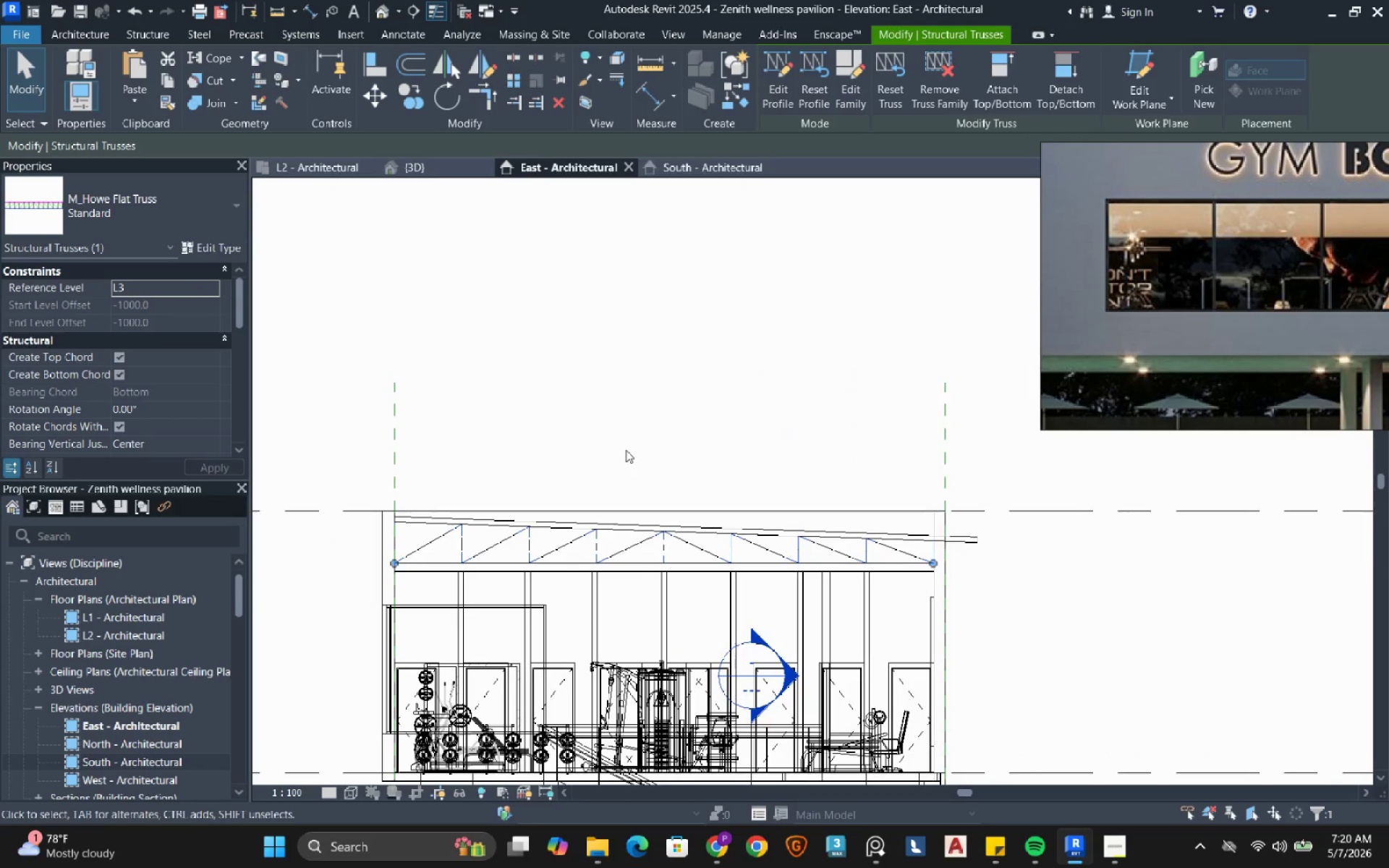 
left_click([608, 361])
 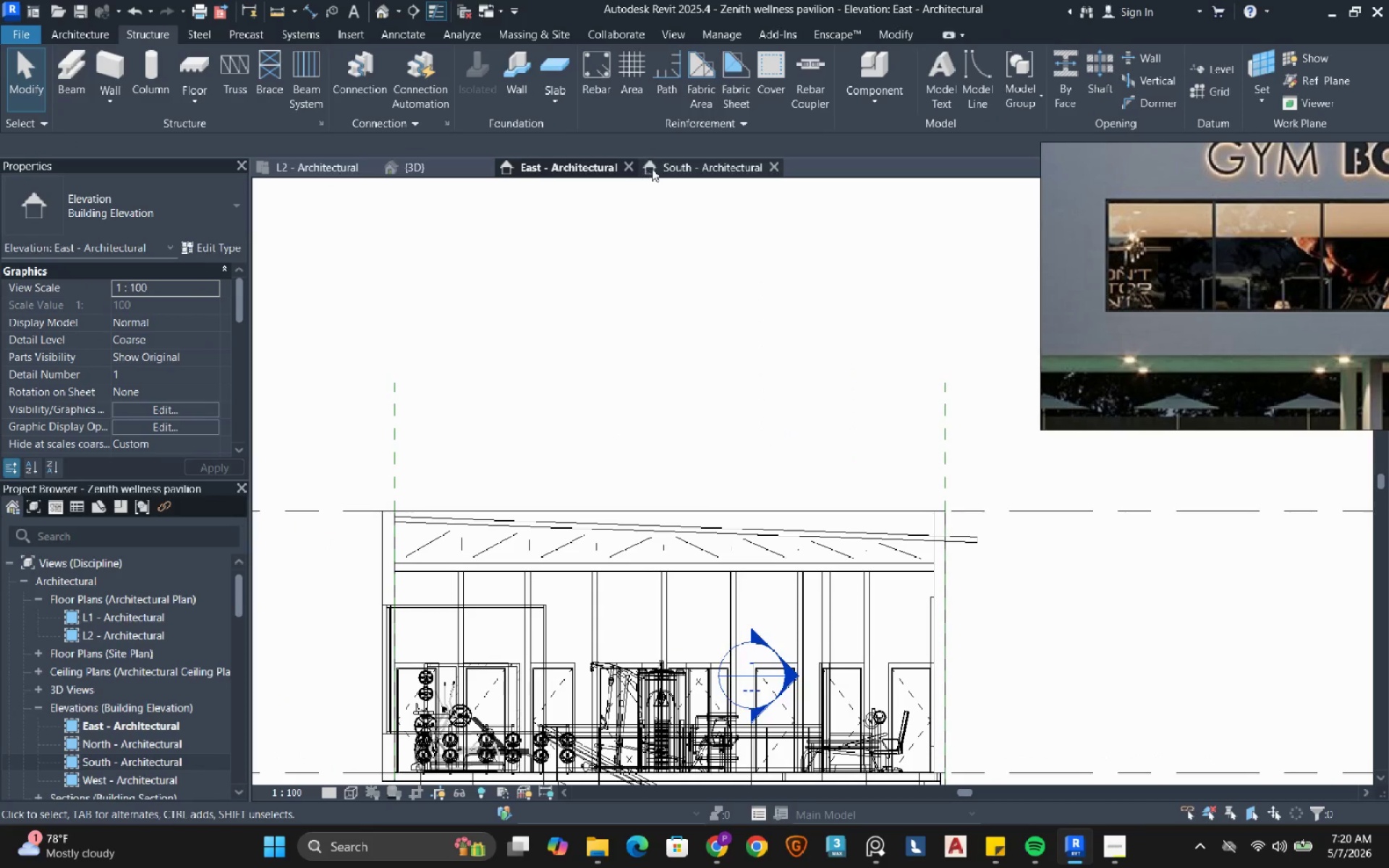 
left_click([659, 169])
 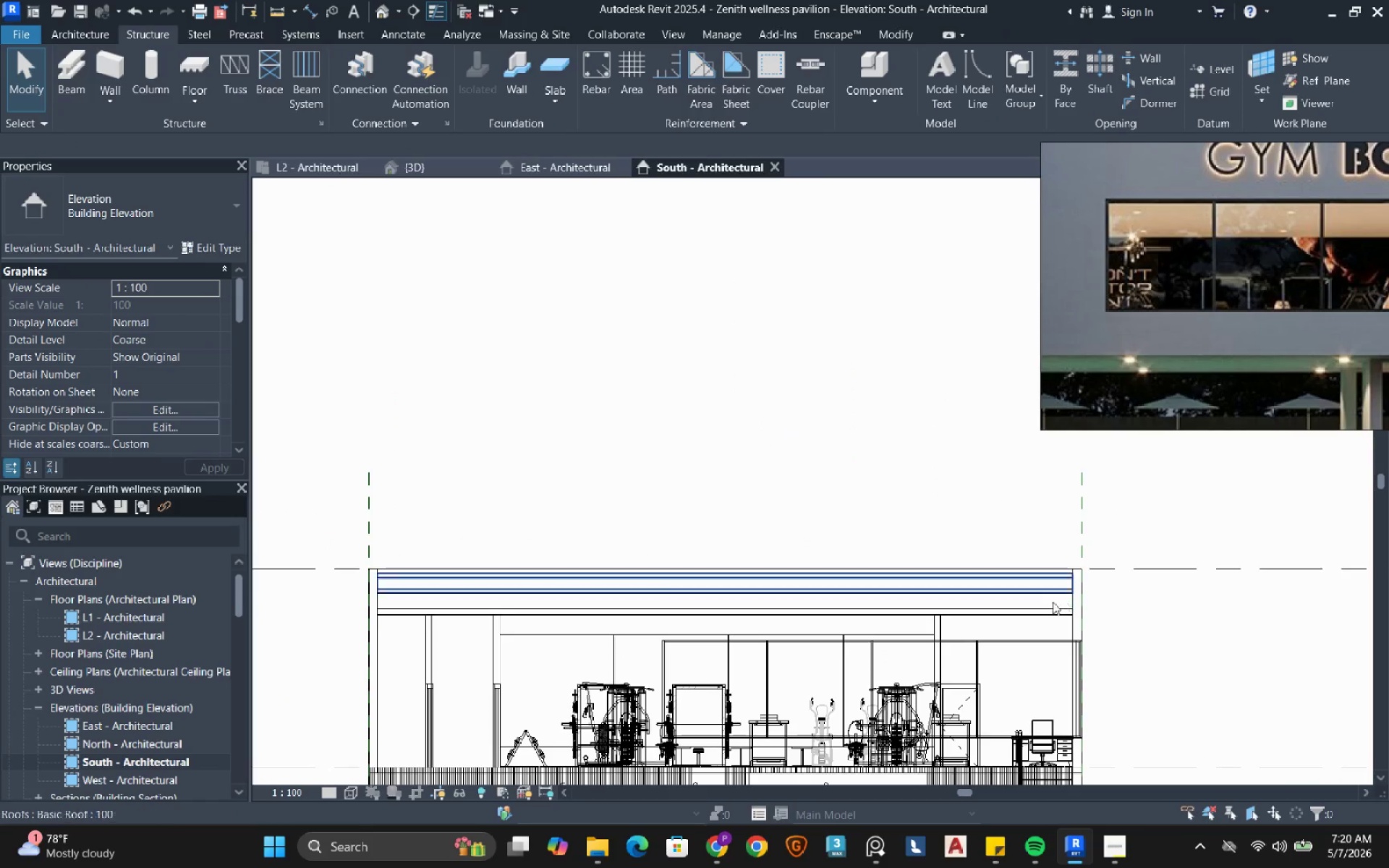 
scroll: coordinate [1081, 600], scroll_direction: up, amount: 6.0
 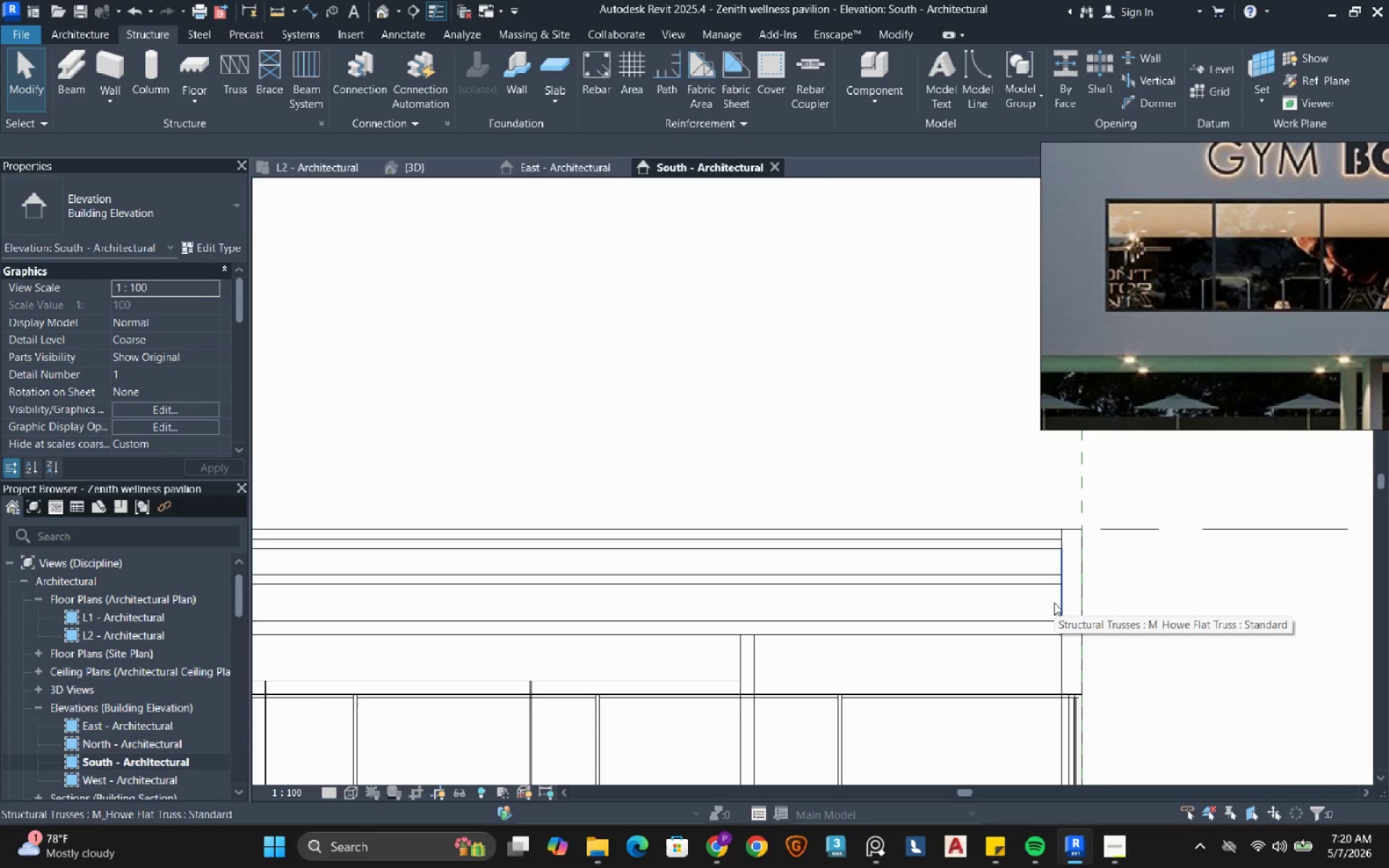 
left_click([1054, 603])
 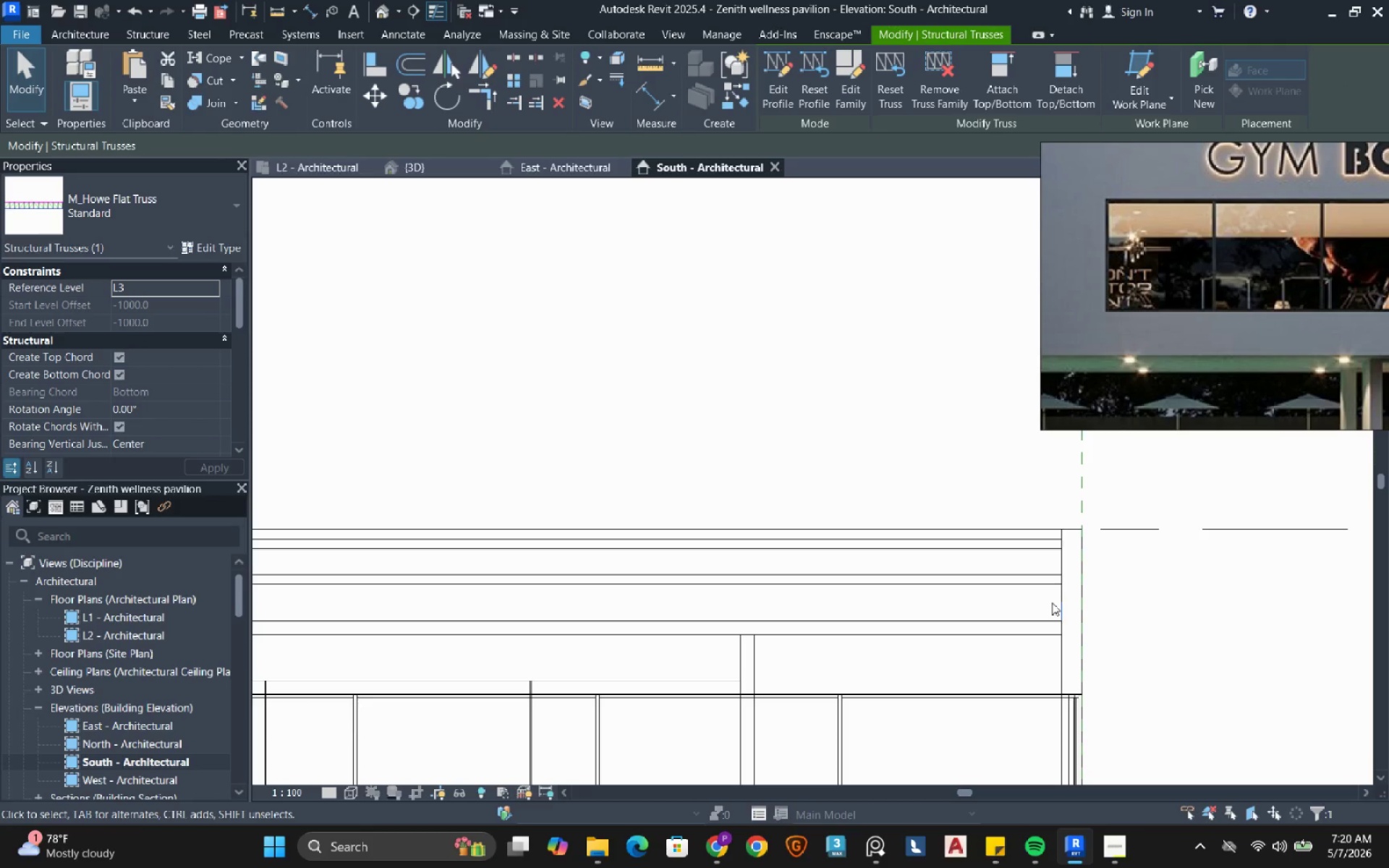 
key(ArrowLeft)
 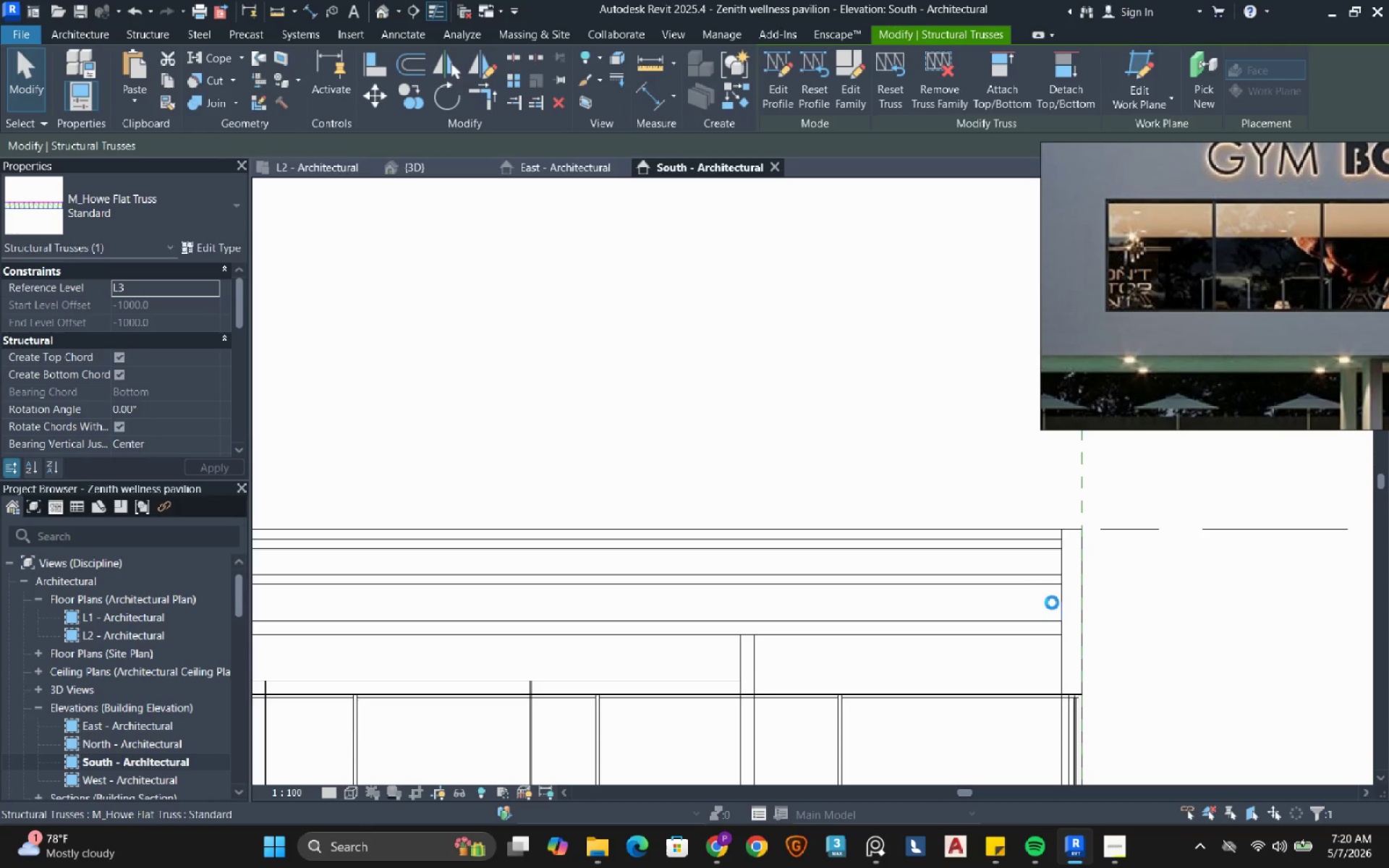 
key(ArrowLeft)
 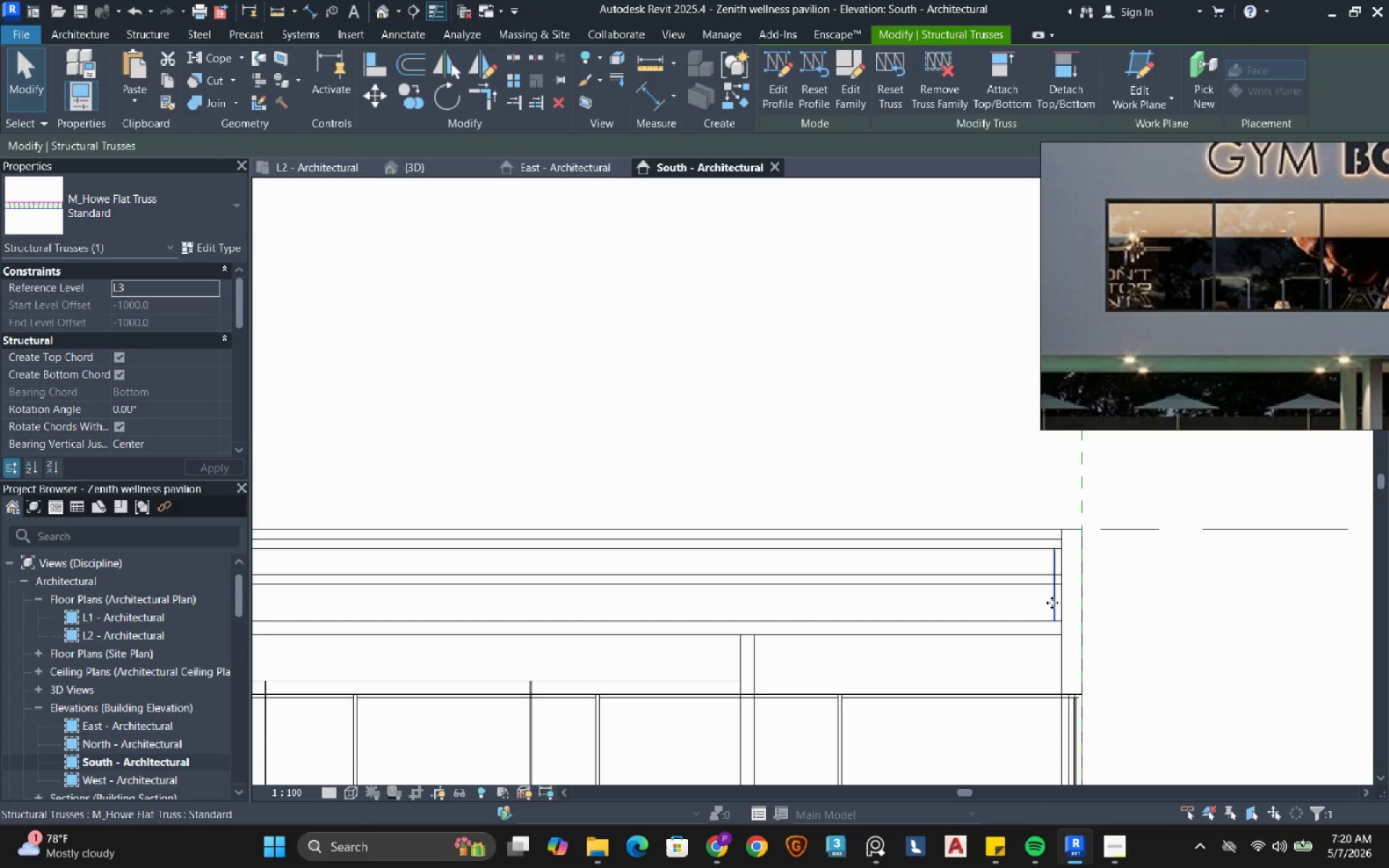 
key(ArrowLeft)
 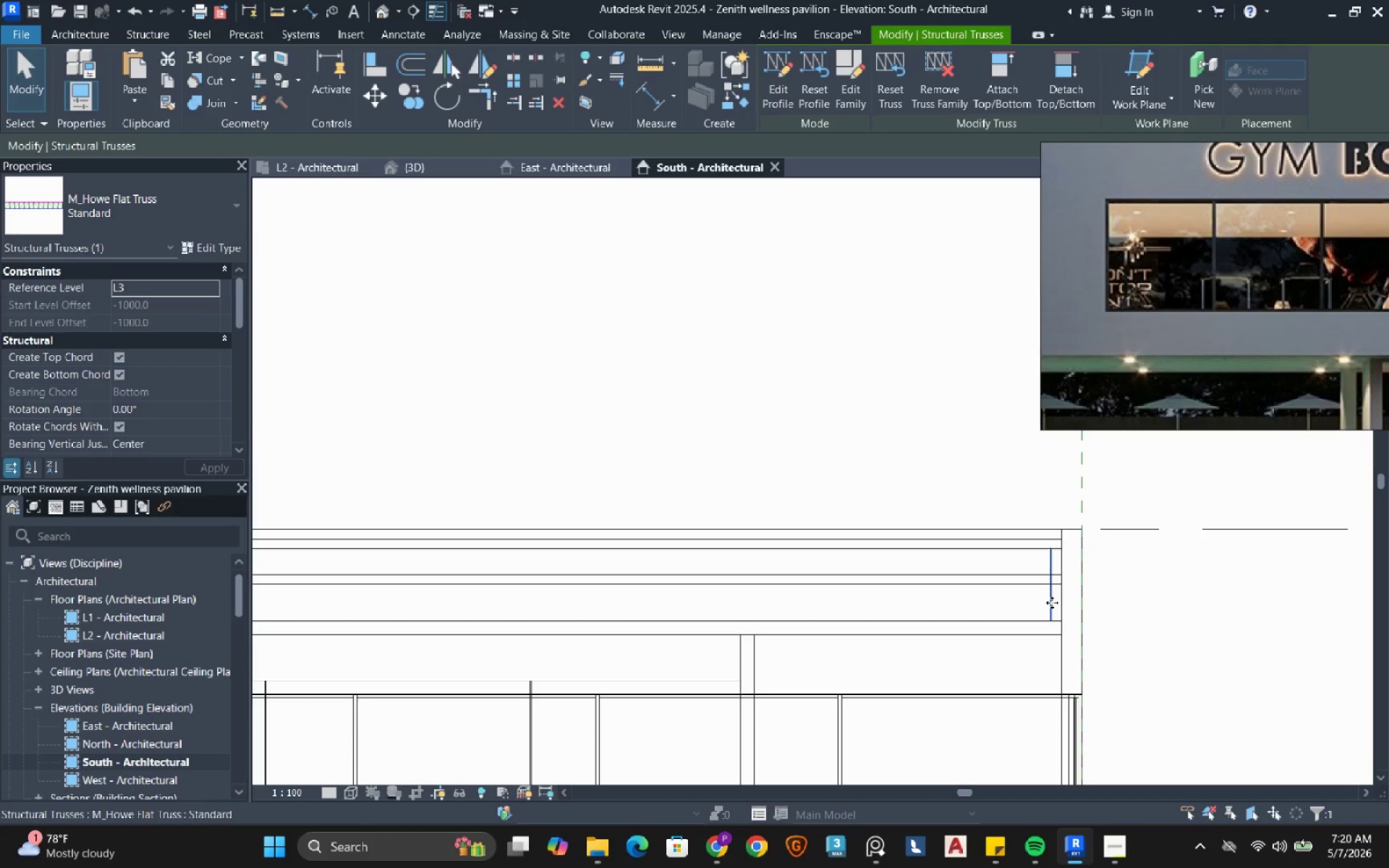 
key(ArrowLeft)
 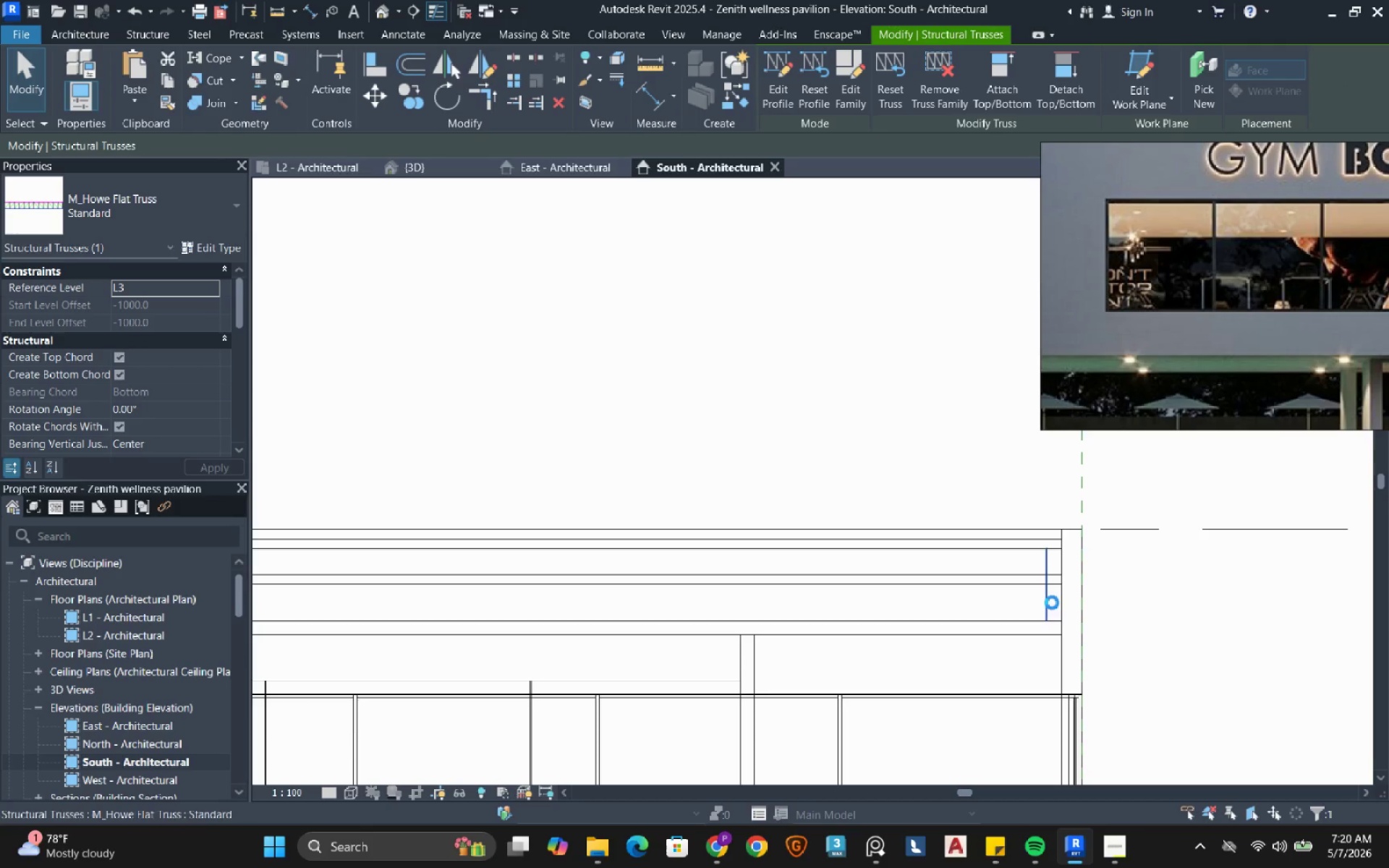 
key(ArrowLeft)
 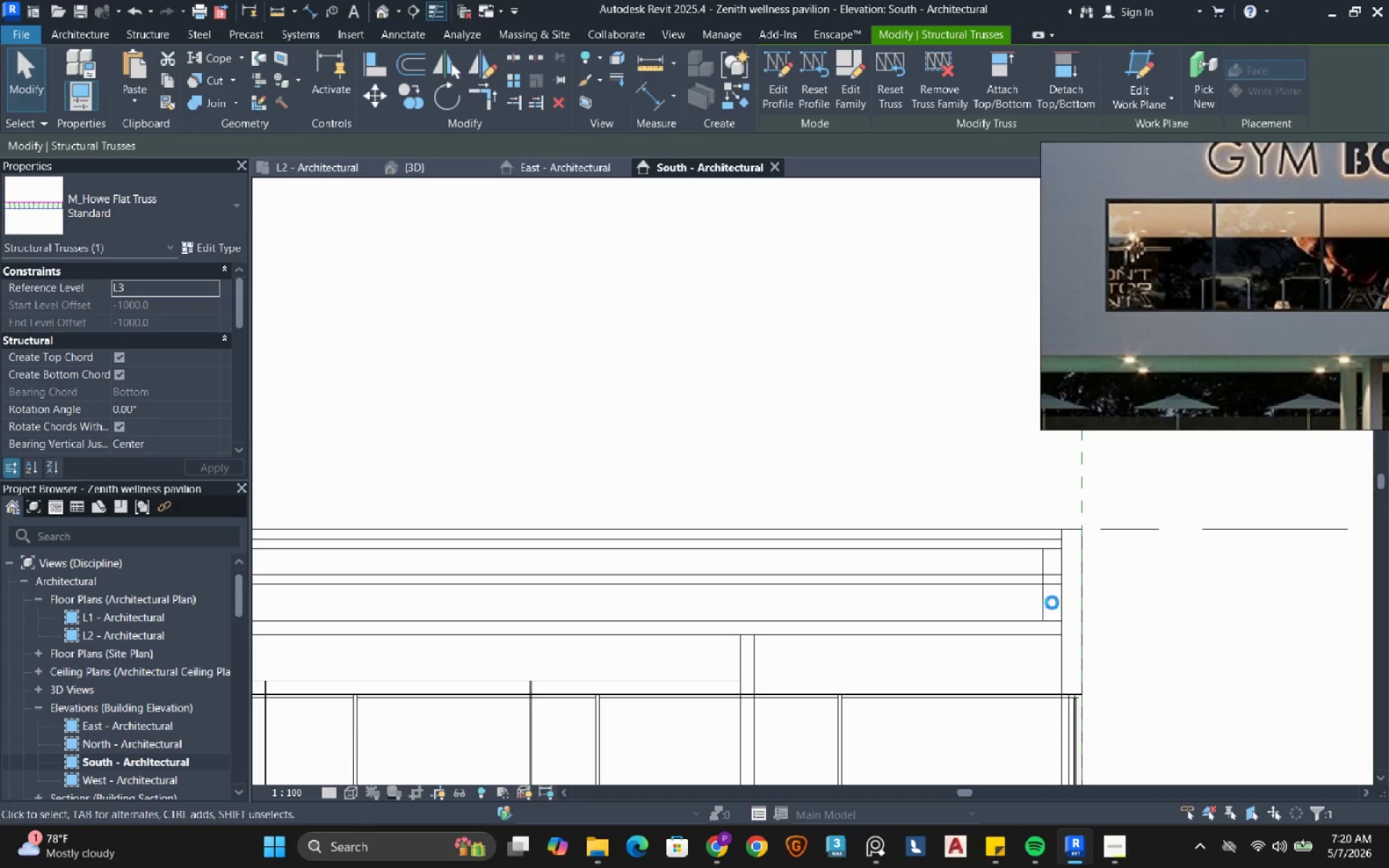 
key(ArrowLeft)
 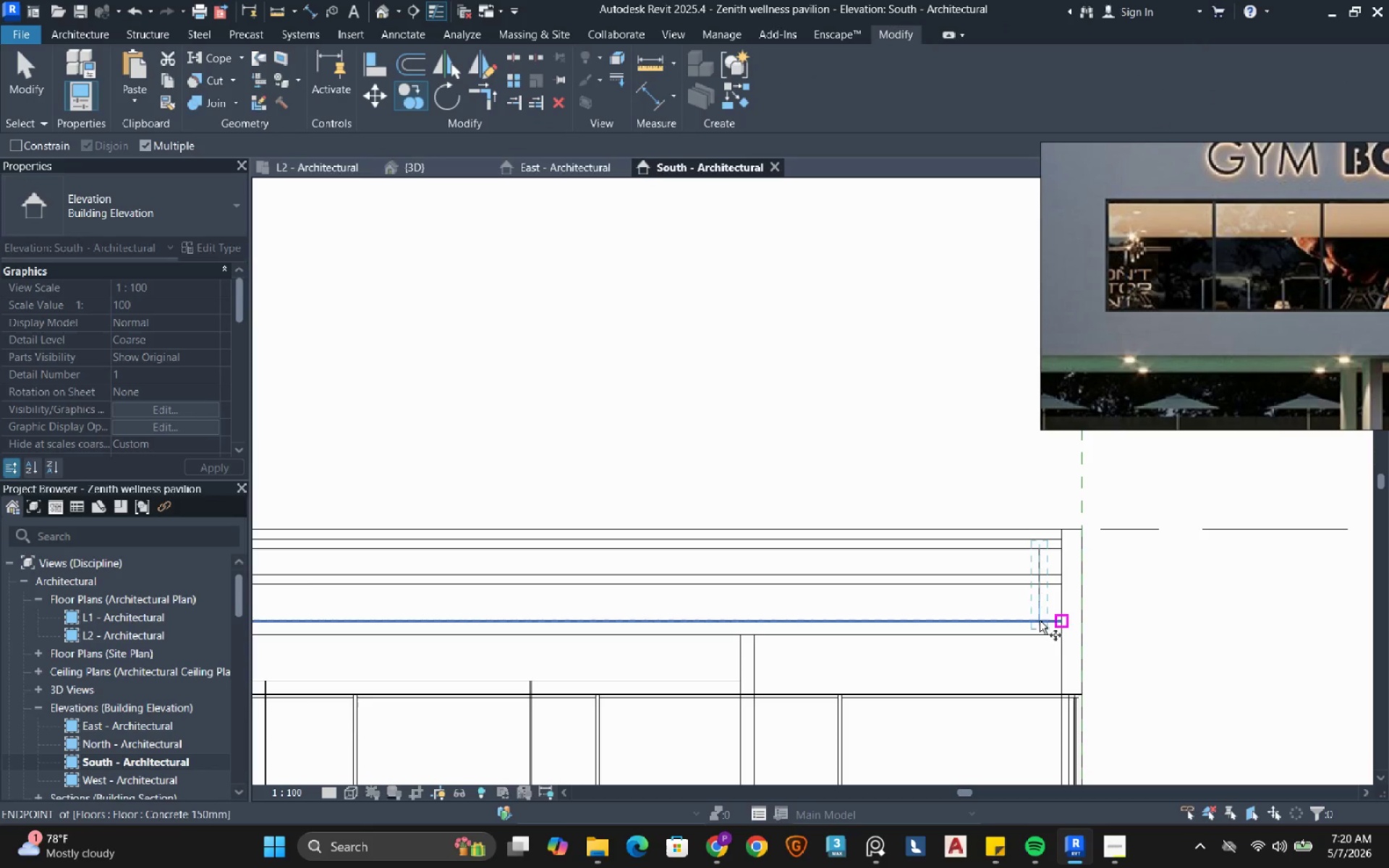 
wait(5.59)
 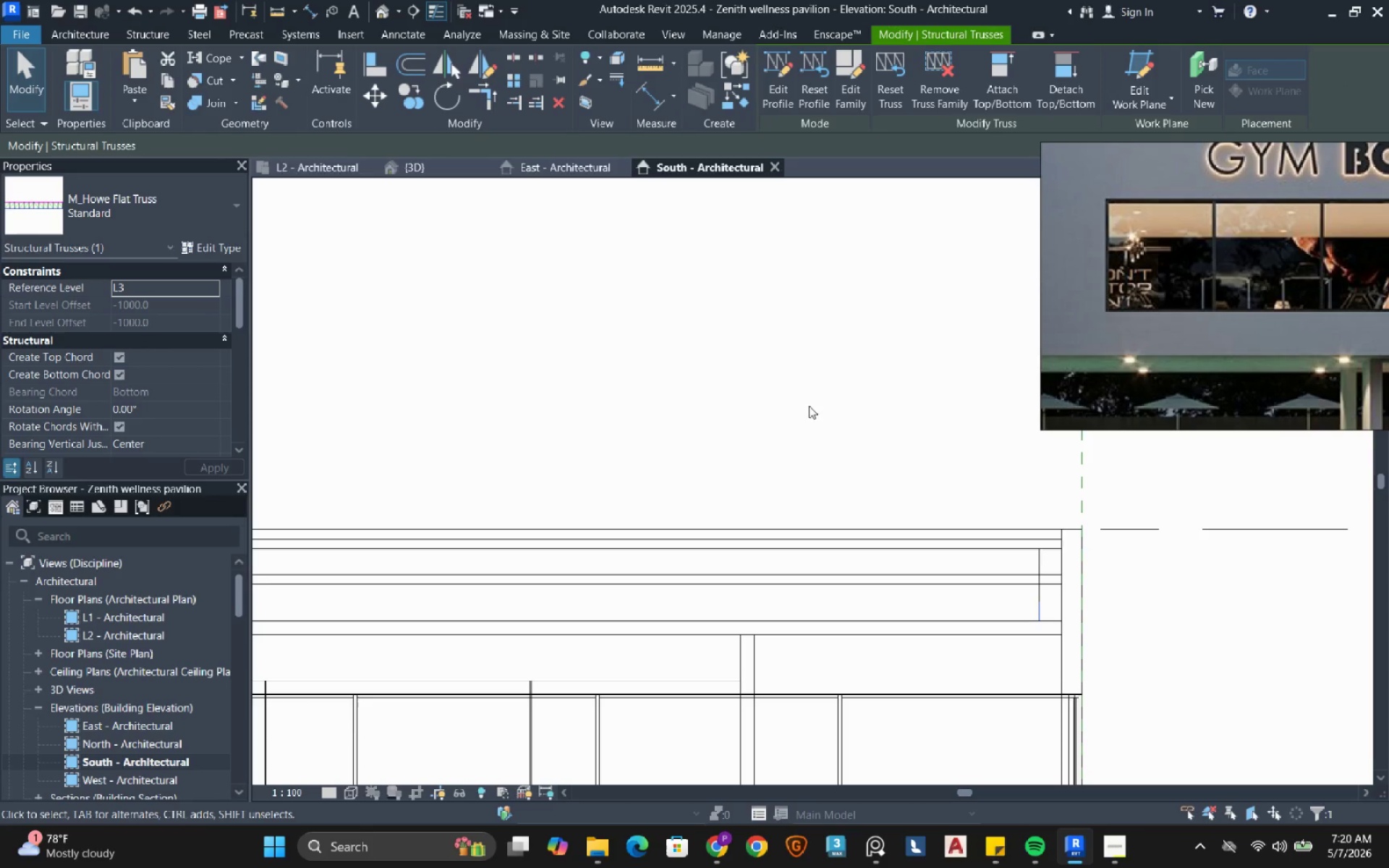 
left_click([1035, 605])
 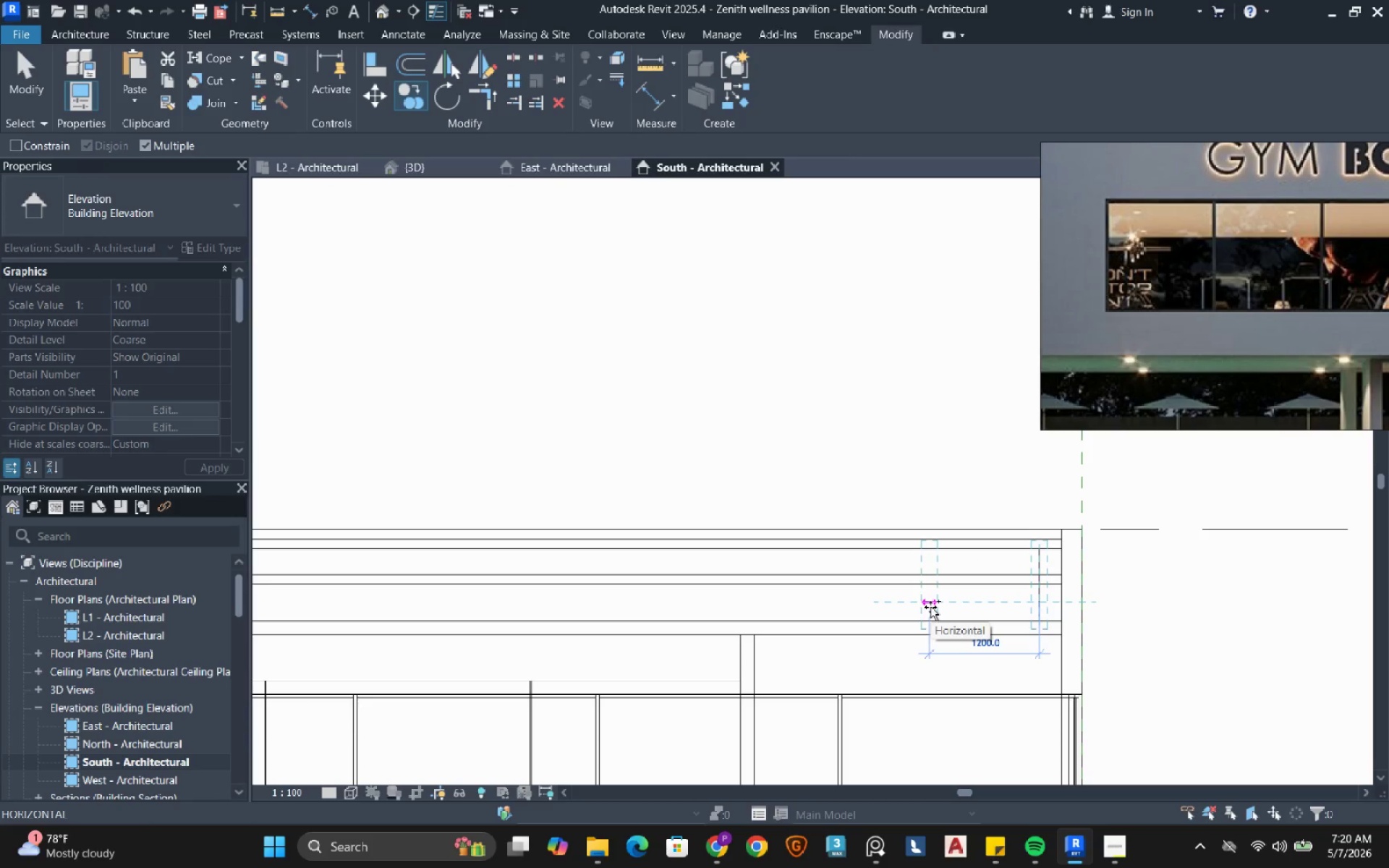 
left_click([930, 607])
 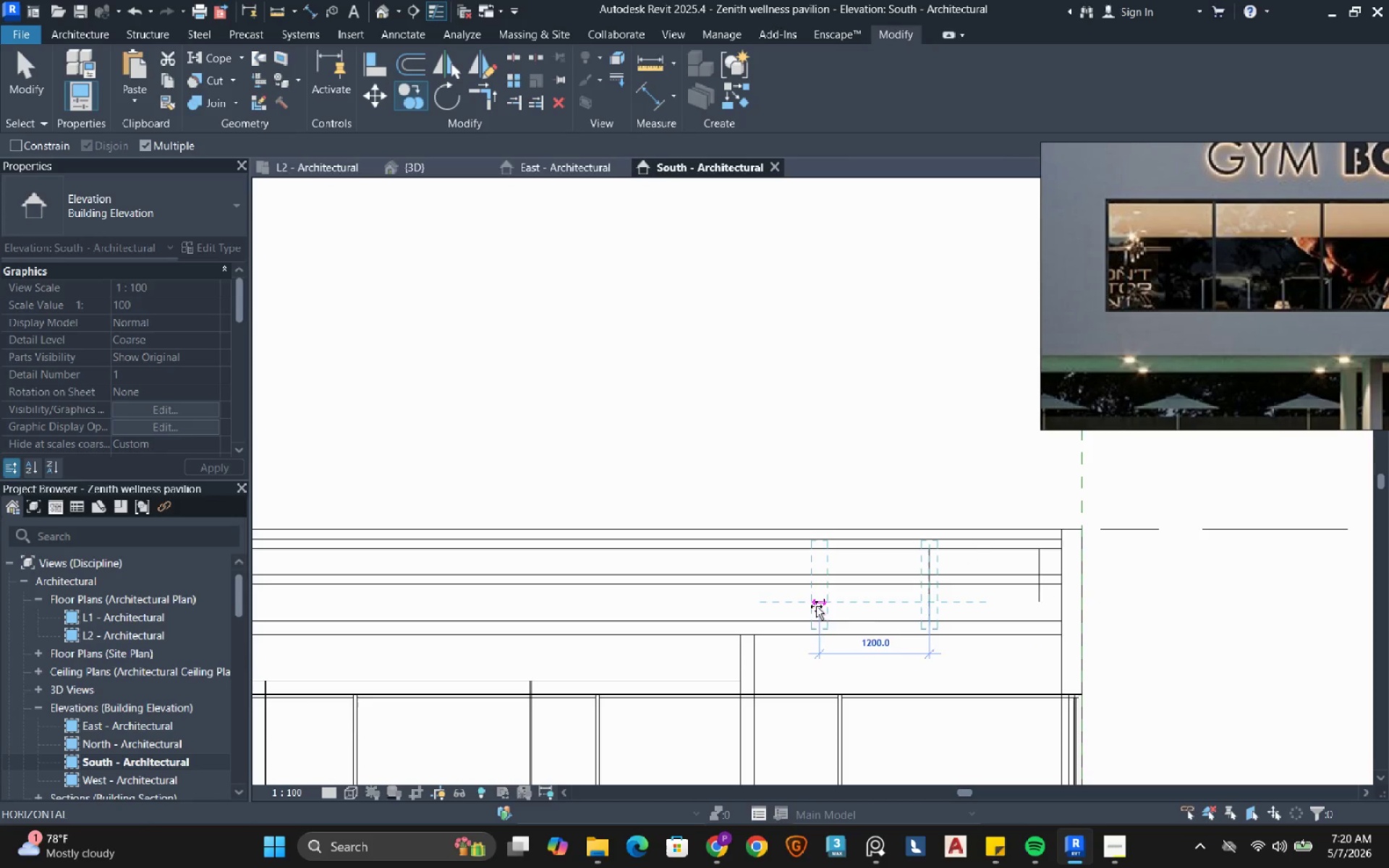 
left_click([816, 606])
 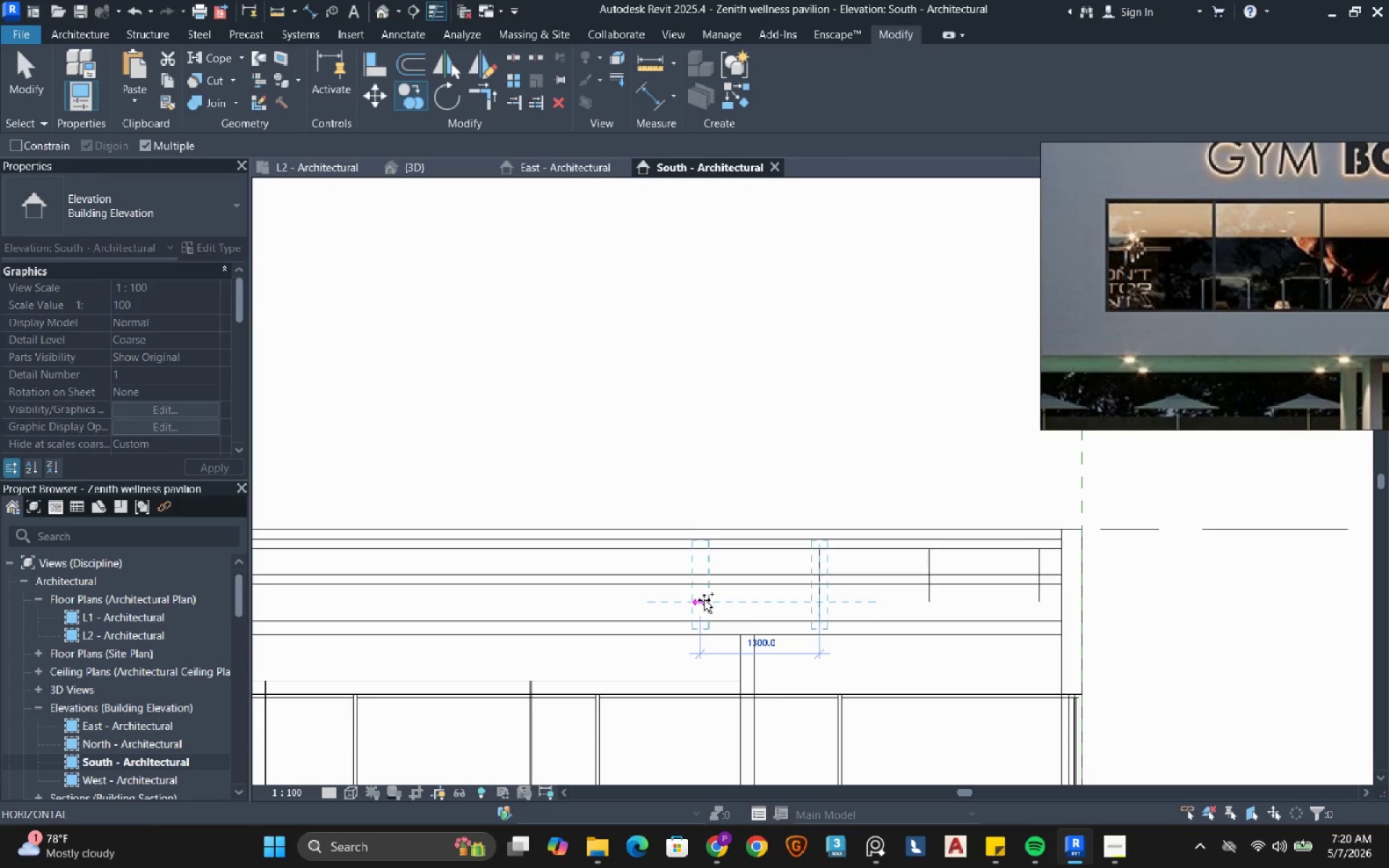 
left_click([706, 600])
 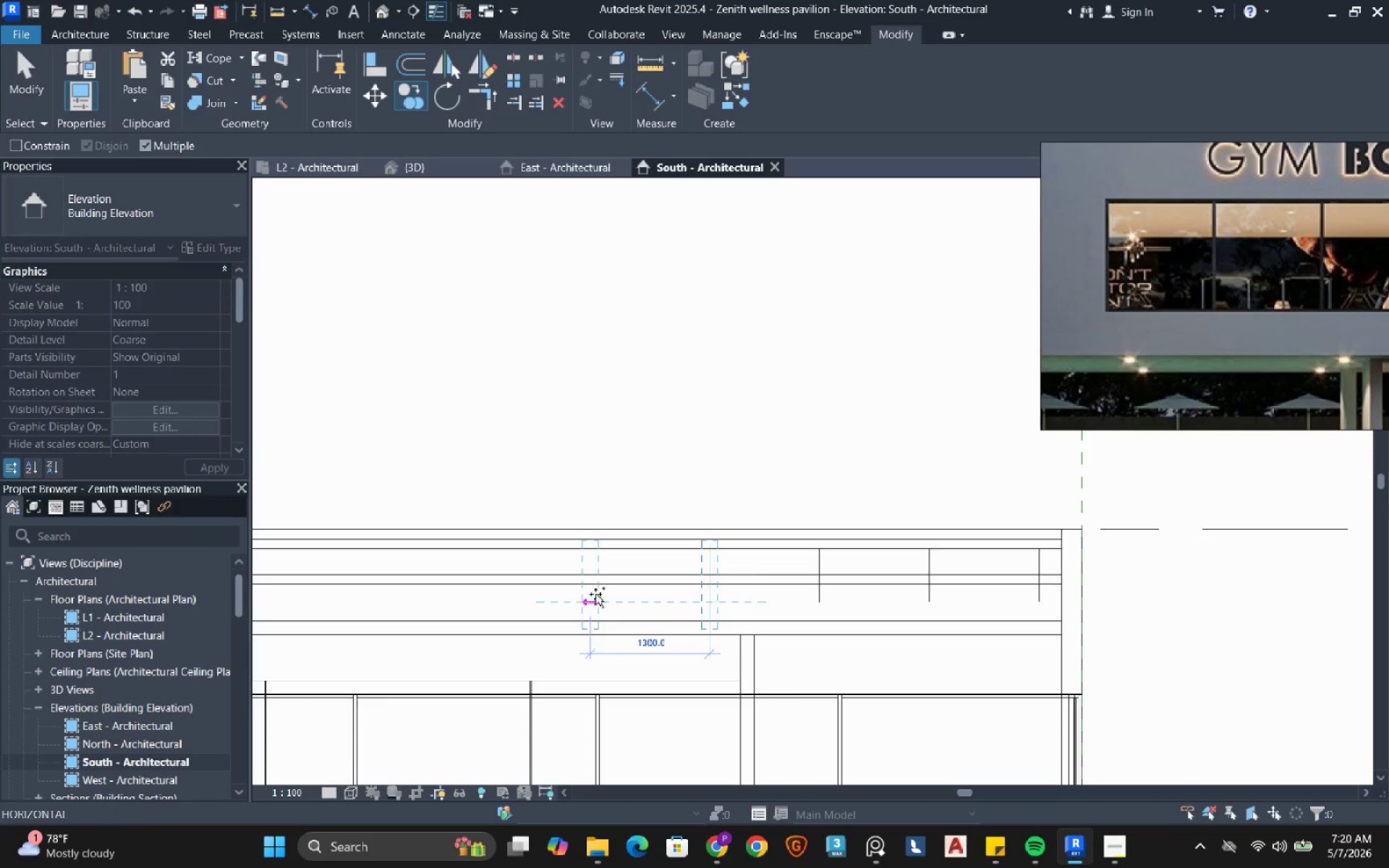 
left_click([598, 594])
 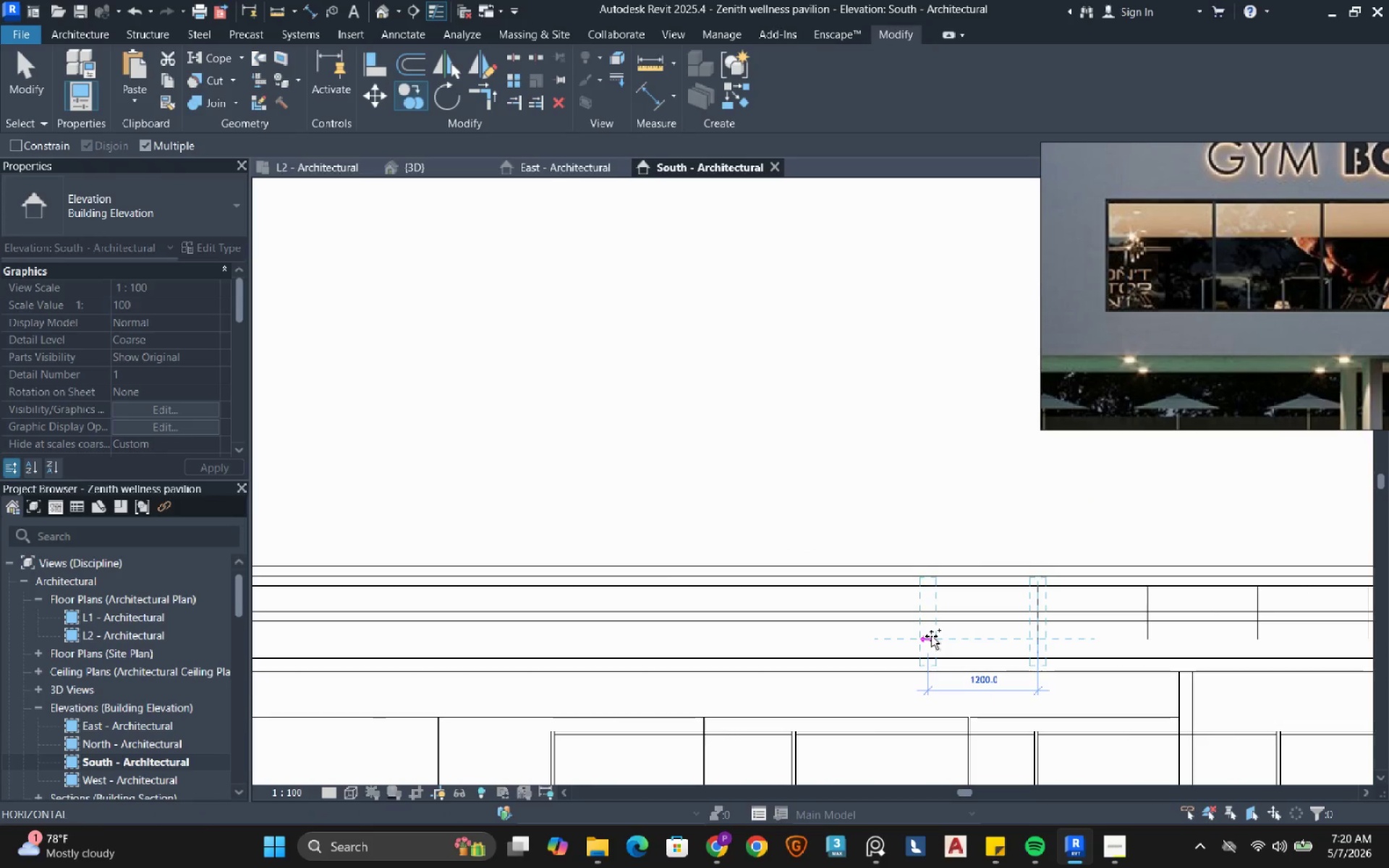 
left_click([931, 636])
 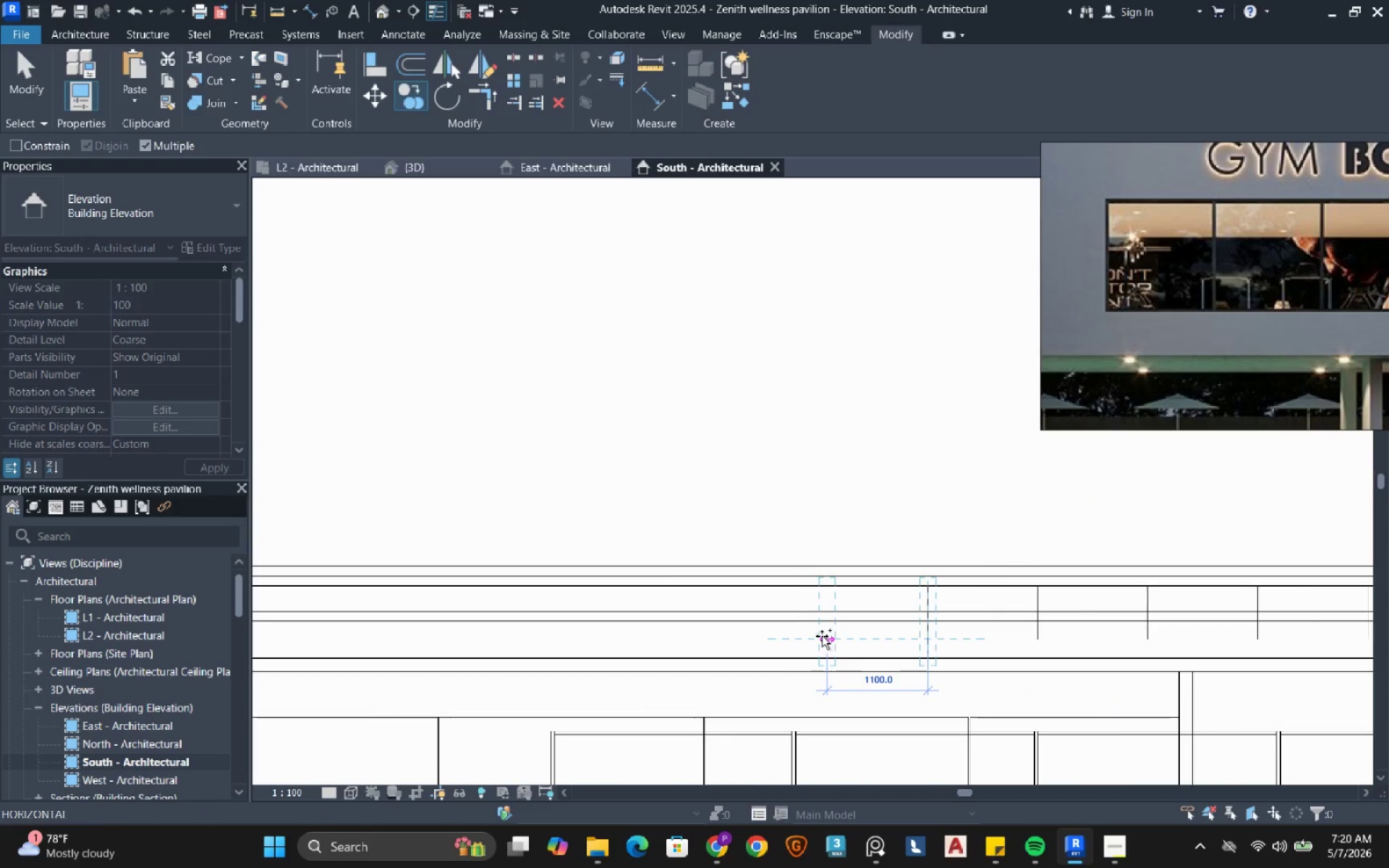 
left_click([820, 637])
 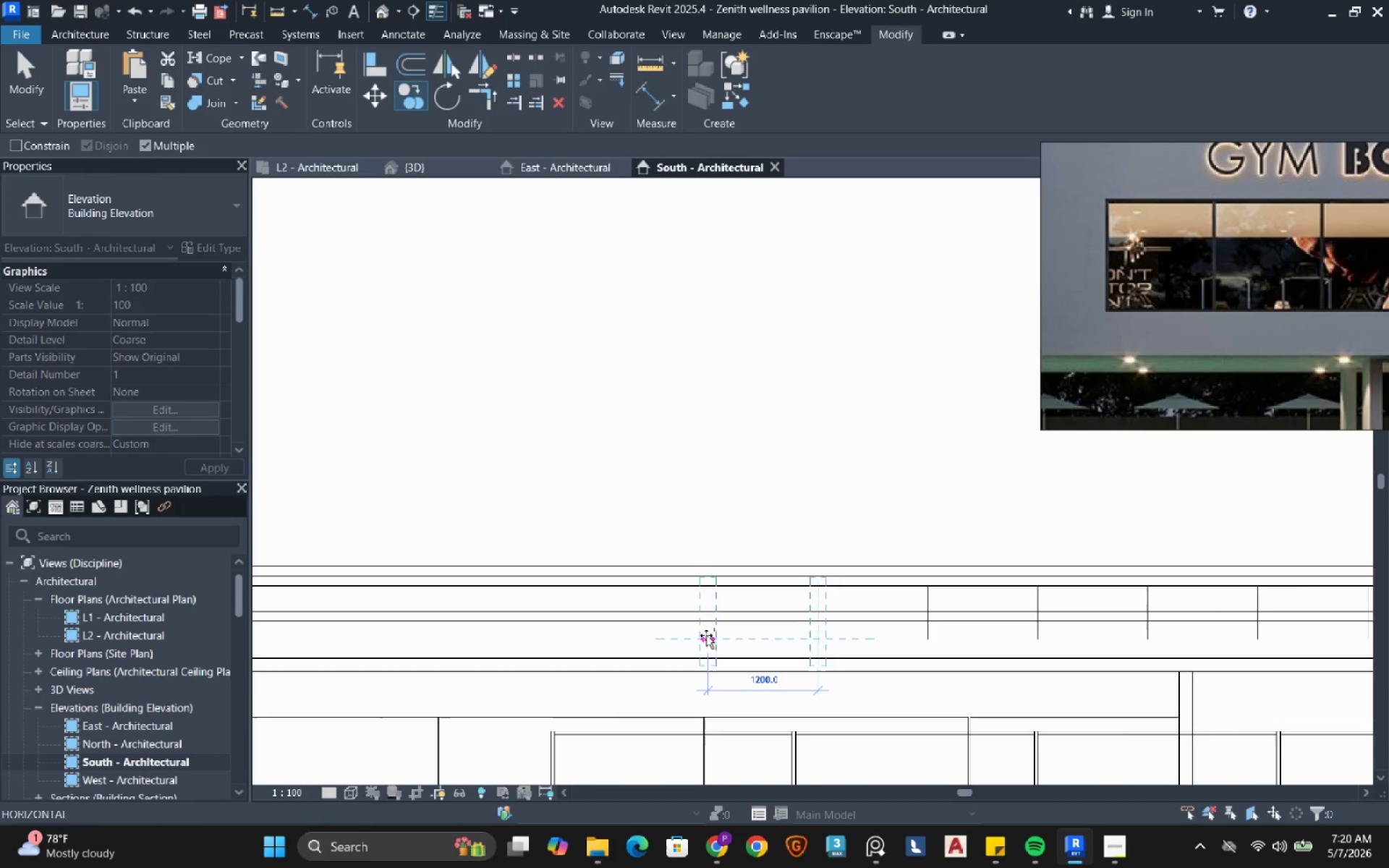 
left_click([706, 635])
 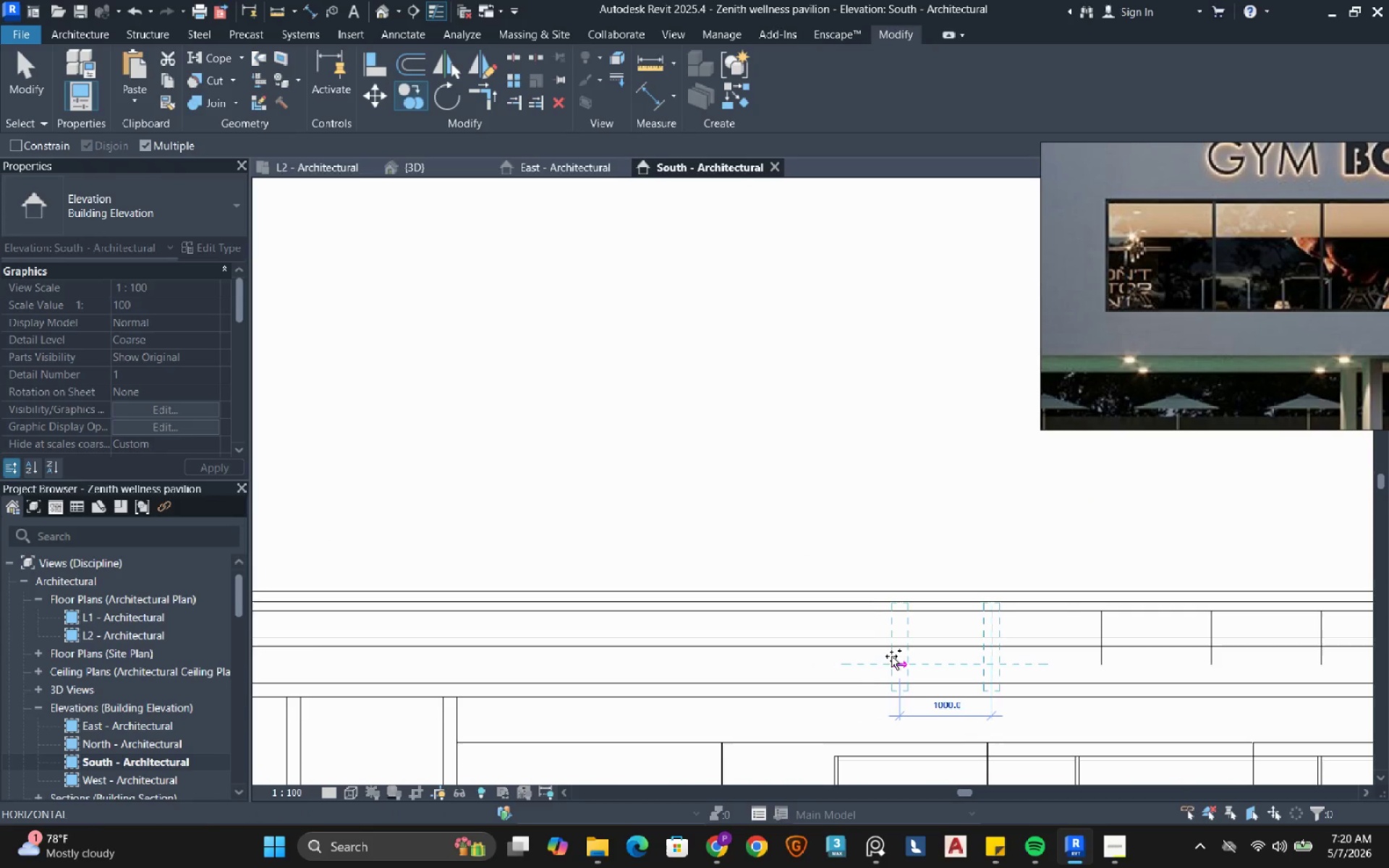 
left_click([880, 656])
 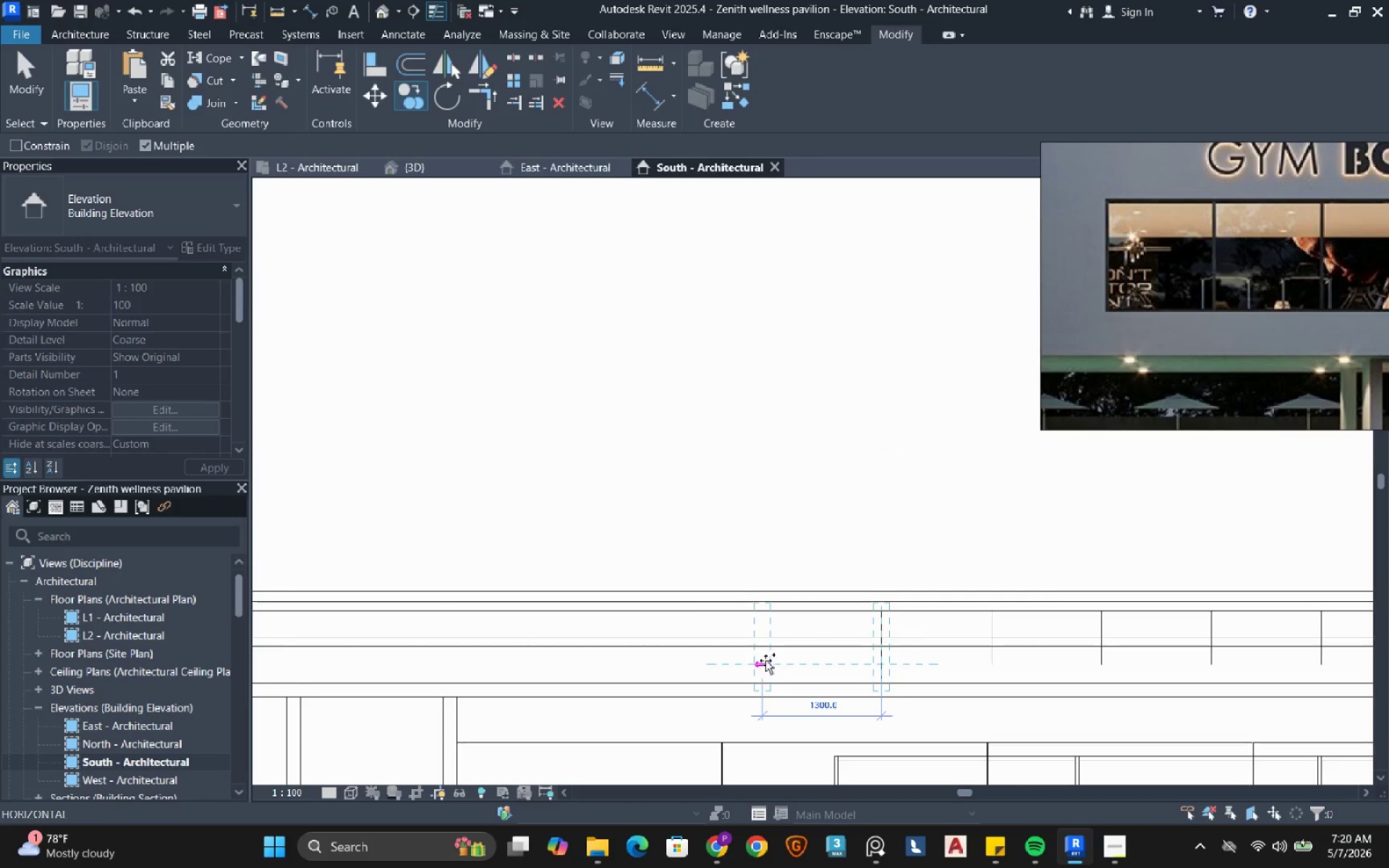 
left_click([771, 660])
 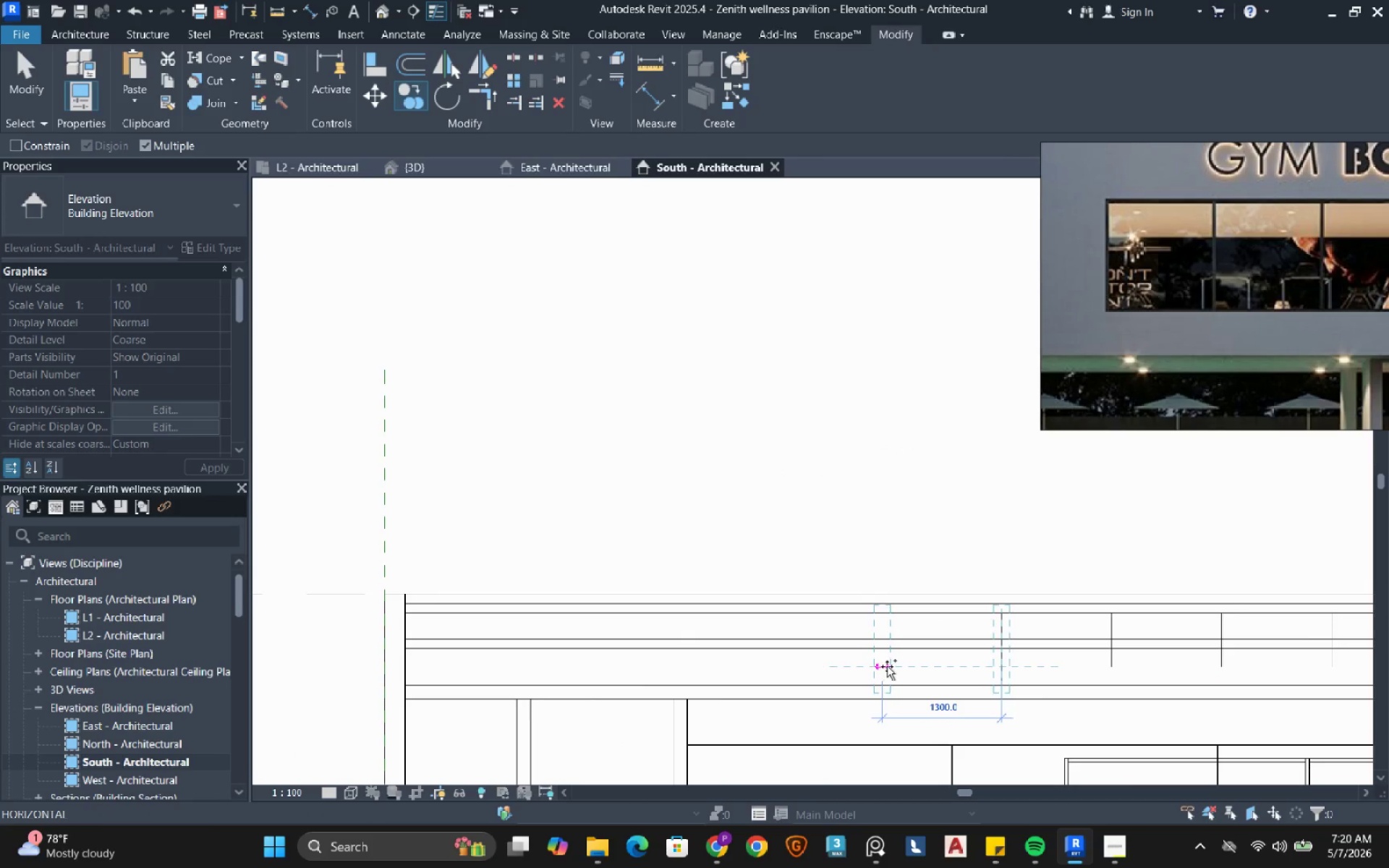 
left_click([888, 666])
 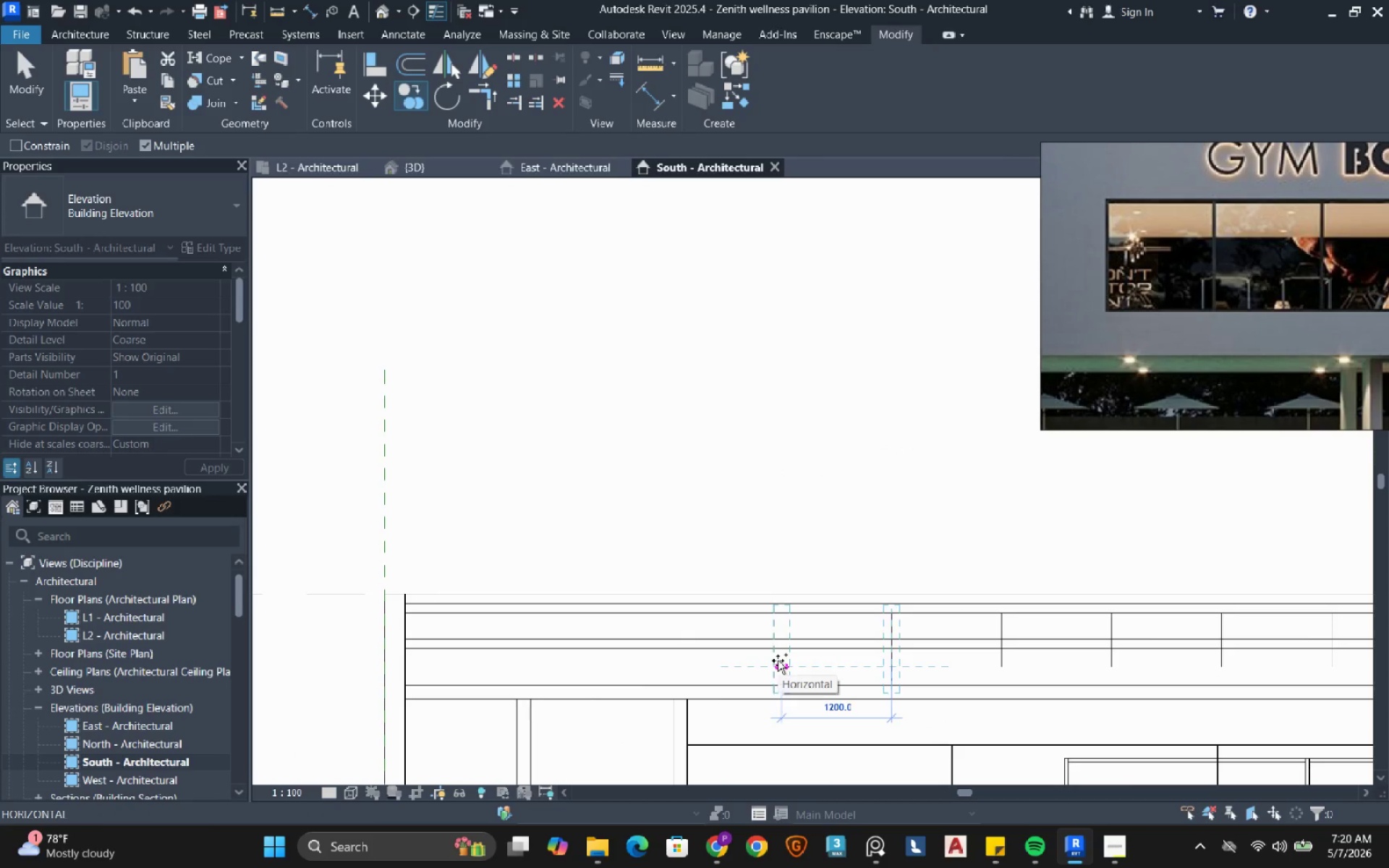 
left_click([778, 660])
 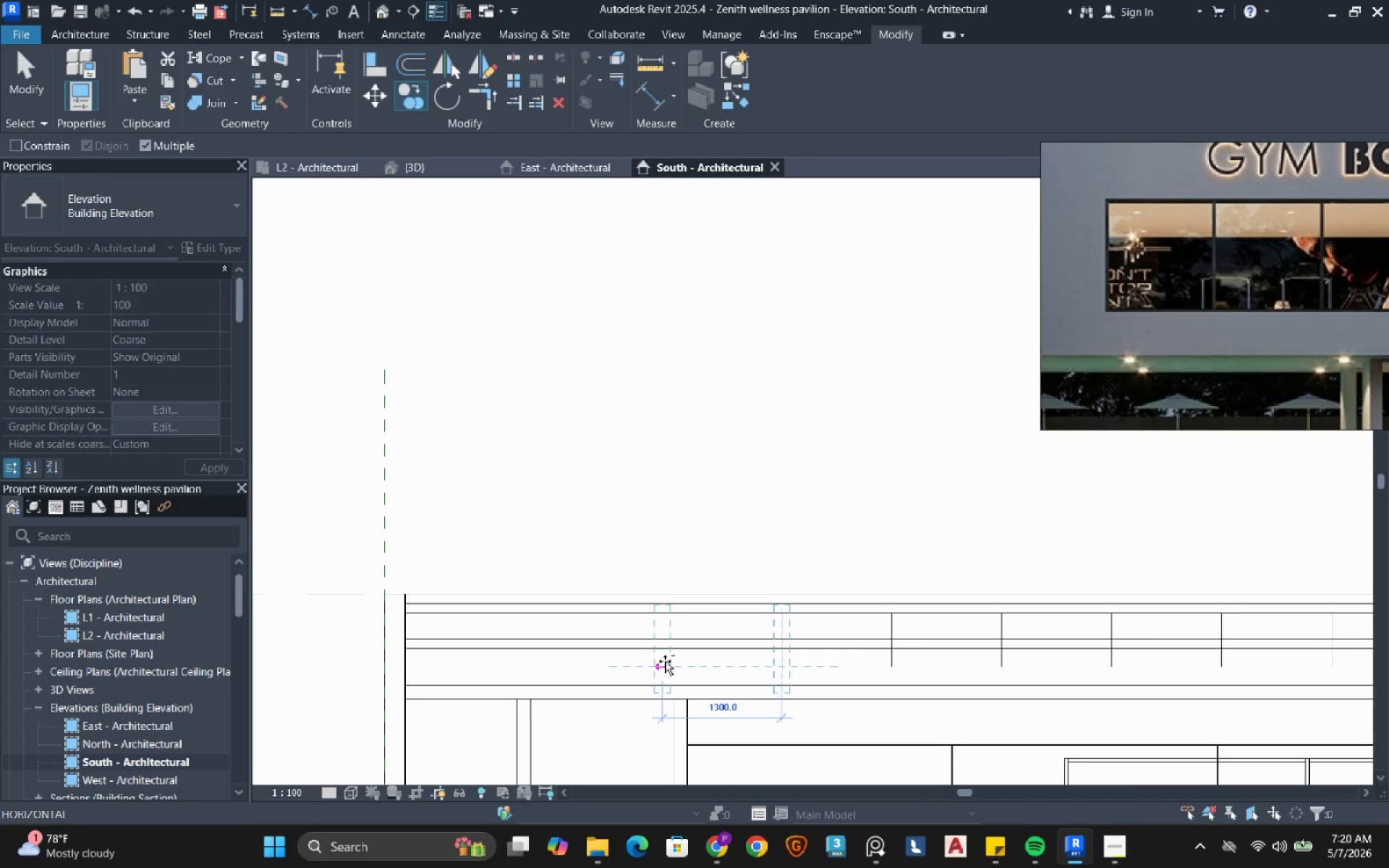 
wait(7.28)
 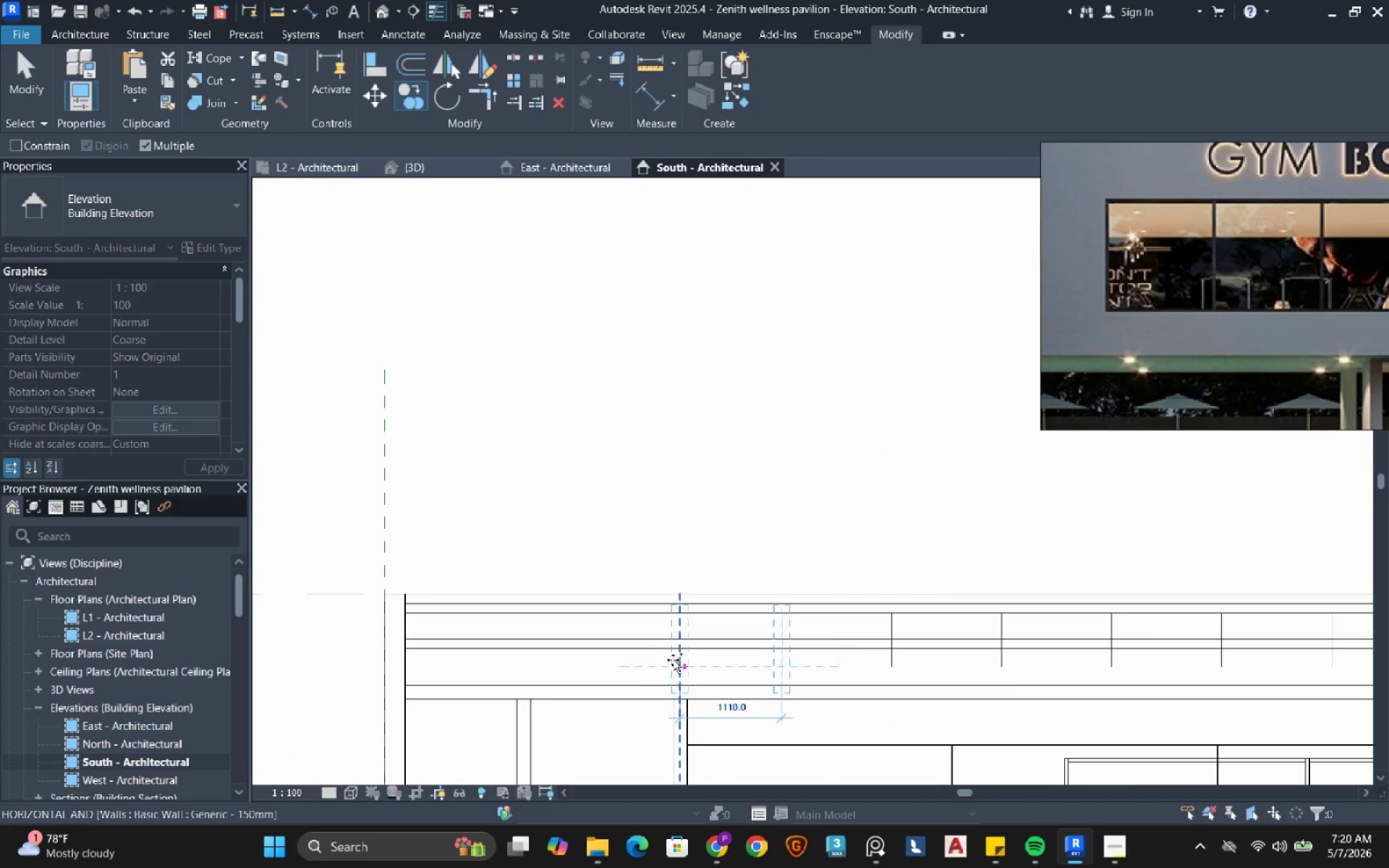 
key(Numpad1)
 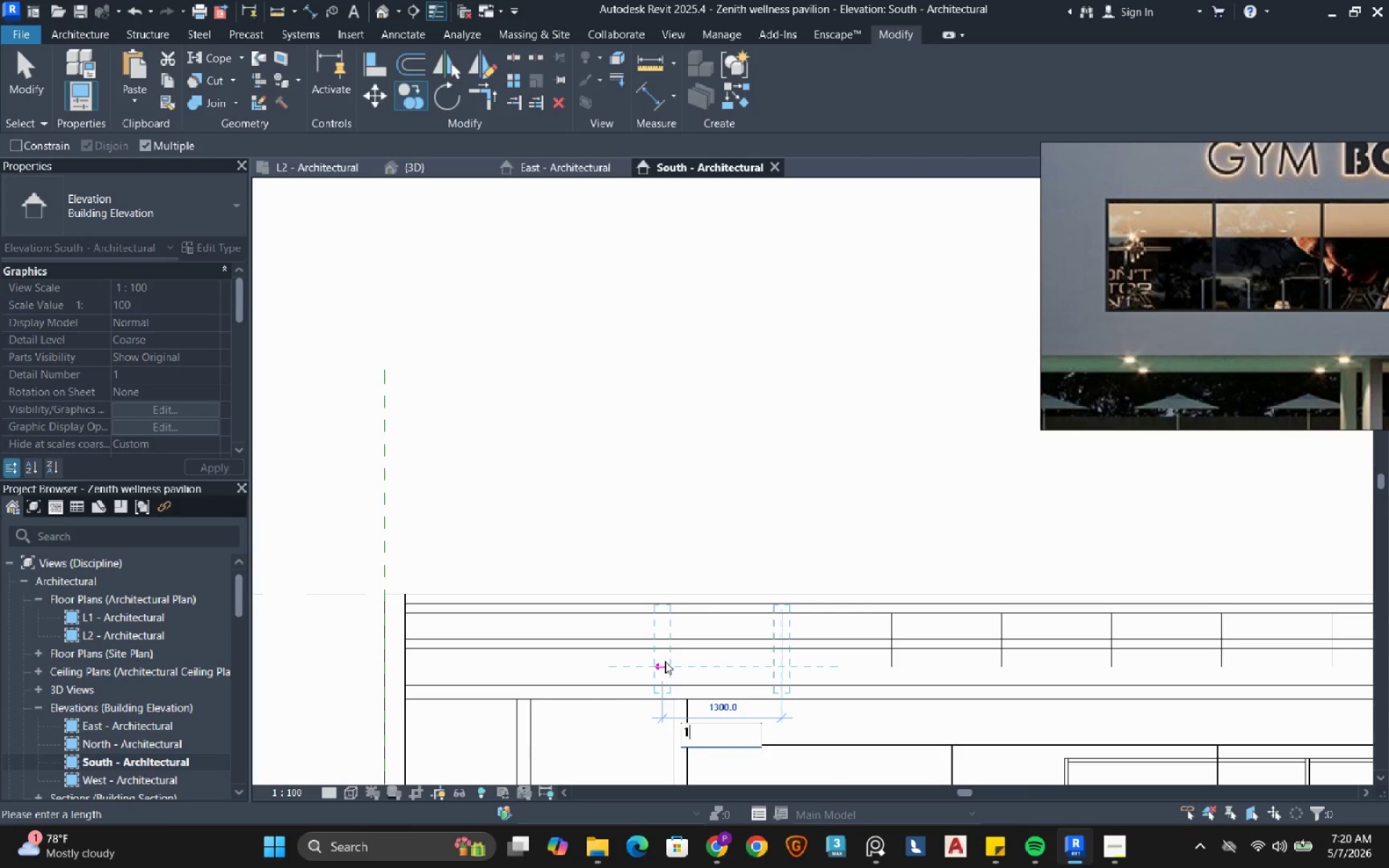 
key(Numpad2)
 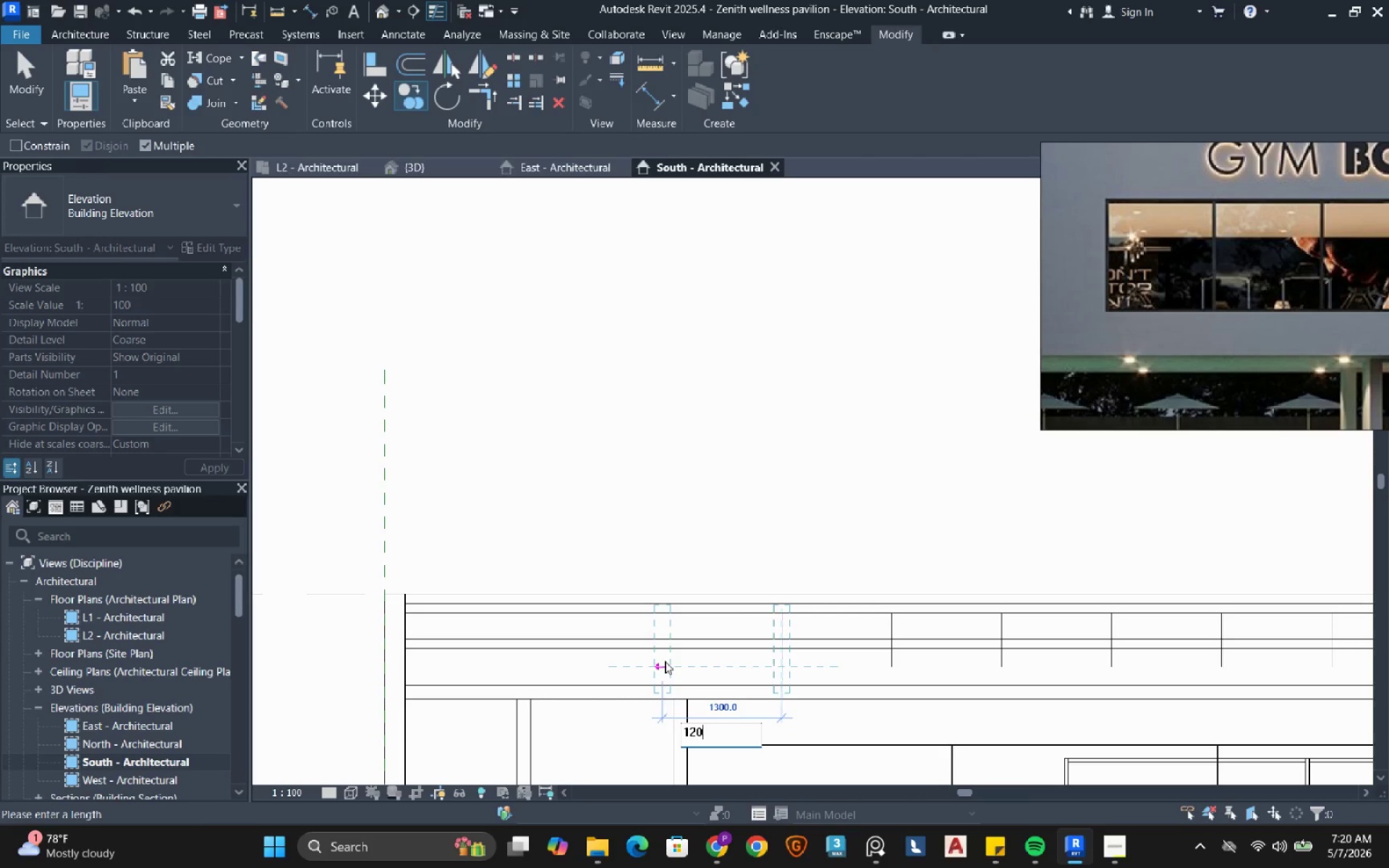 
key(Numpad0)
 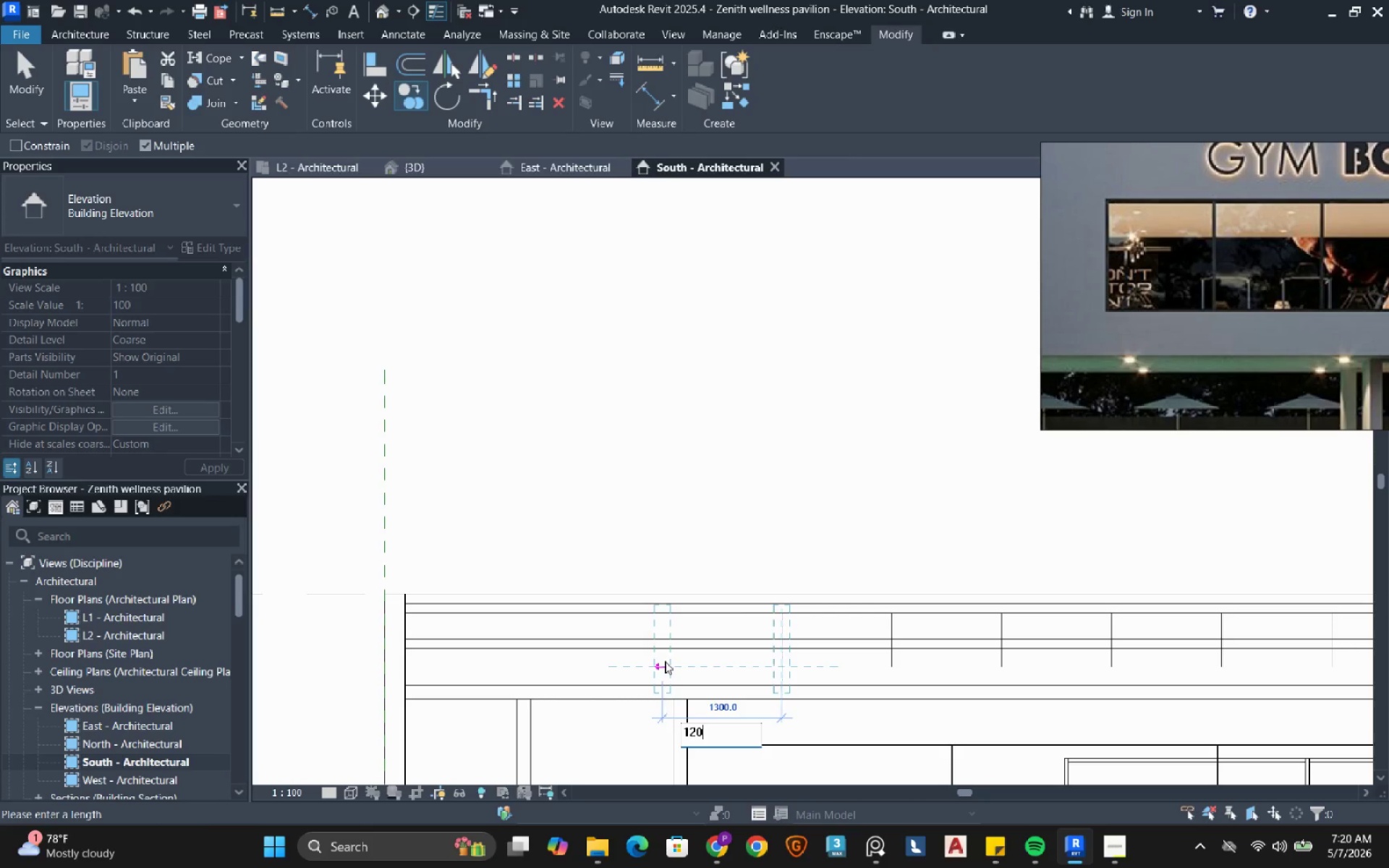 
key(Numpad0)
 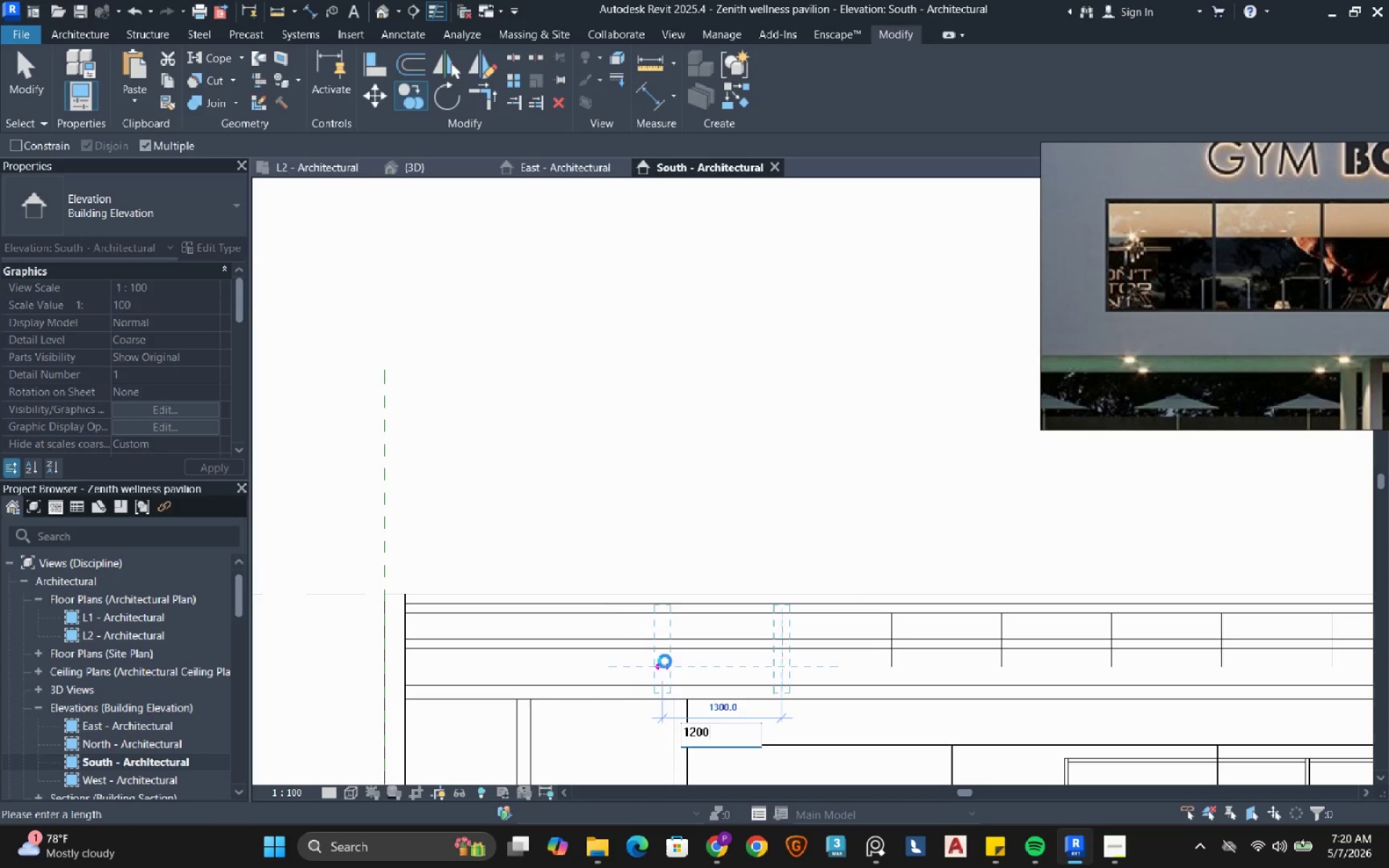 
key(NumpadEnter)
 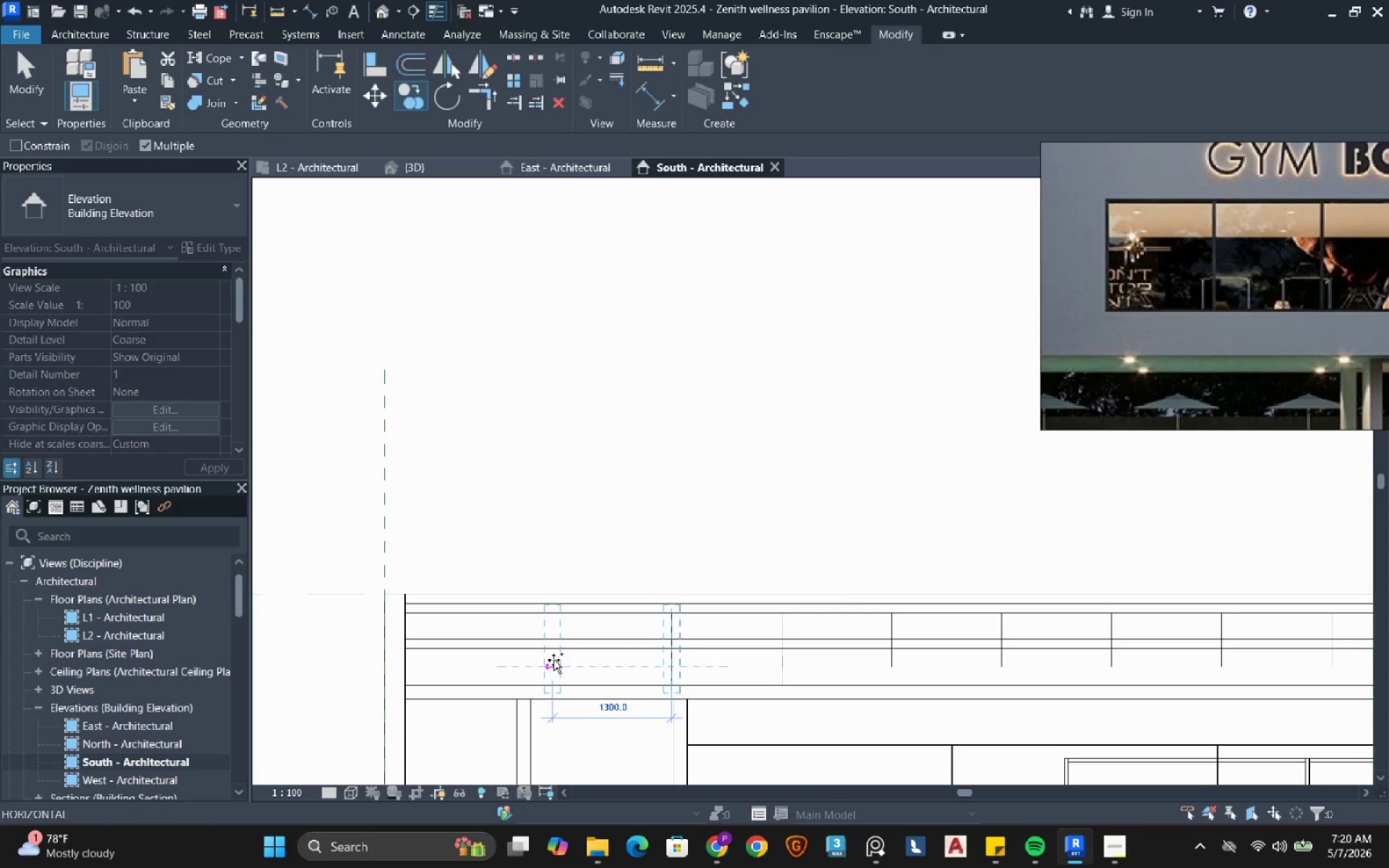 
left_click([558, 660])
 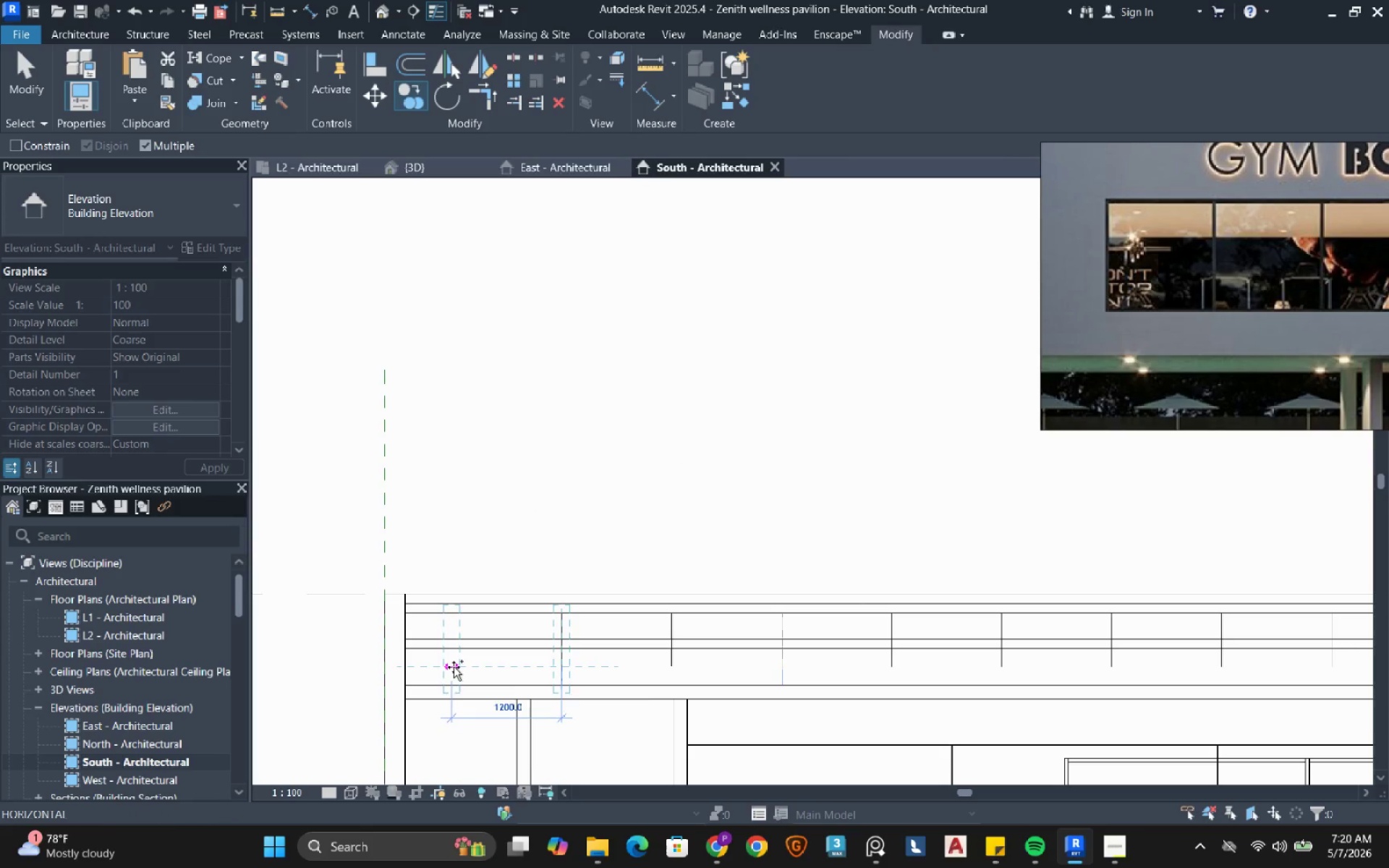 
left_click([454, 667])
 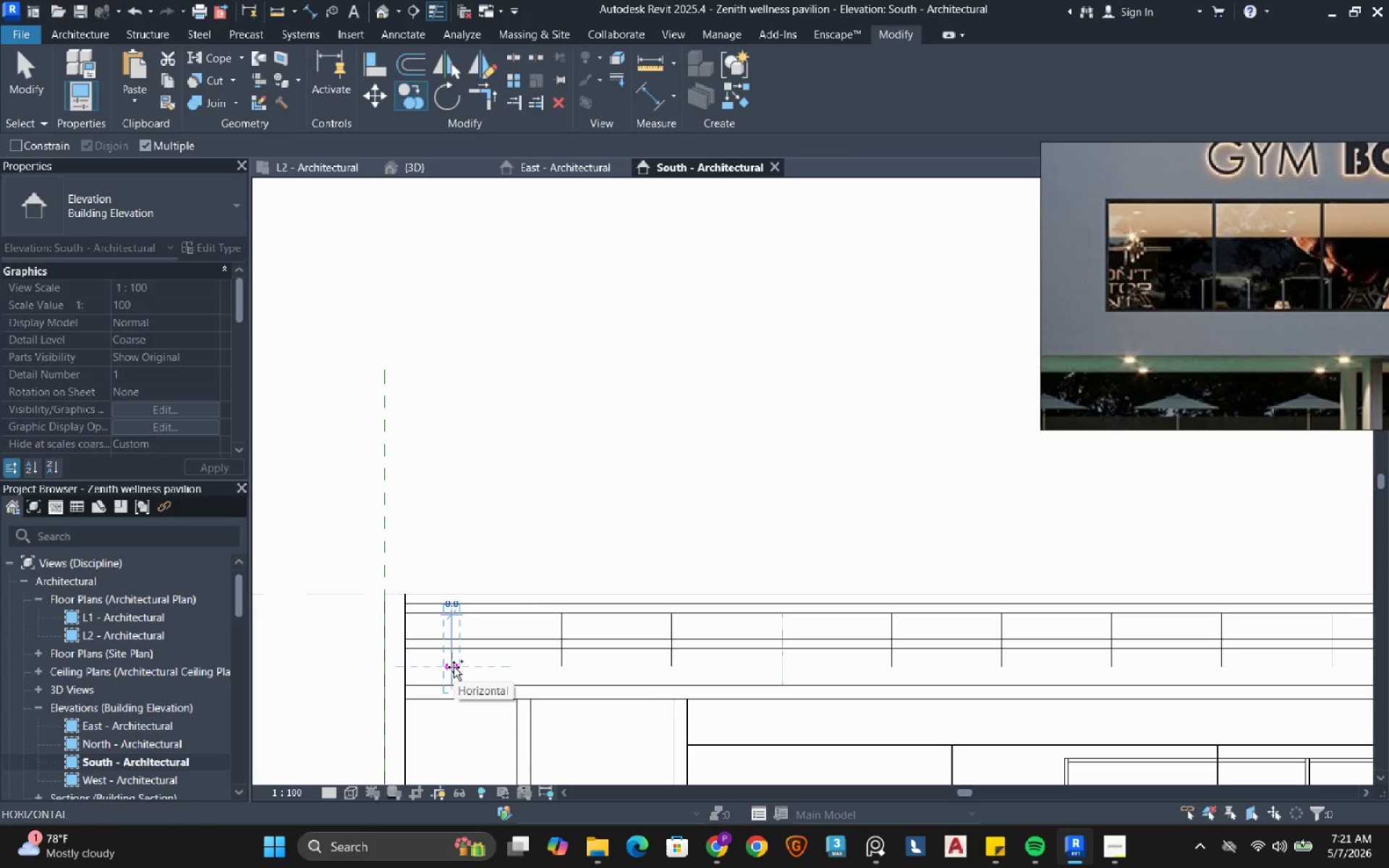 
key(Escape)
 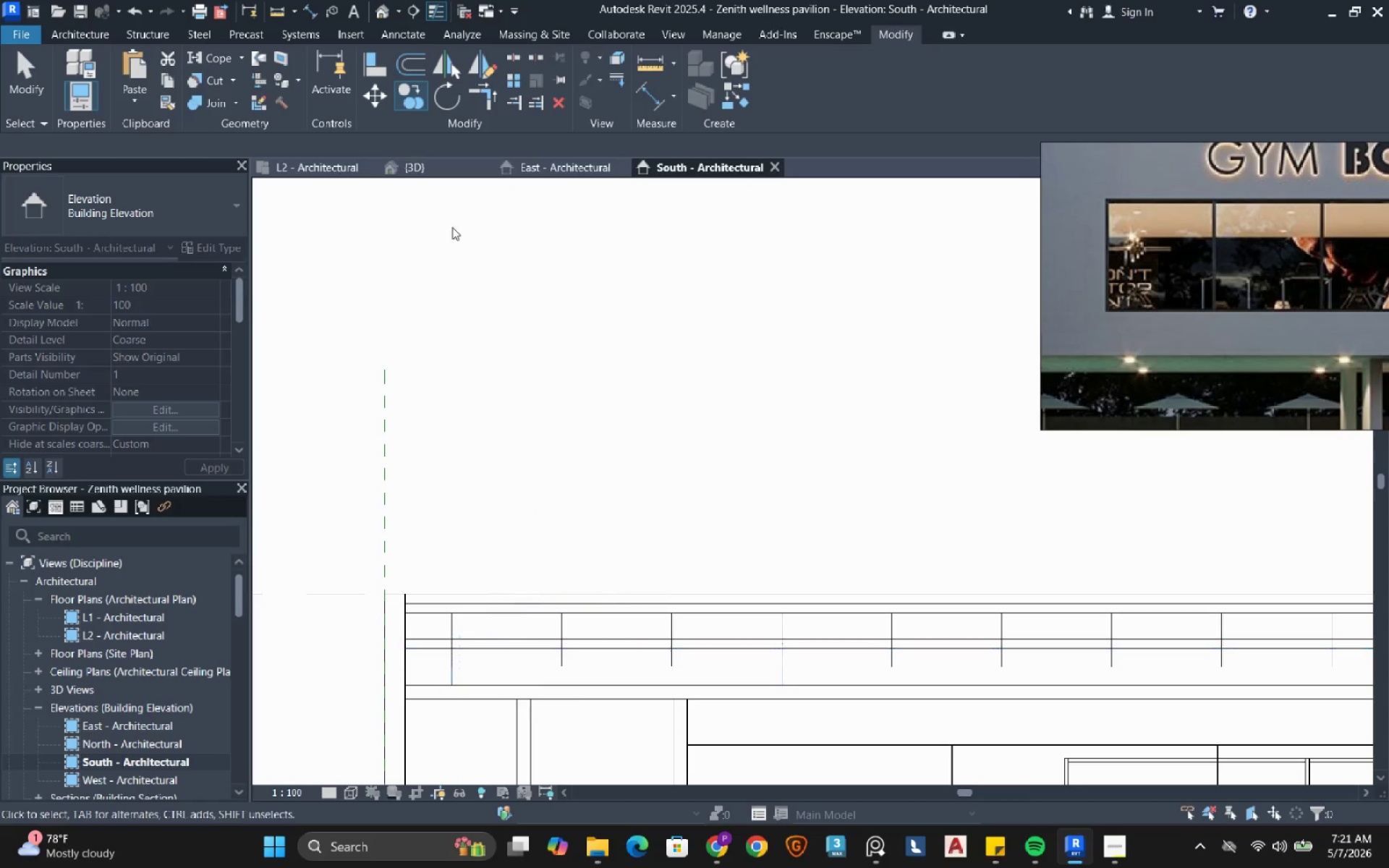 
left_click([415, 171])
 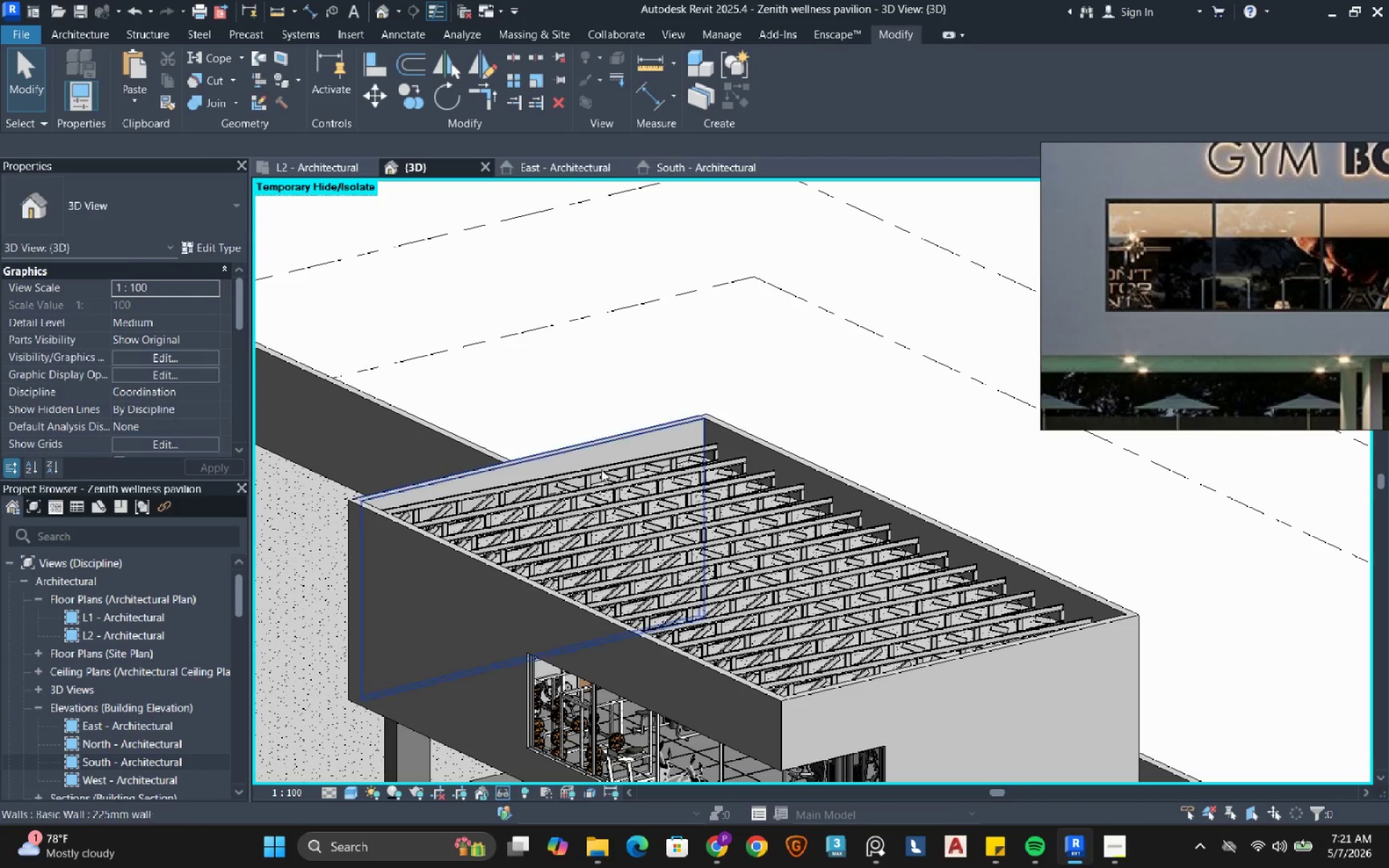 
hold_key(key=ShiftLeft, duration=0.83)
 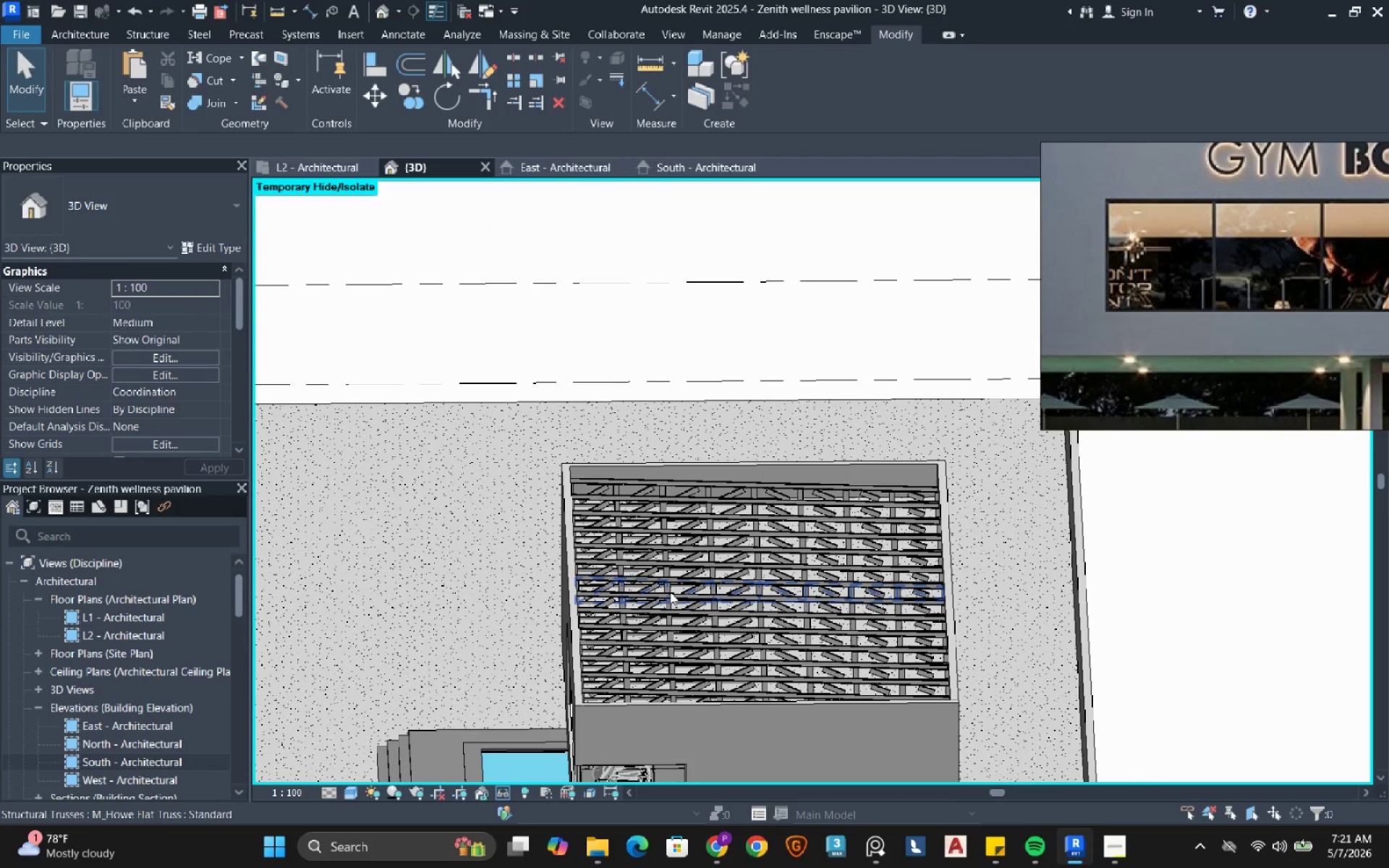 
scroll: coordinate [599, 473], scroll_direction: down, amount: 1.0
 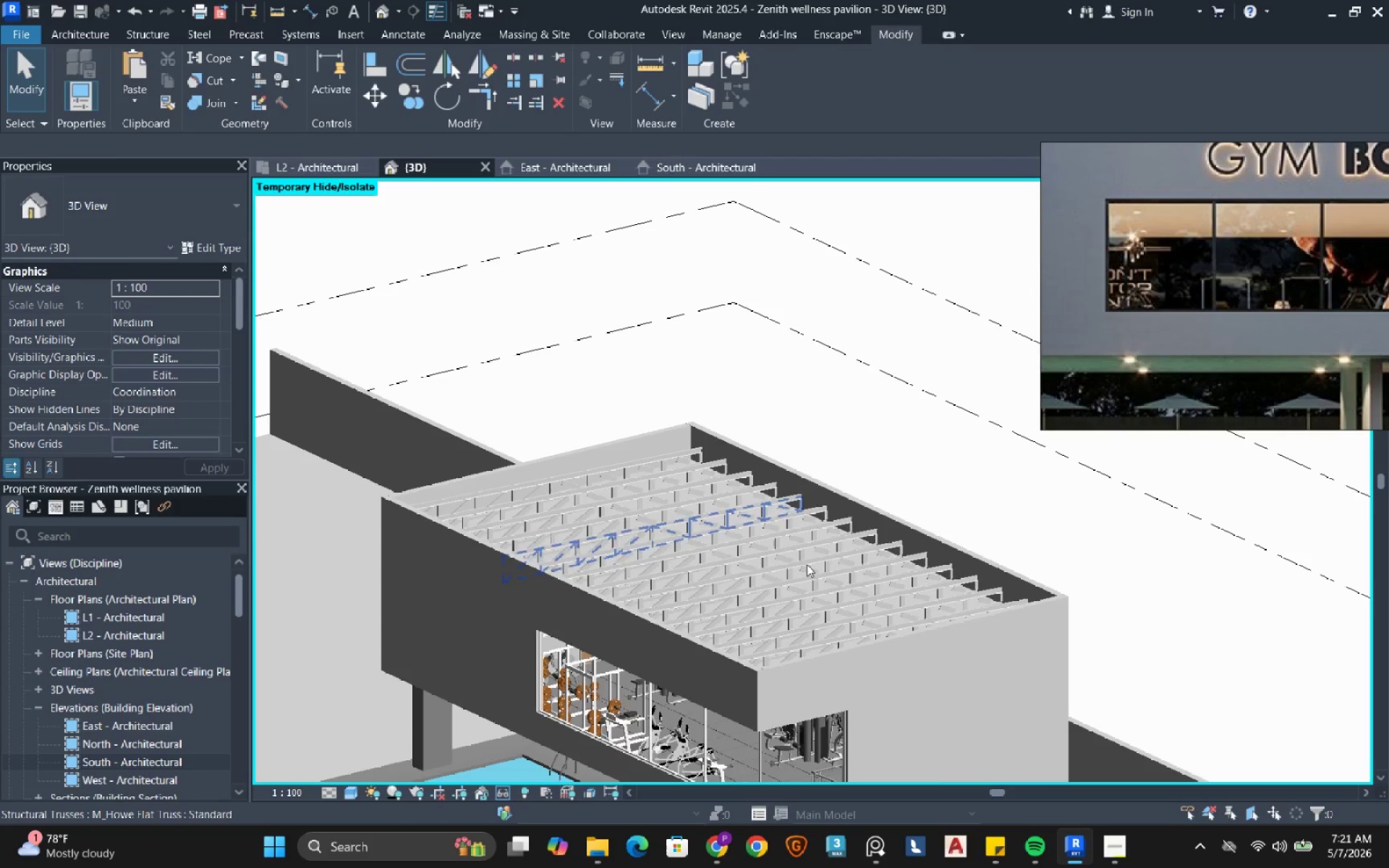 
hold_key(key=ShiftLeft, duration=2.78)
 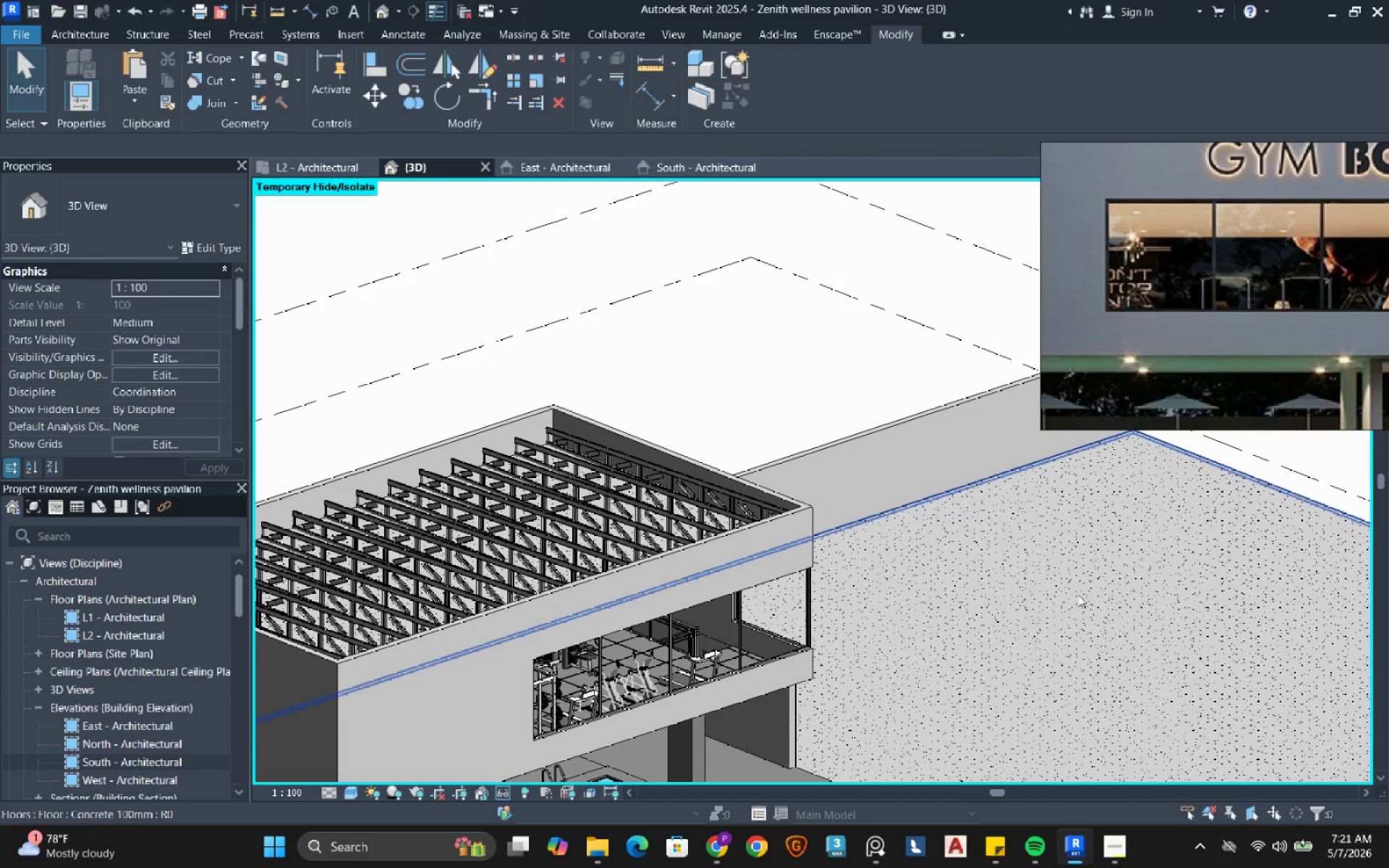 
hold_key(key=ShiftLeft, duration=1.28)
 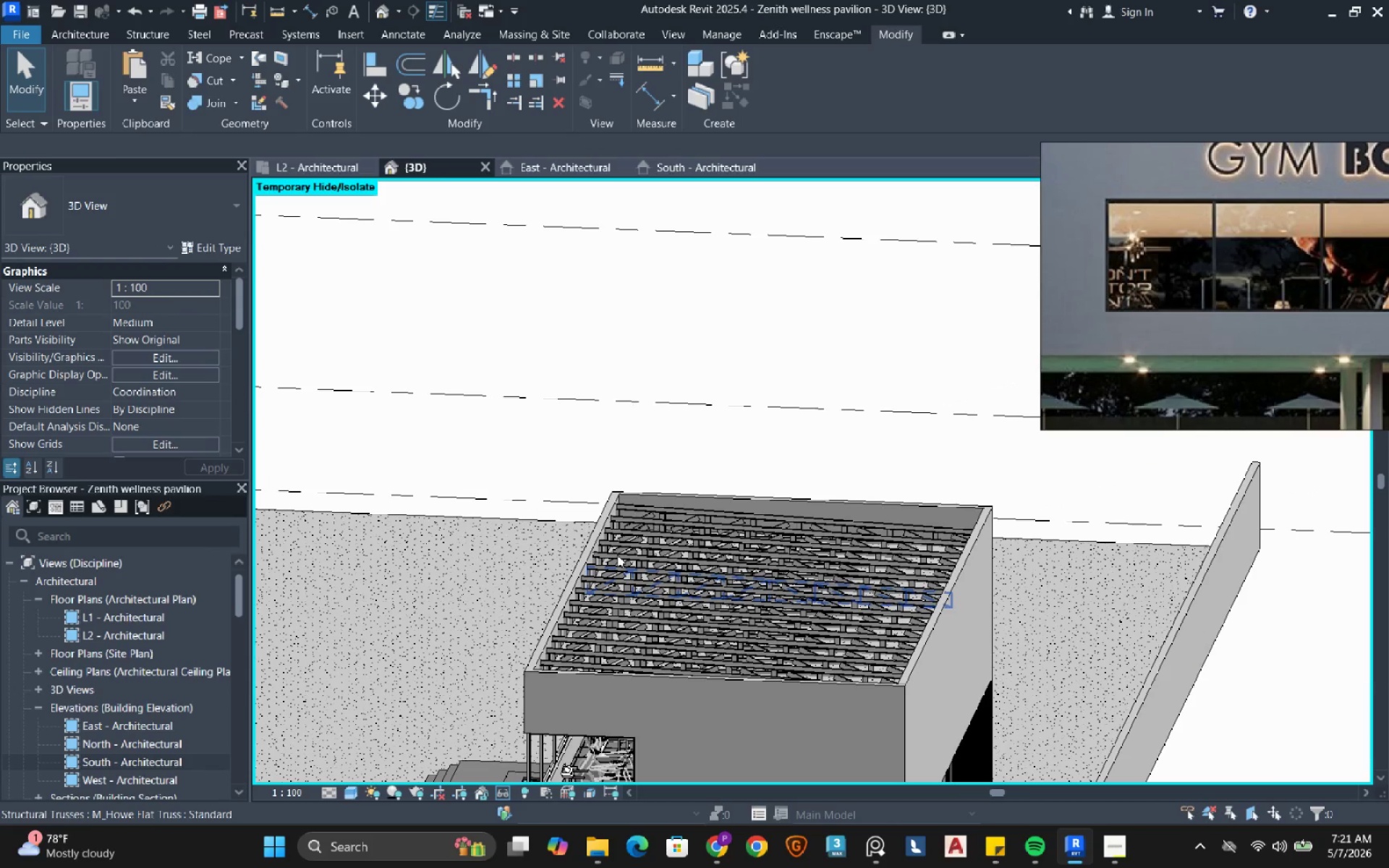 
hold_key(key=ShiftLeft, duration=1.28)
 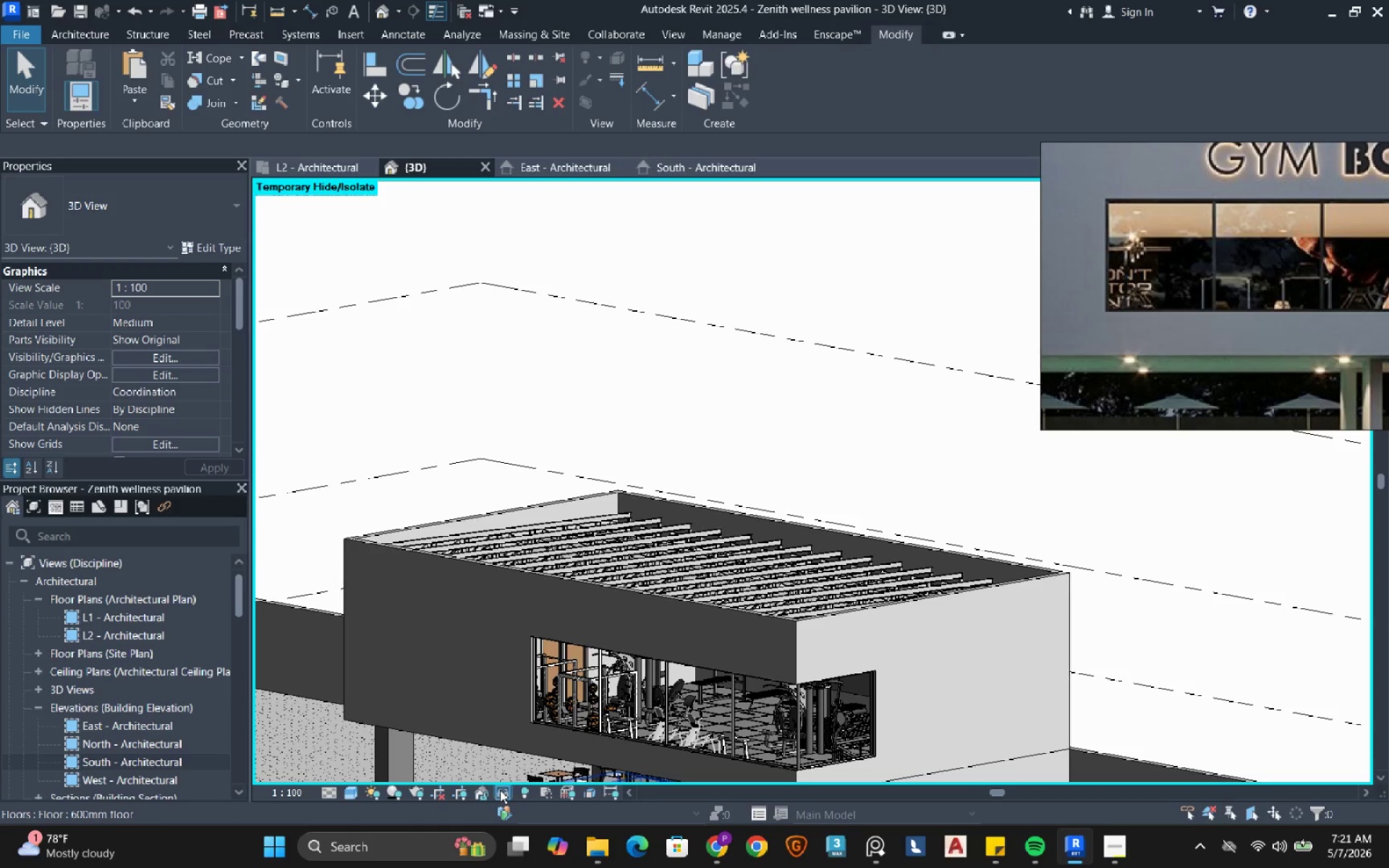 
left_click([500, 790])
 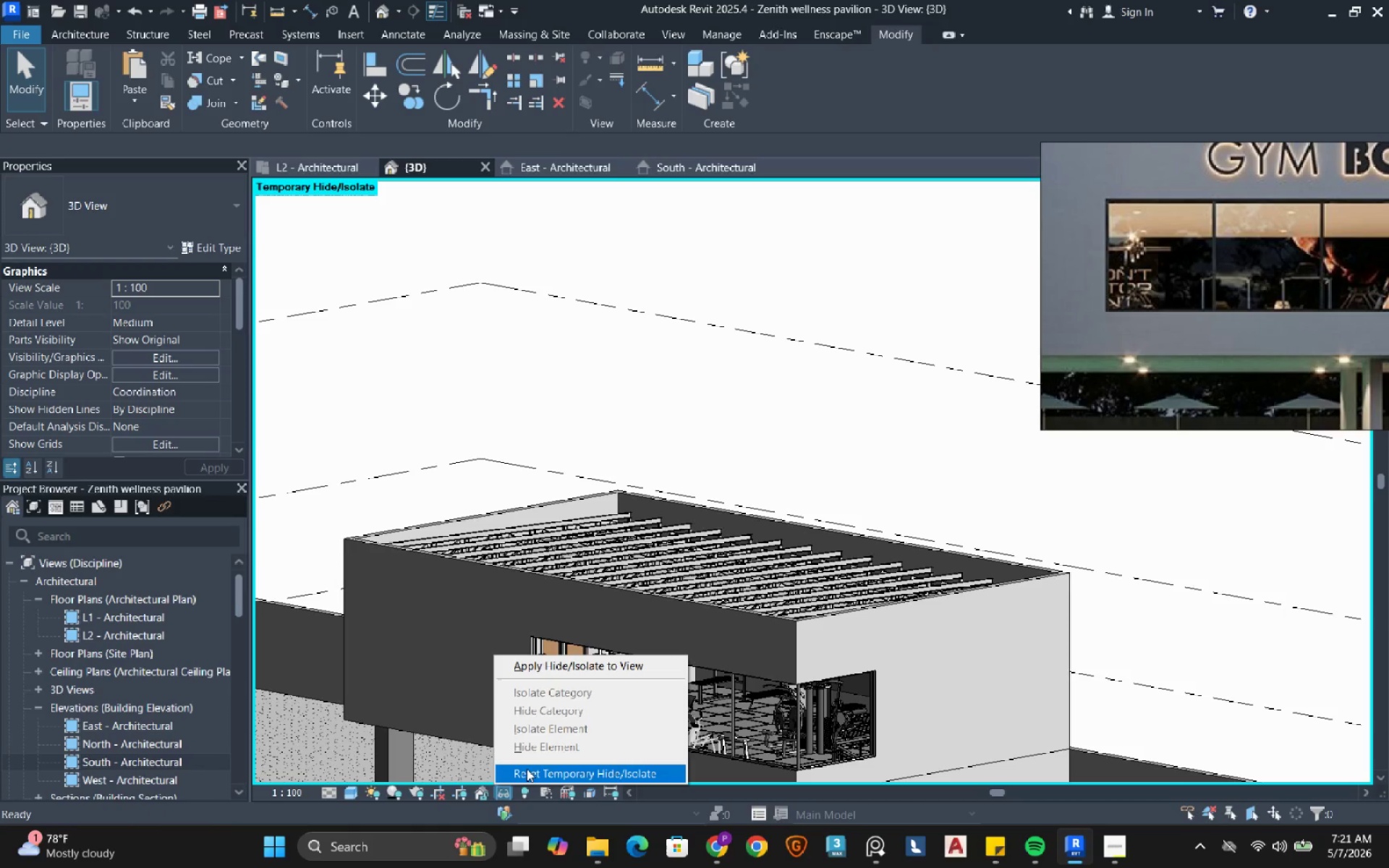 
left_click([528, 769])
 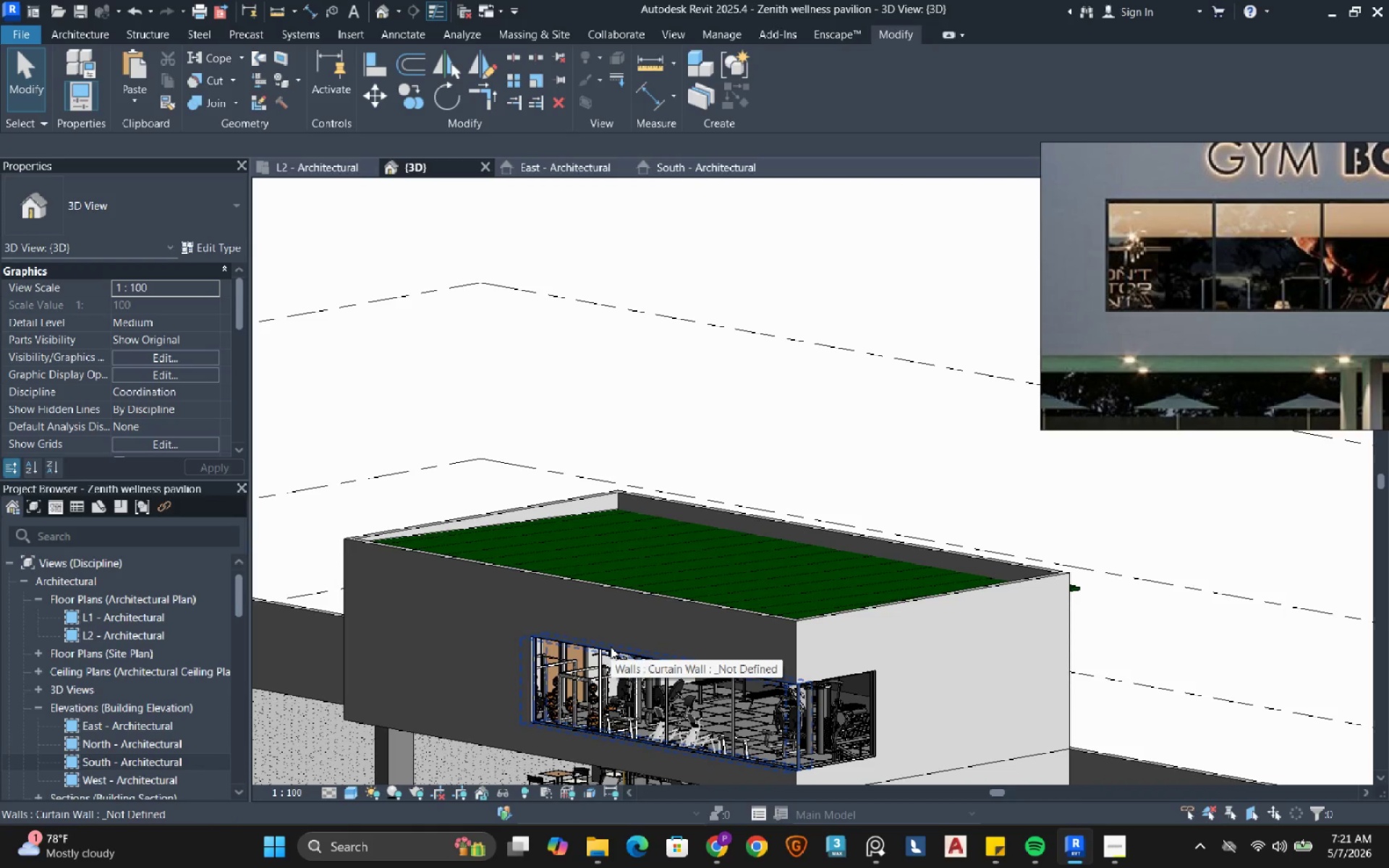 
scroll: coordinate [972, 551], scroll_direction: up, amount: 4.0
 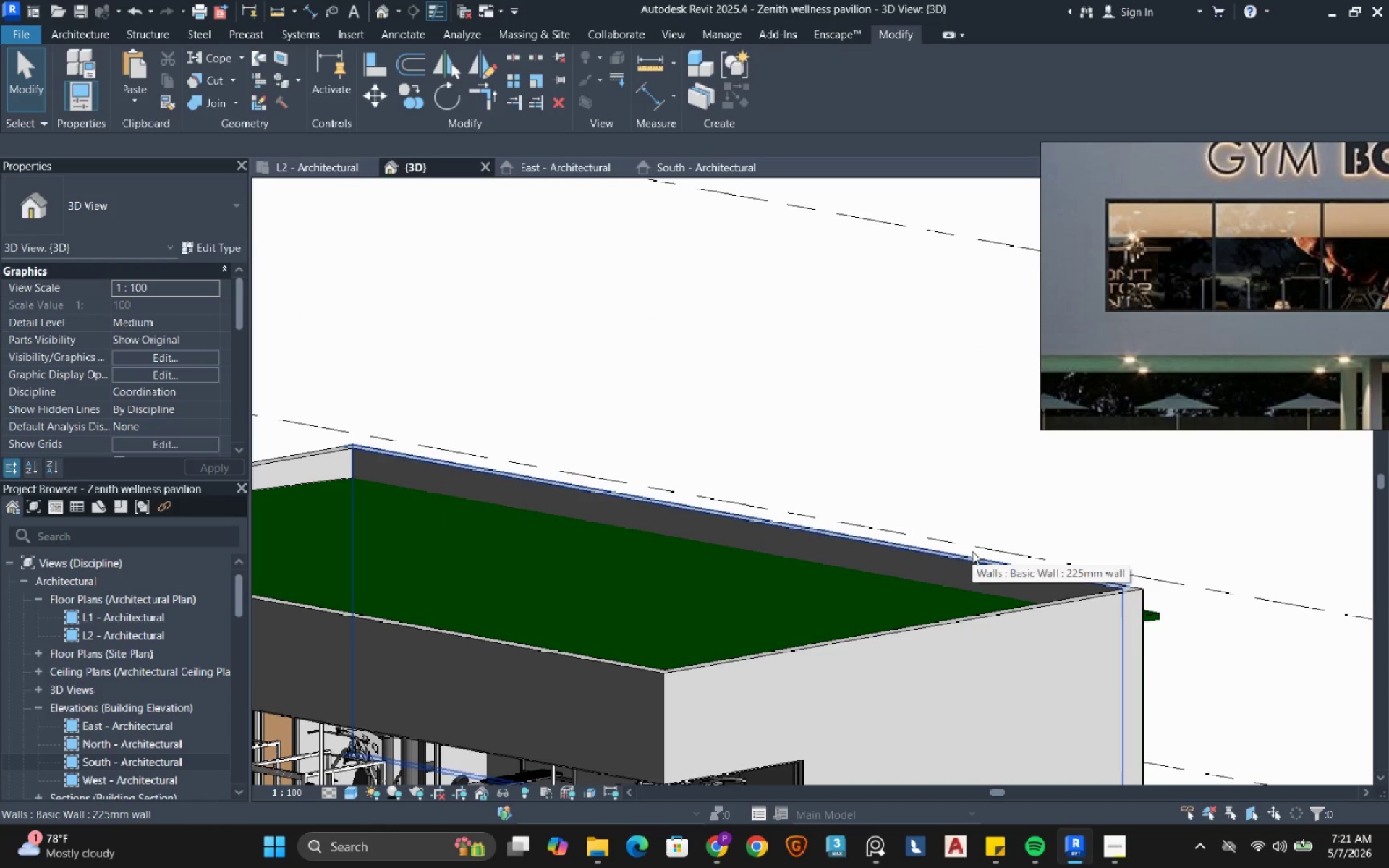 
scroll: coordinate [972, 551], scroll_direction: down, amount: 8.0
 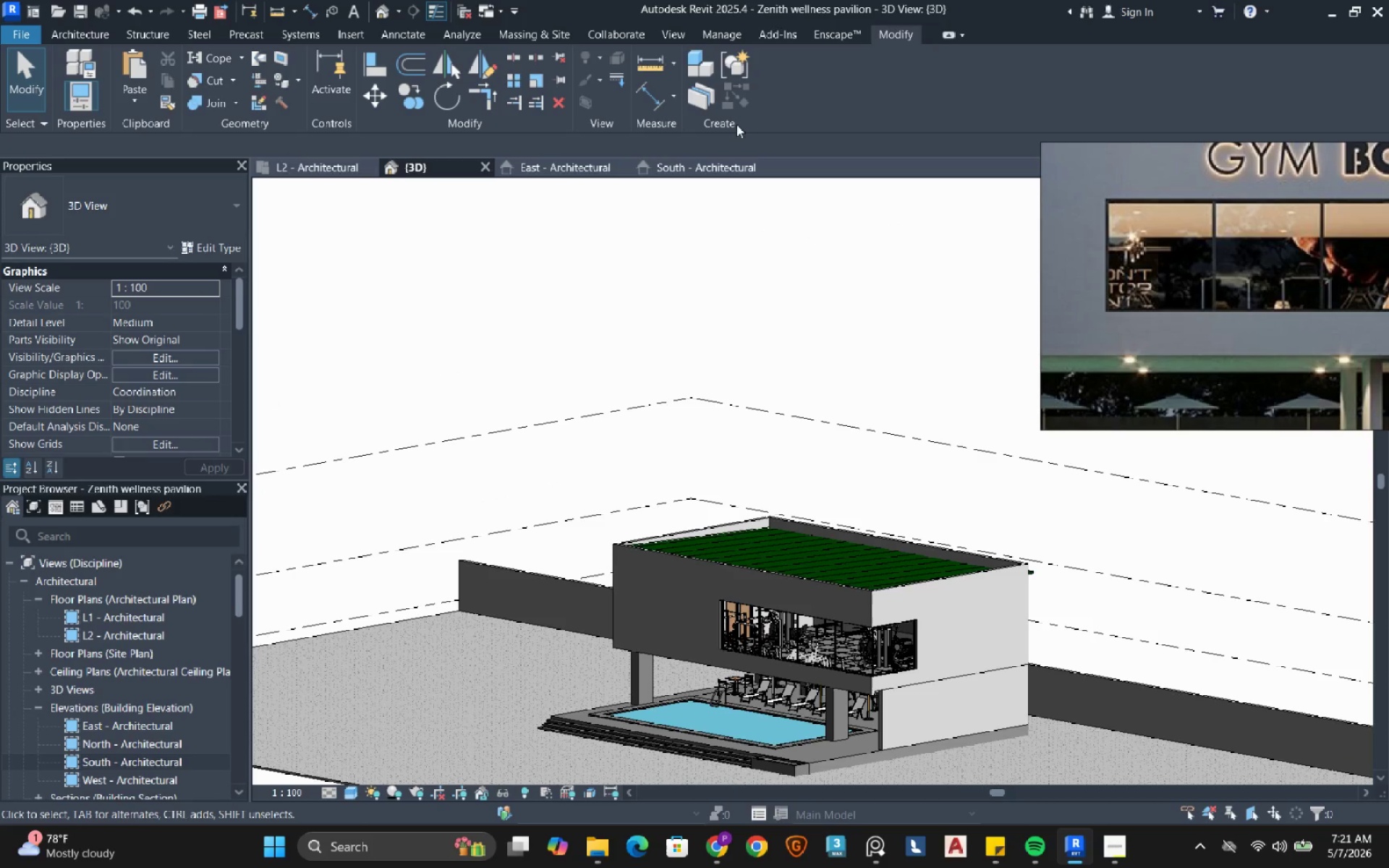 
left_click([717, 168])
 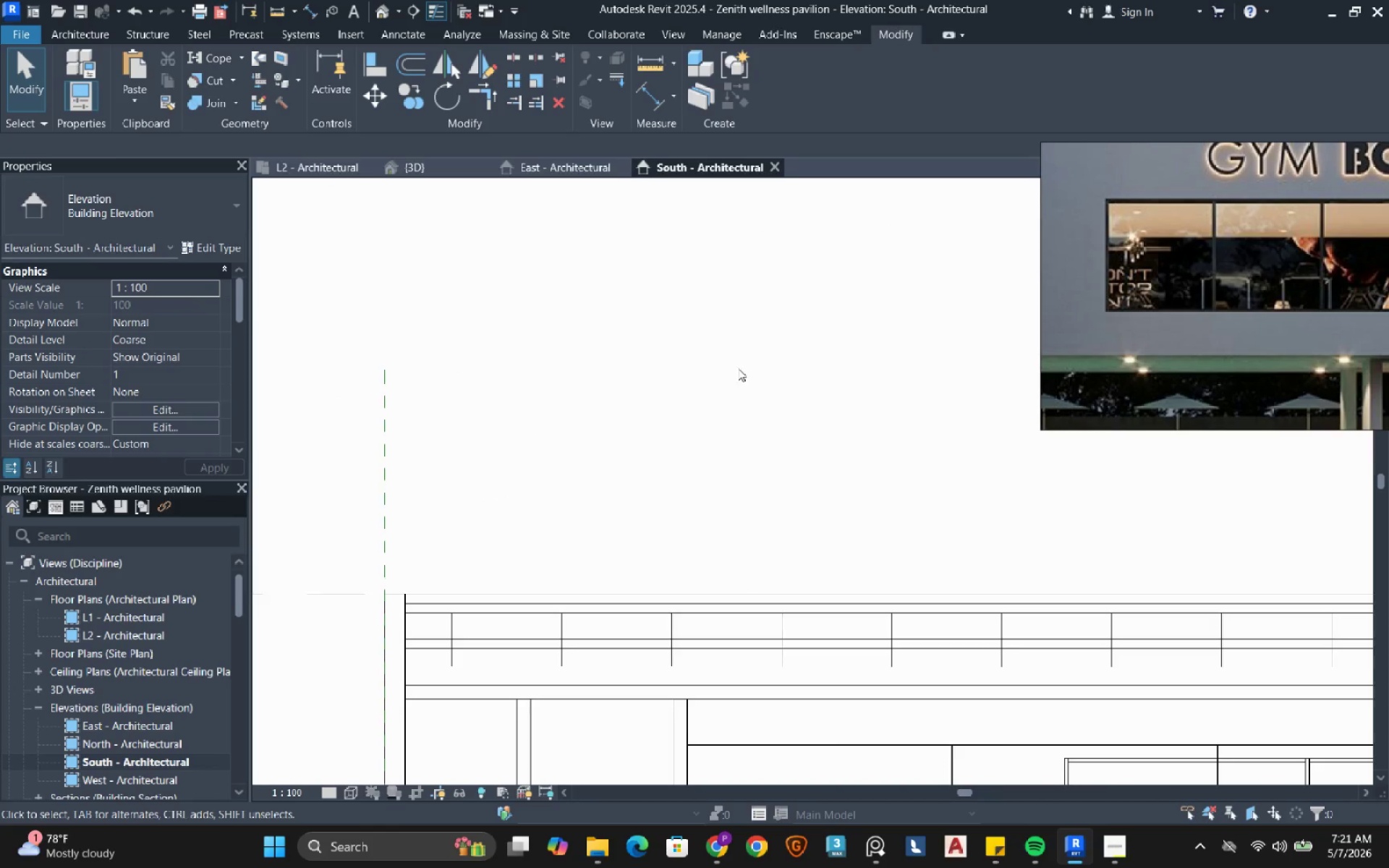 
scroll: coordinate [720, 388], scroll_direction: down, amount: 6.0
 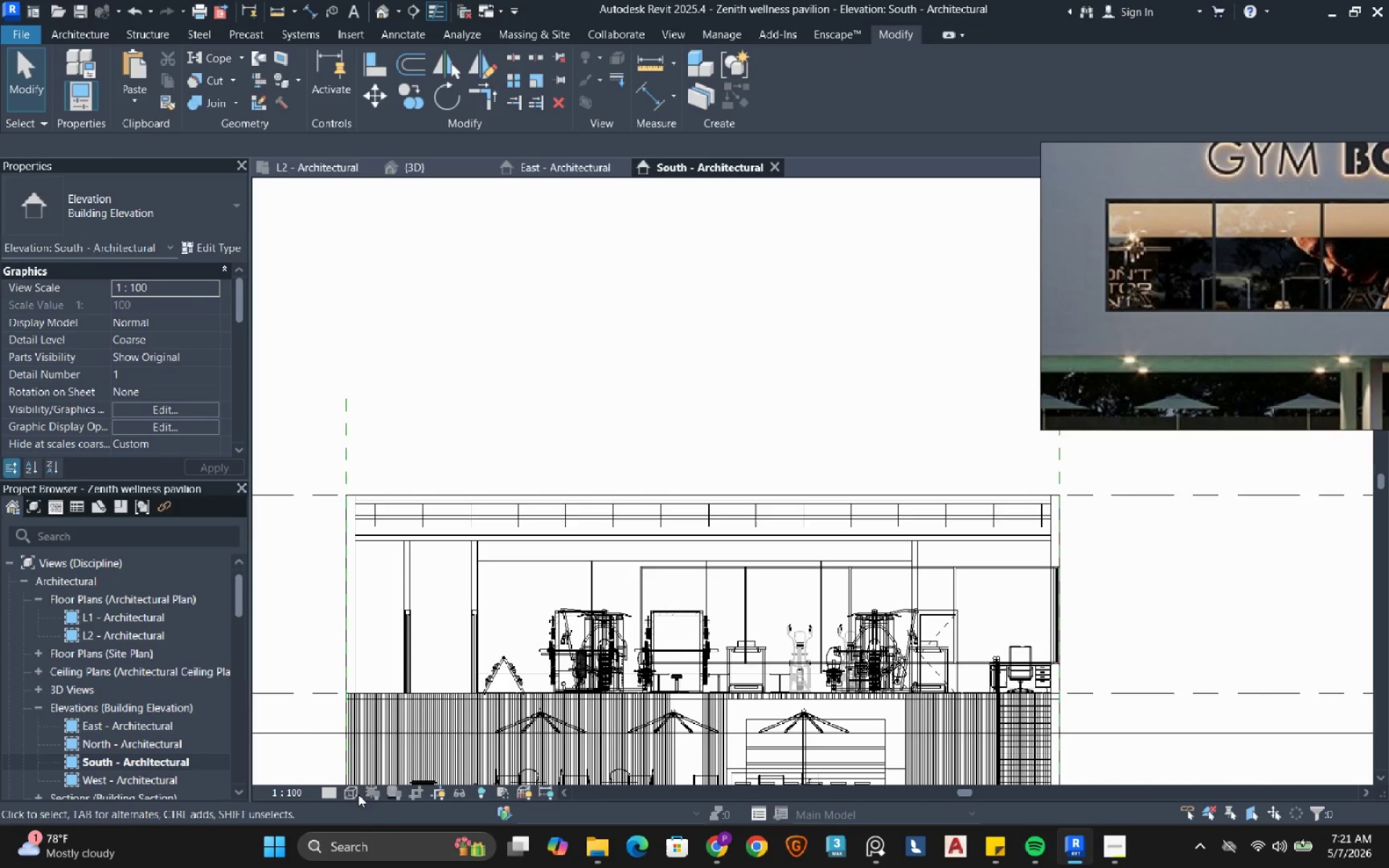 
left_click([360, 794])
 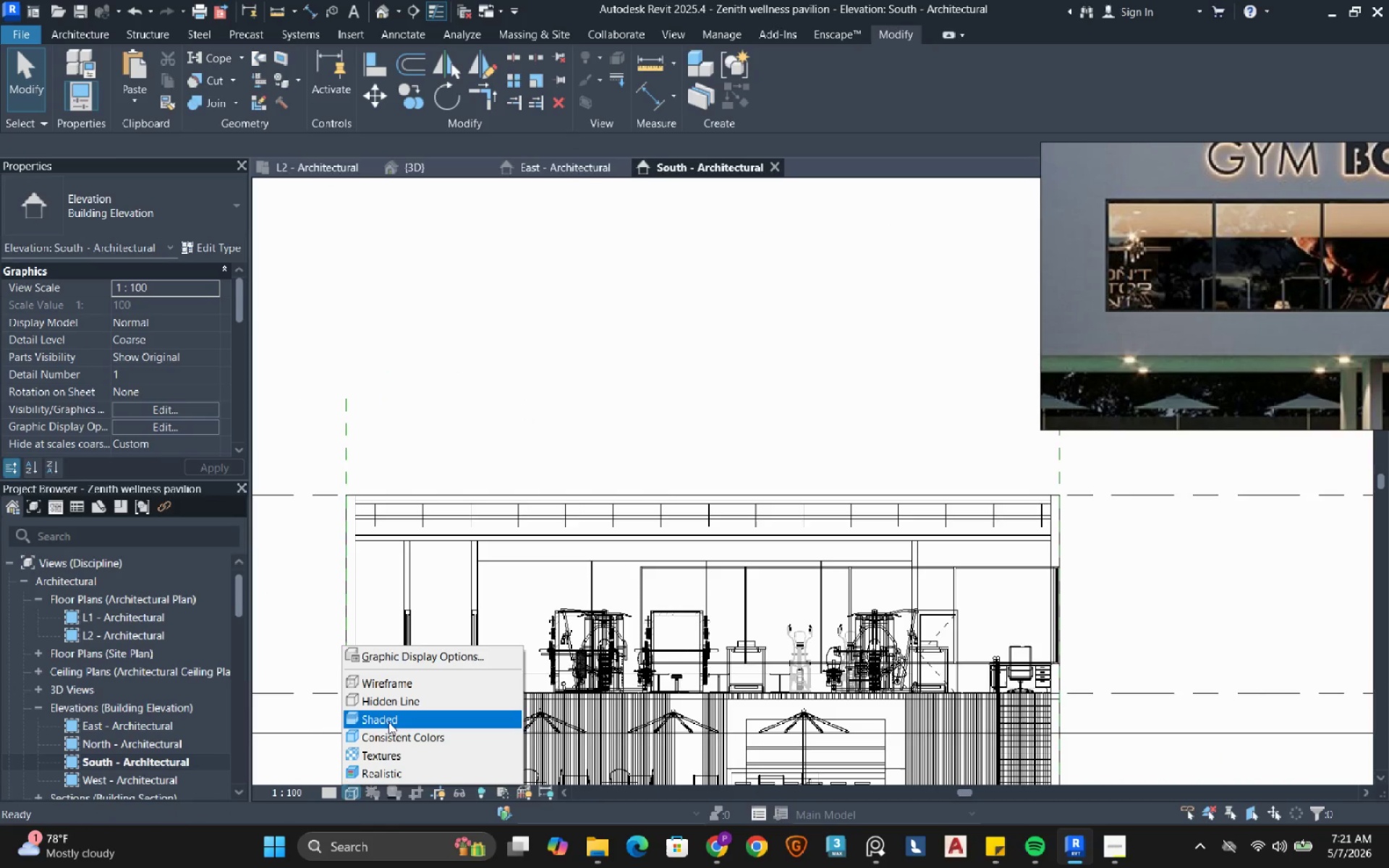 
left_click([388, 723])
 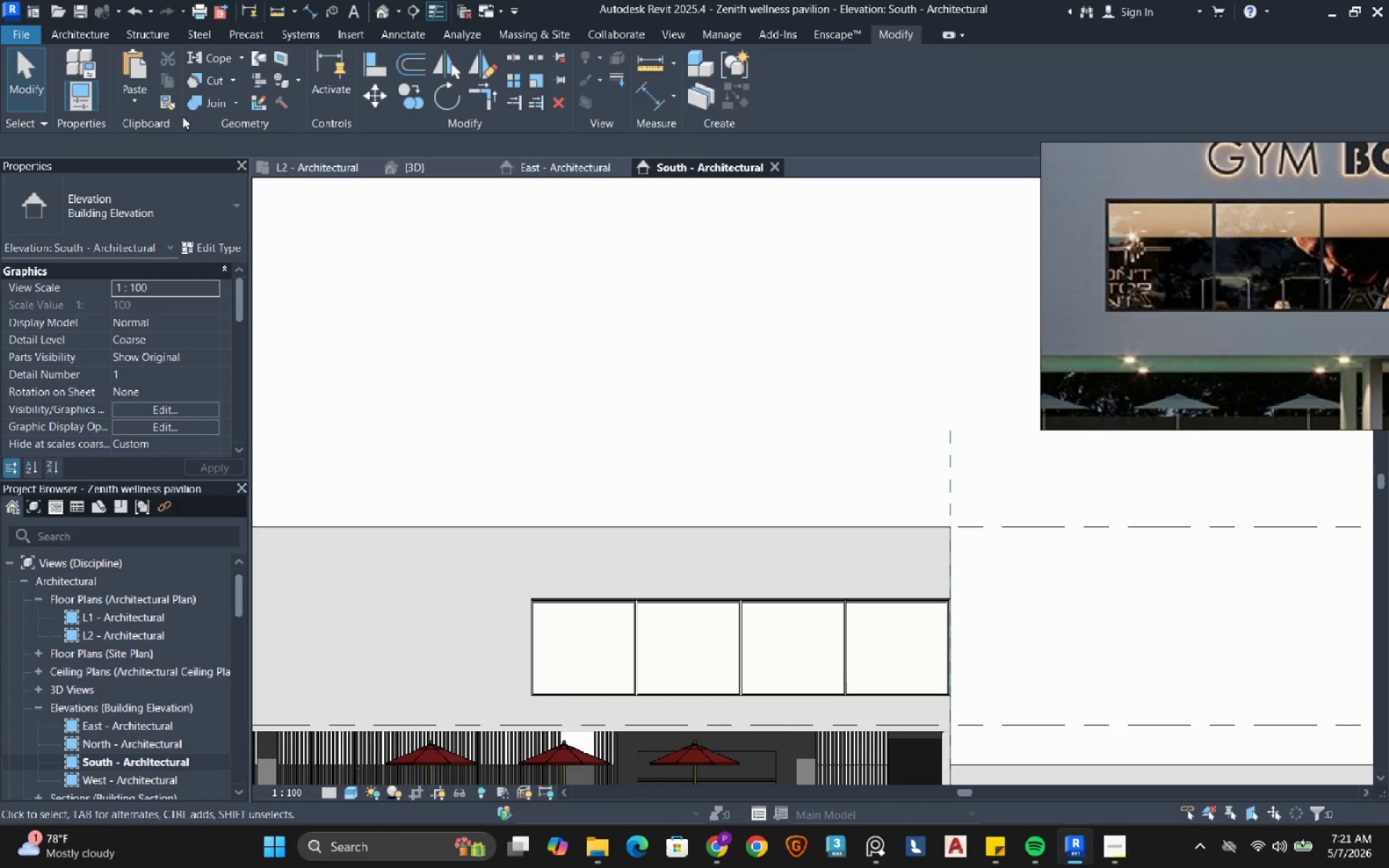 
left_click([98, 38])
 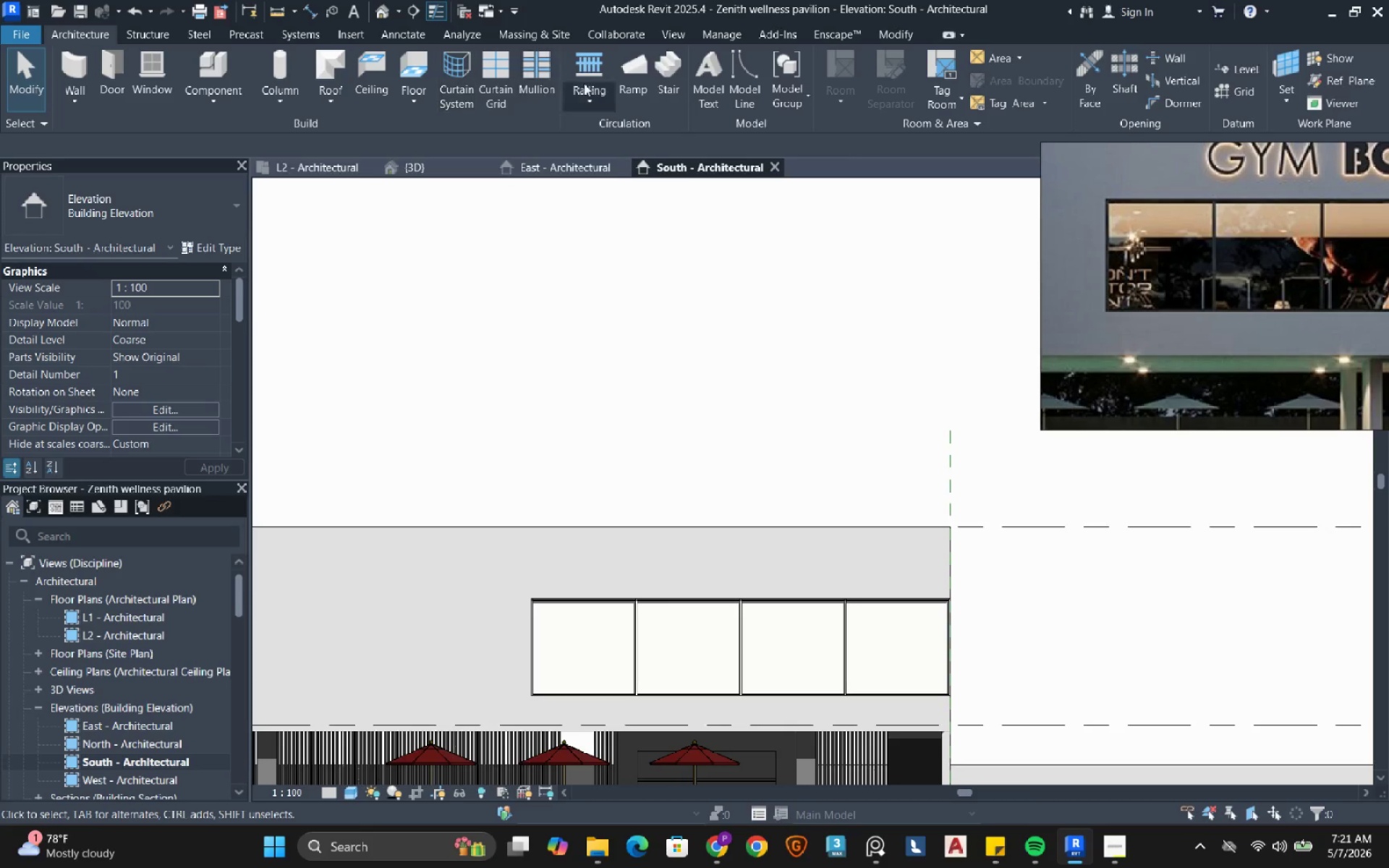 
left_click([709, 80])
 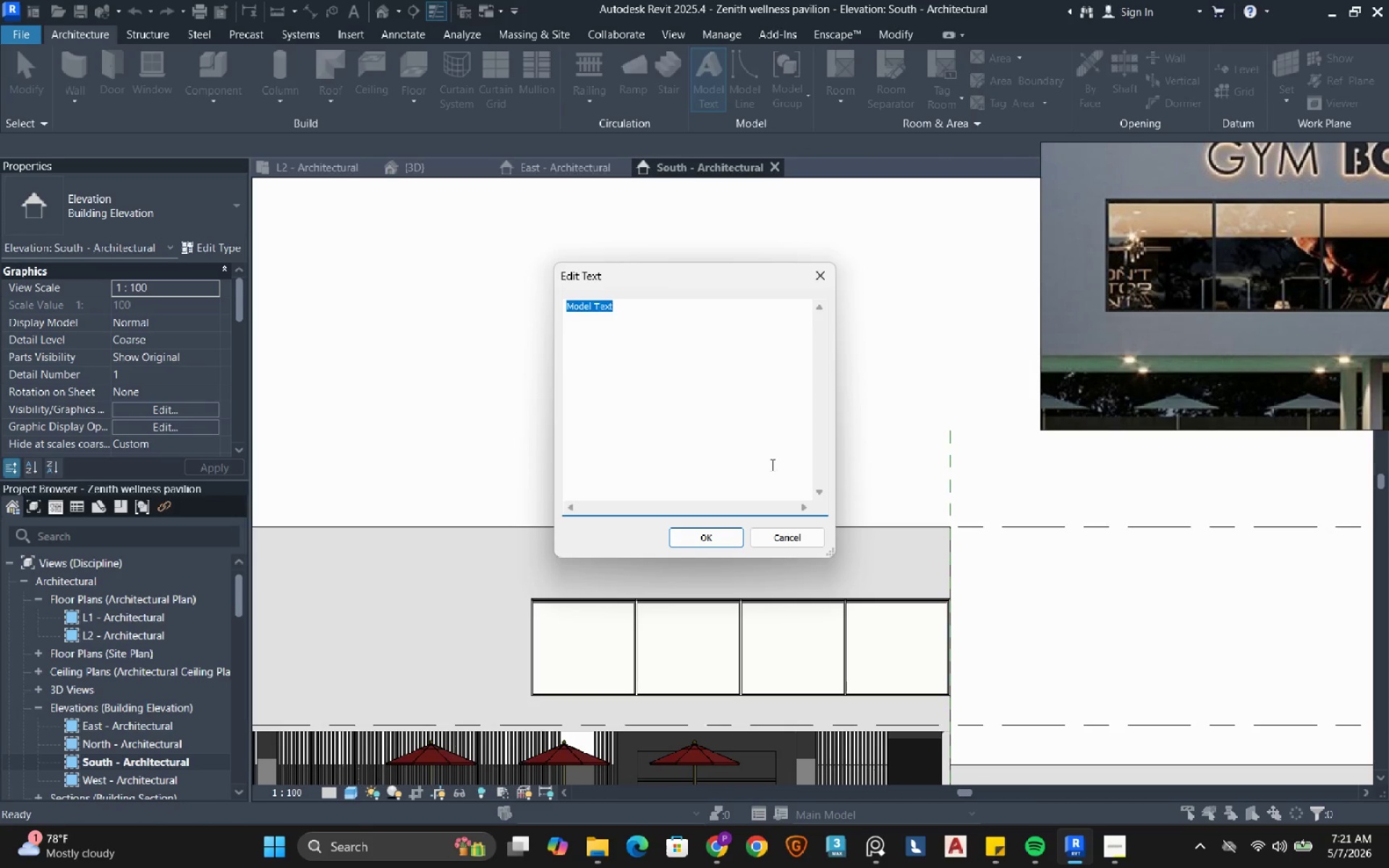 
type(GYM)
 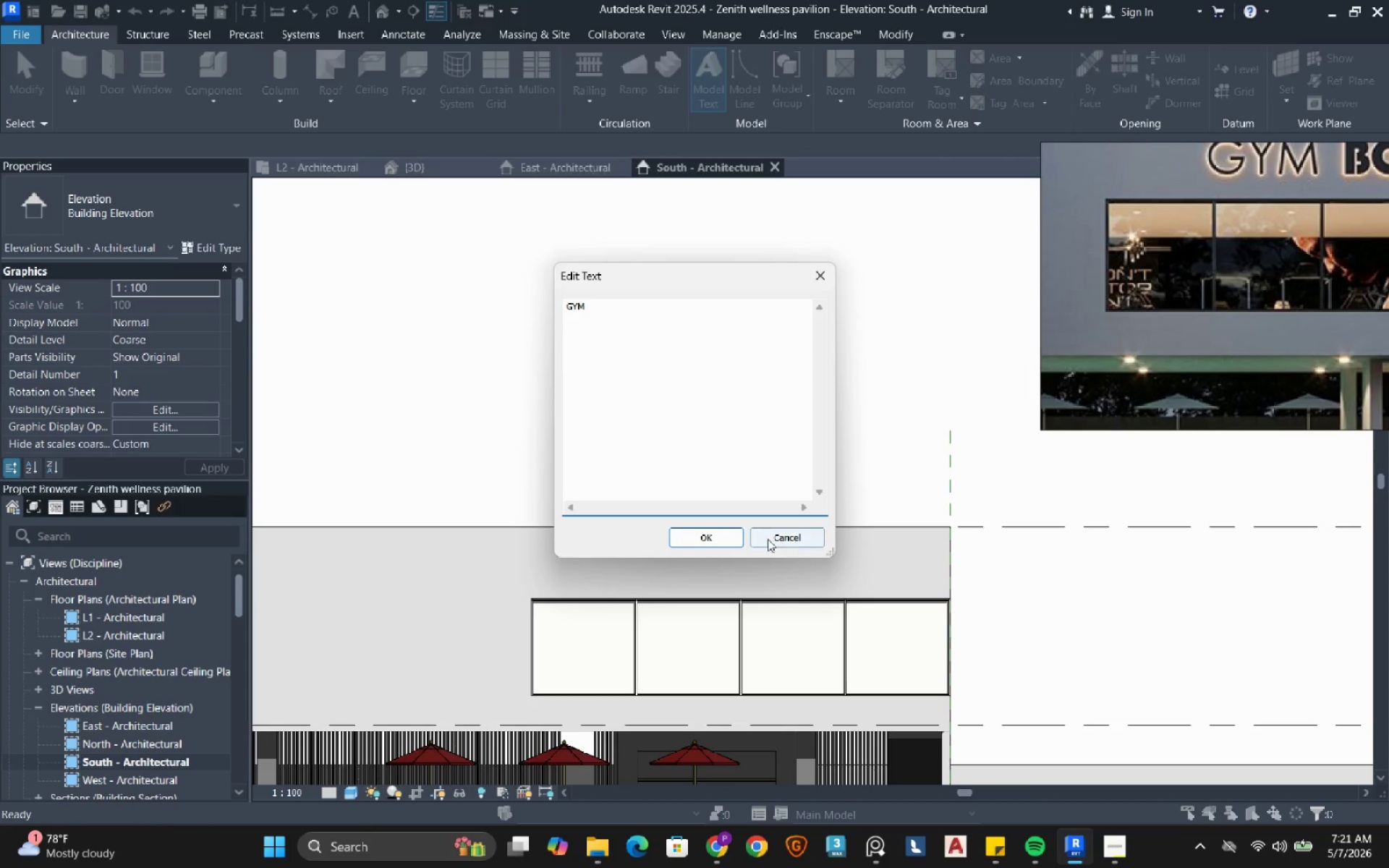 
left_click([727, 544])
 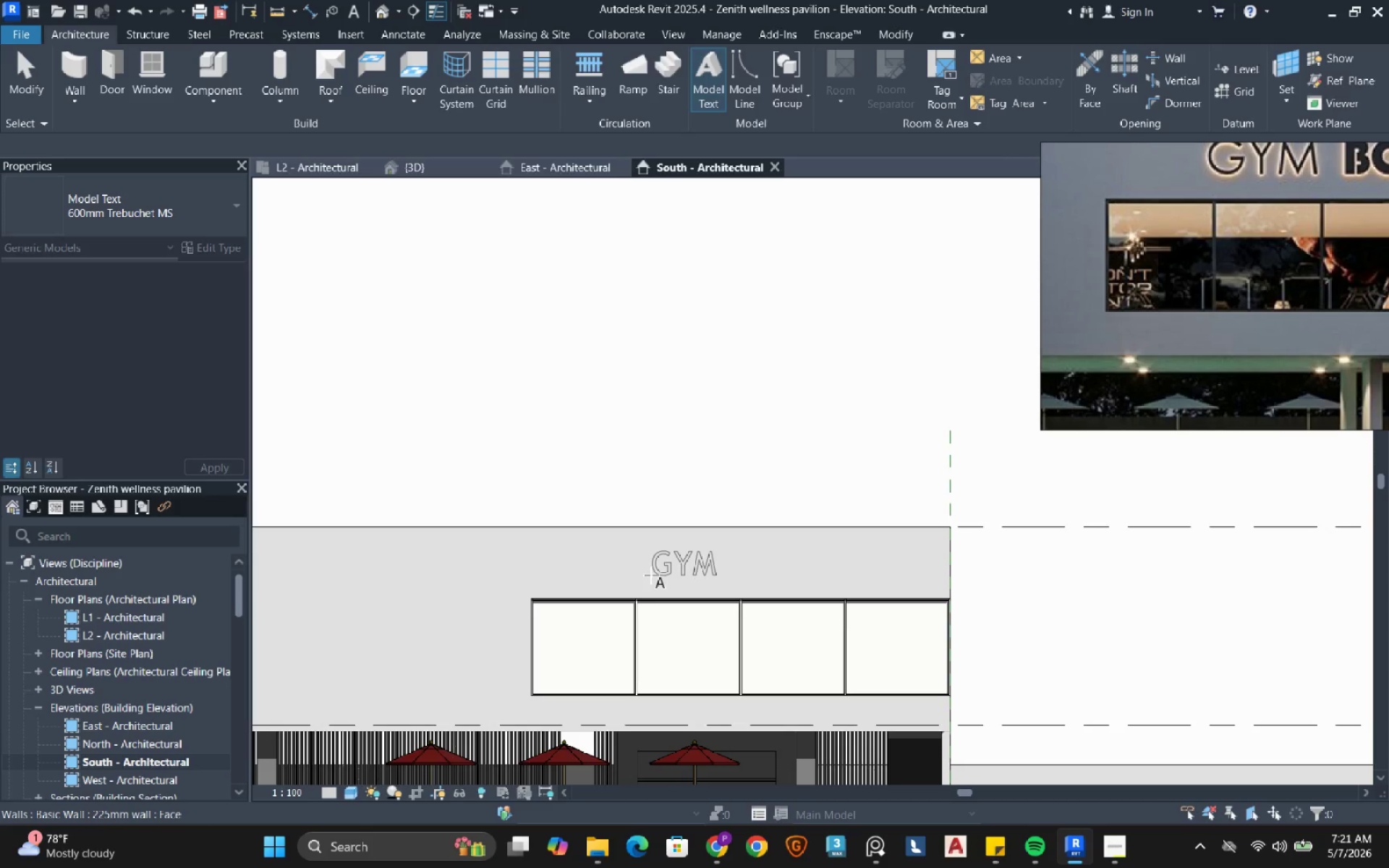 
left_click([645, 574])
 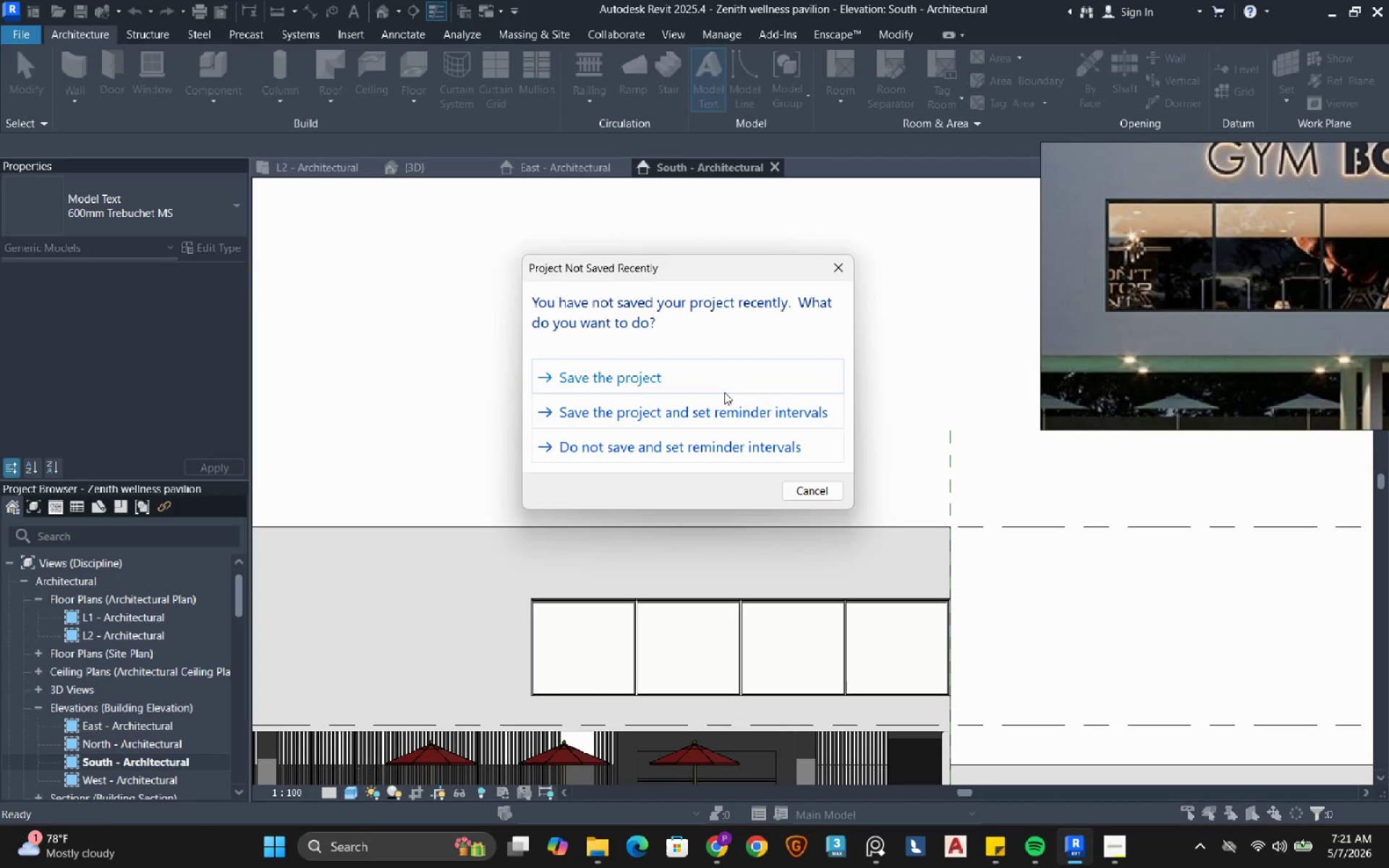 
left_click([727, 378])
 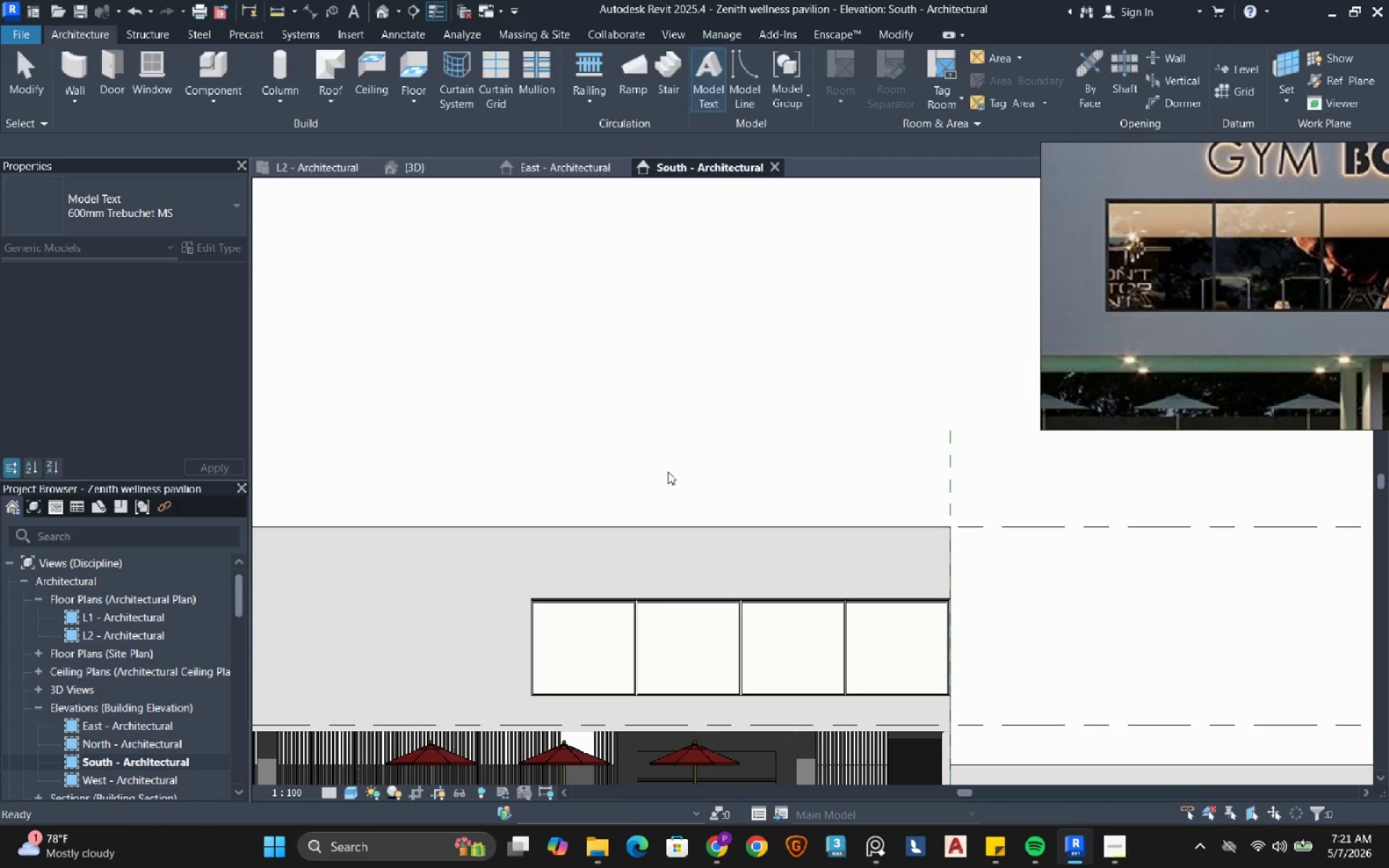 
scroll: coordinate [668, 475], scroll_direction: down, amount: 5.0
 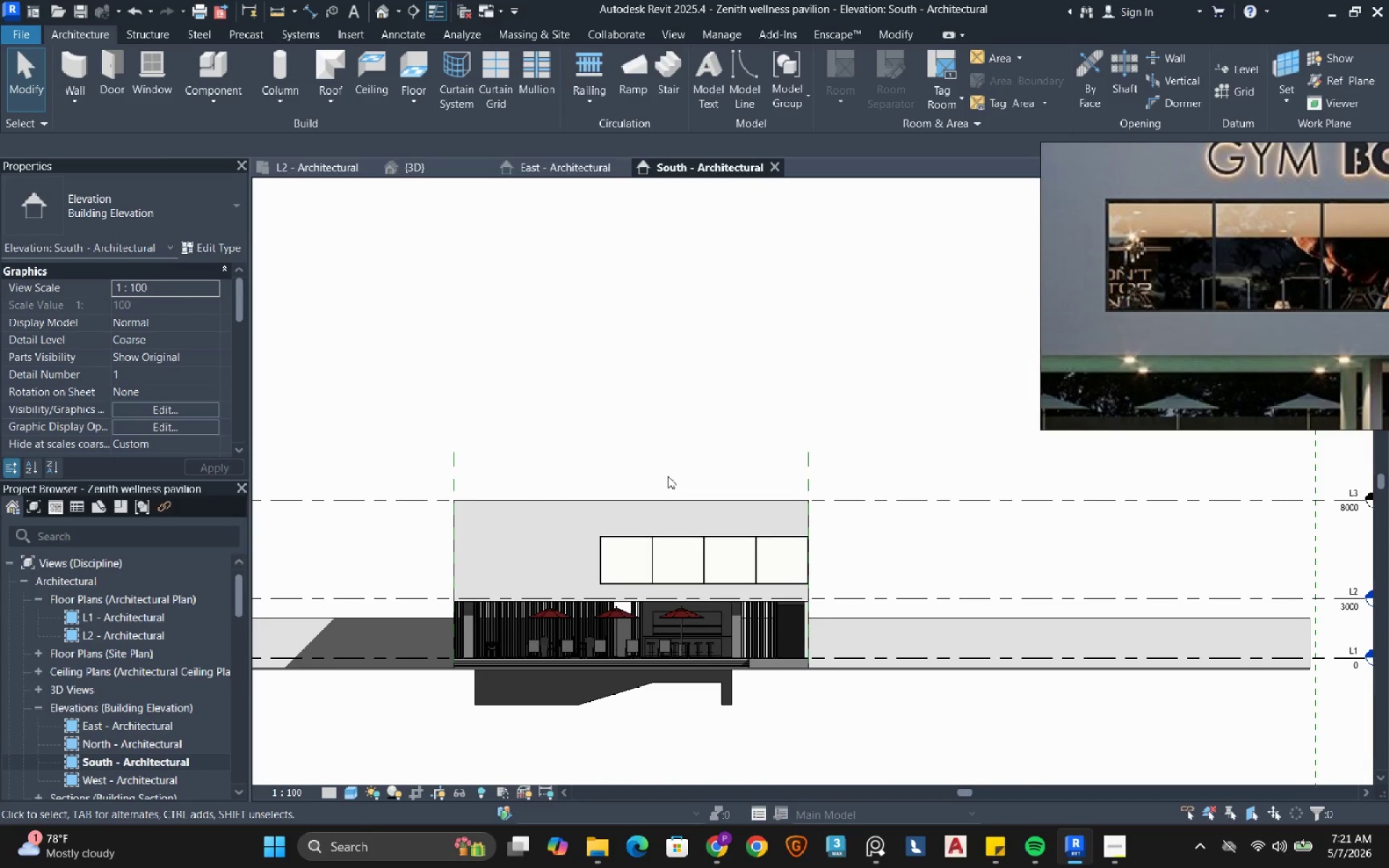 
type(WF)
 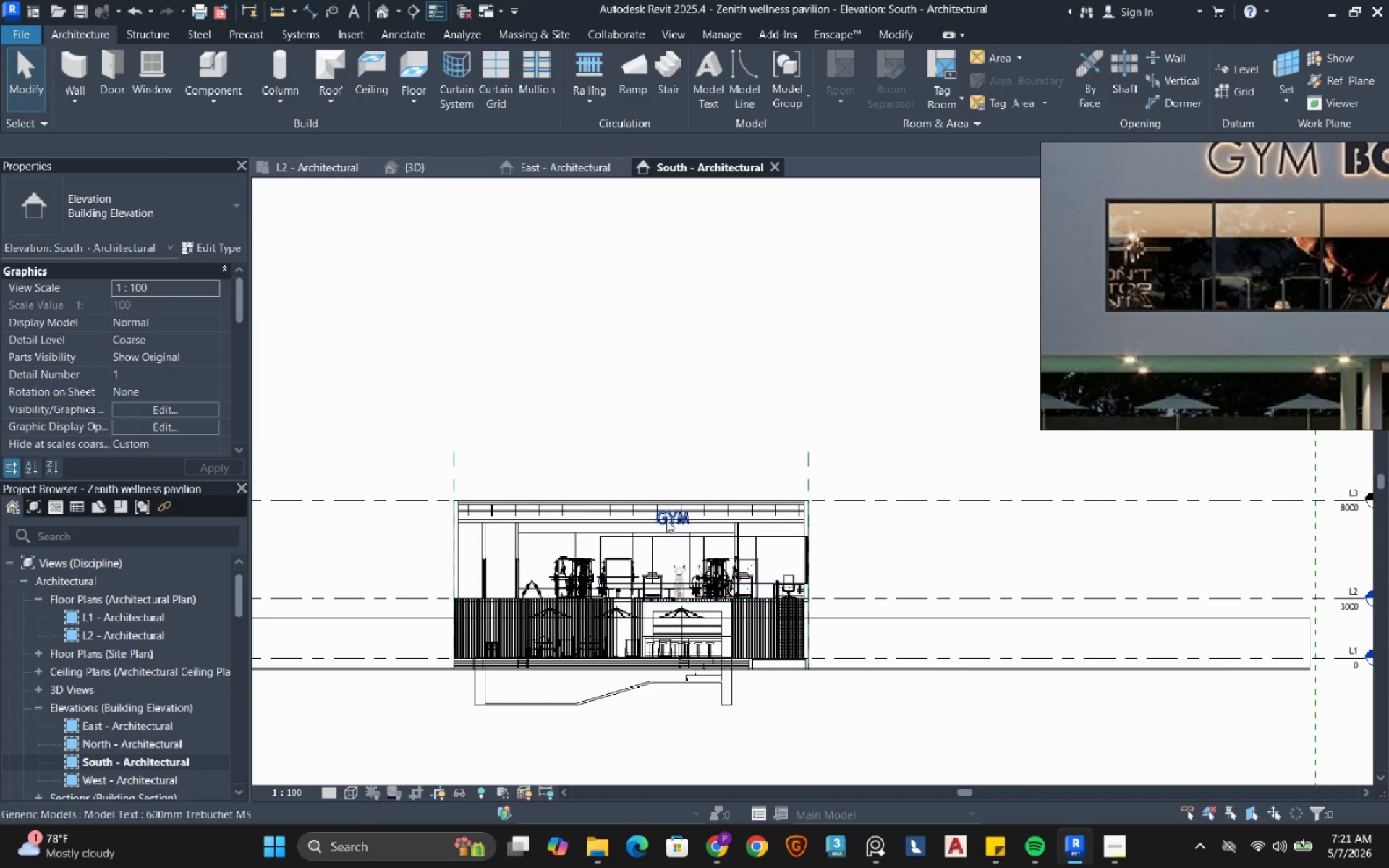 
left_click([666, 524])
 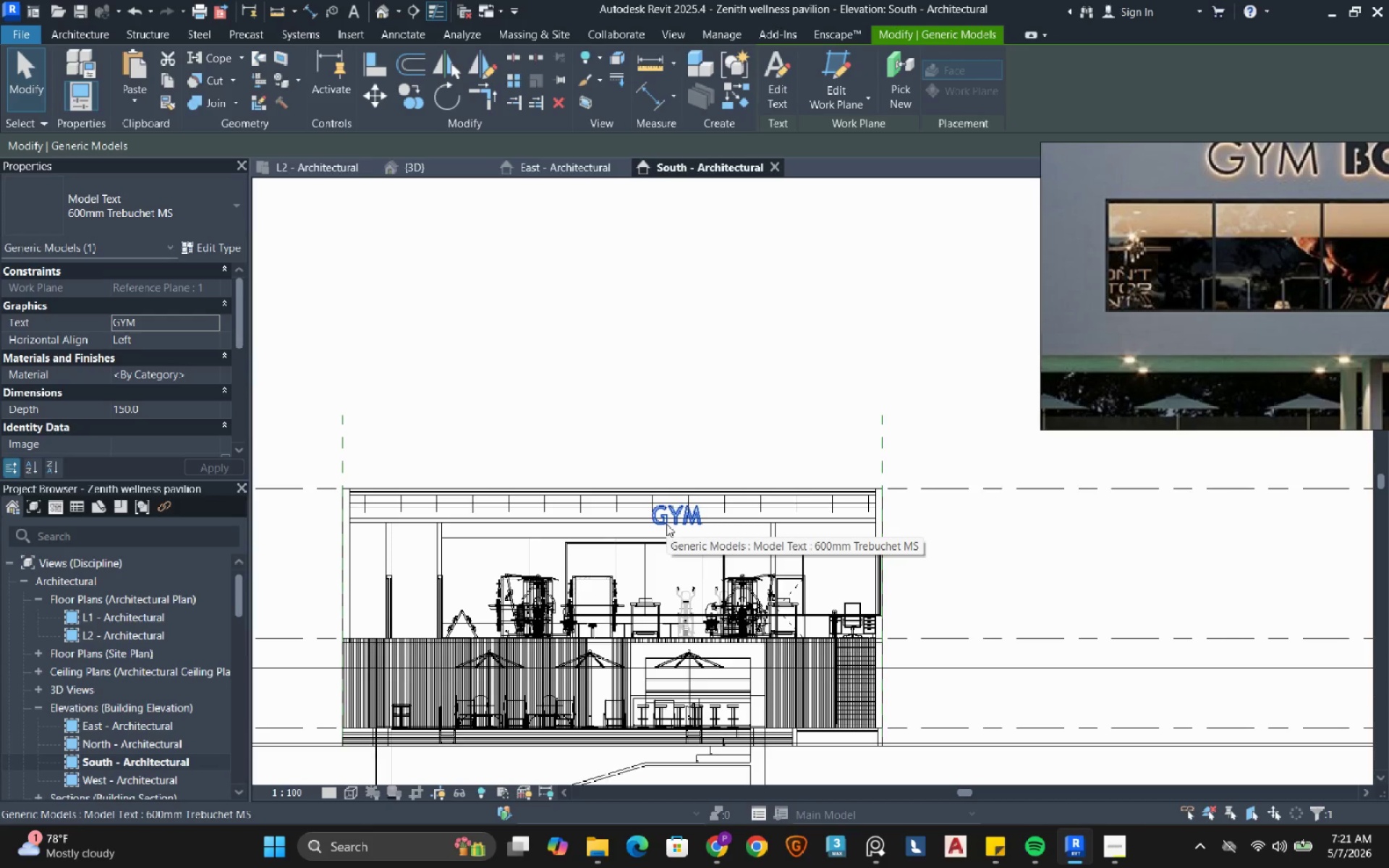 
scroll: coordinate [666, 524], scroll_direction: up, amount: 3.0
 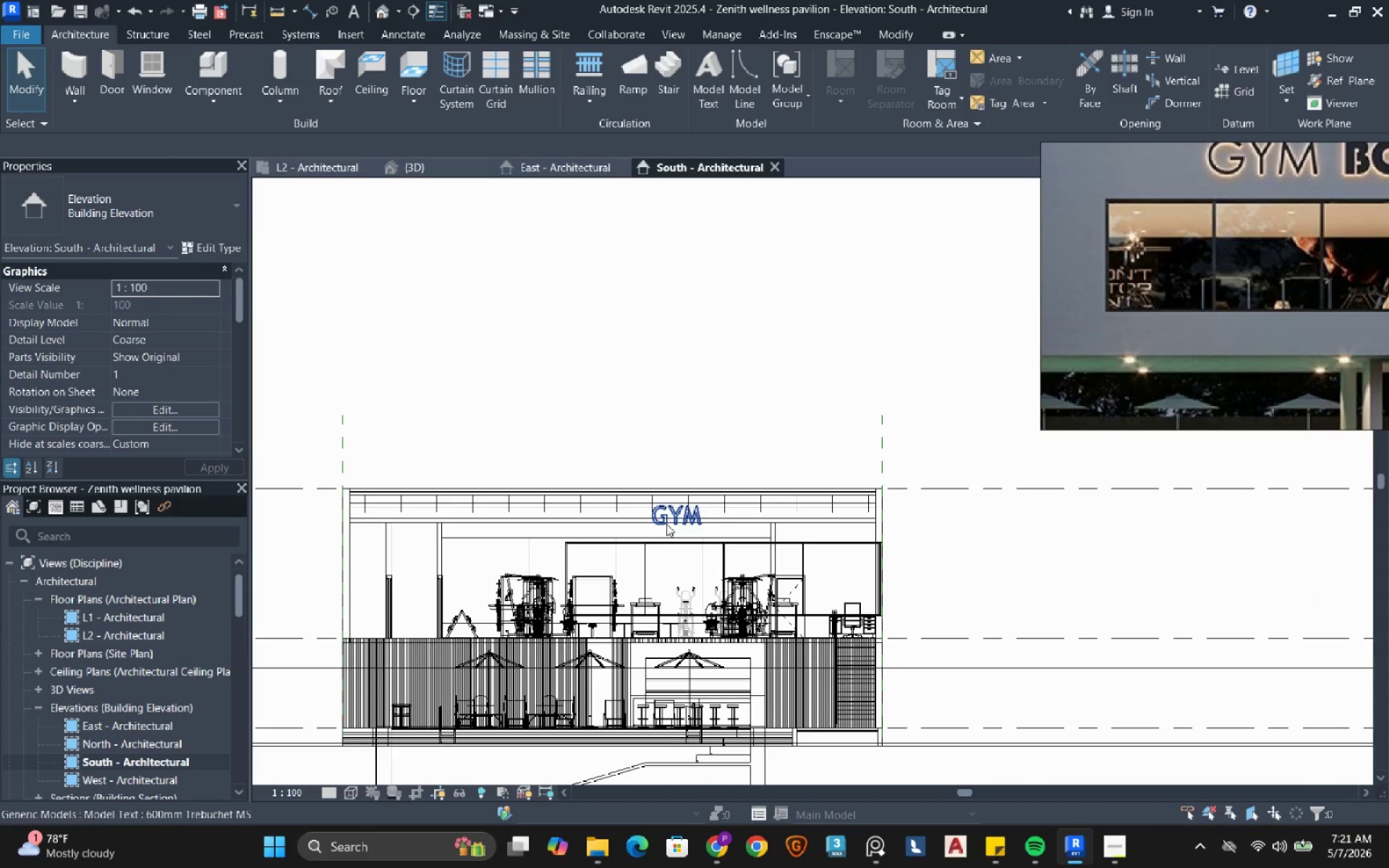 
key(D)
 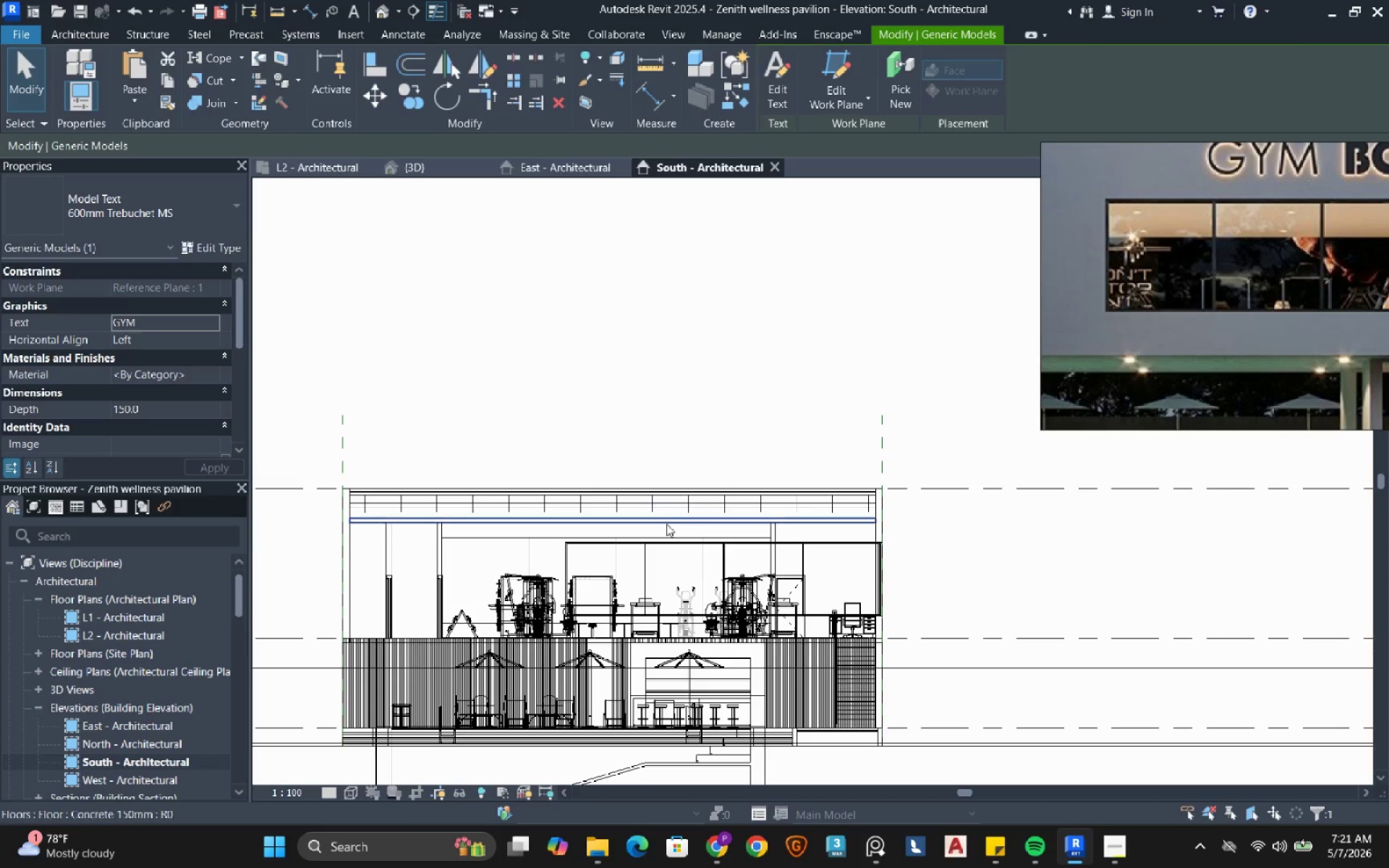 
type(SD)
 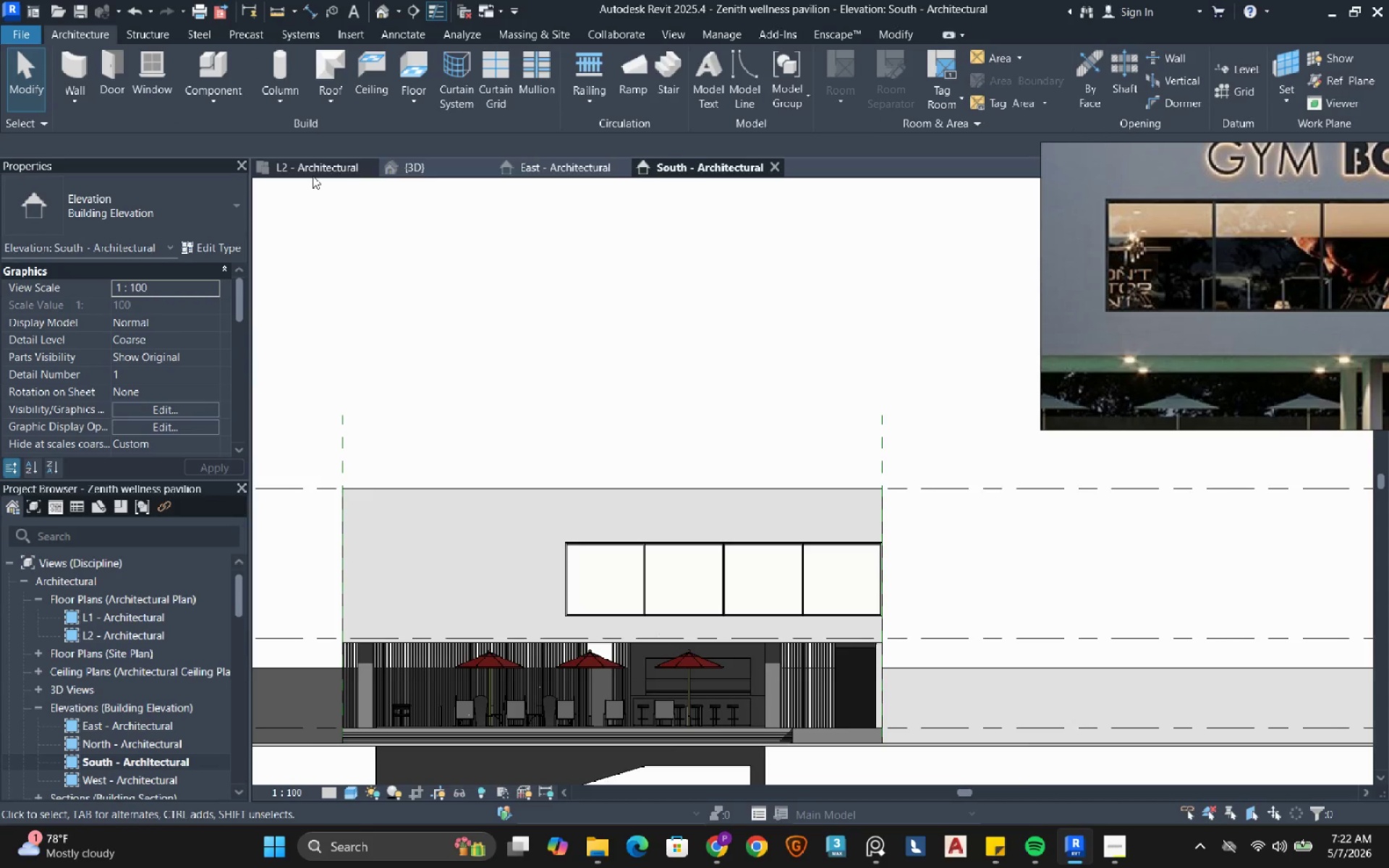 
wait(5.84)
 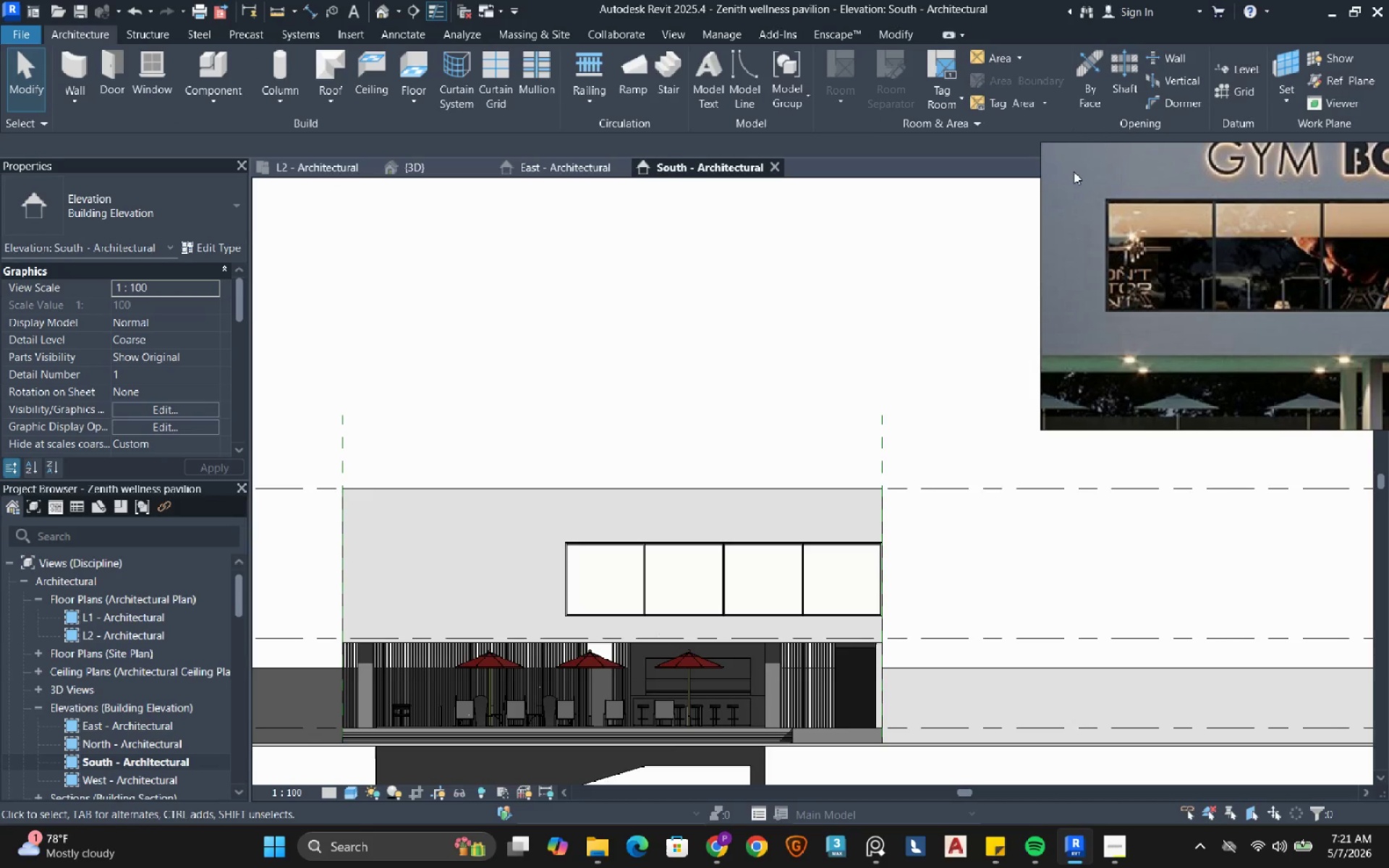 
left_click([1284, 109])
 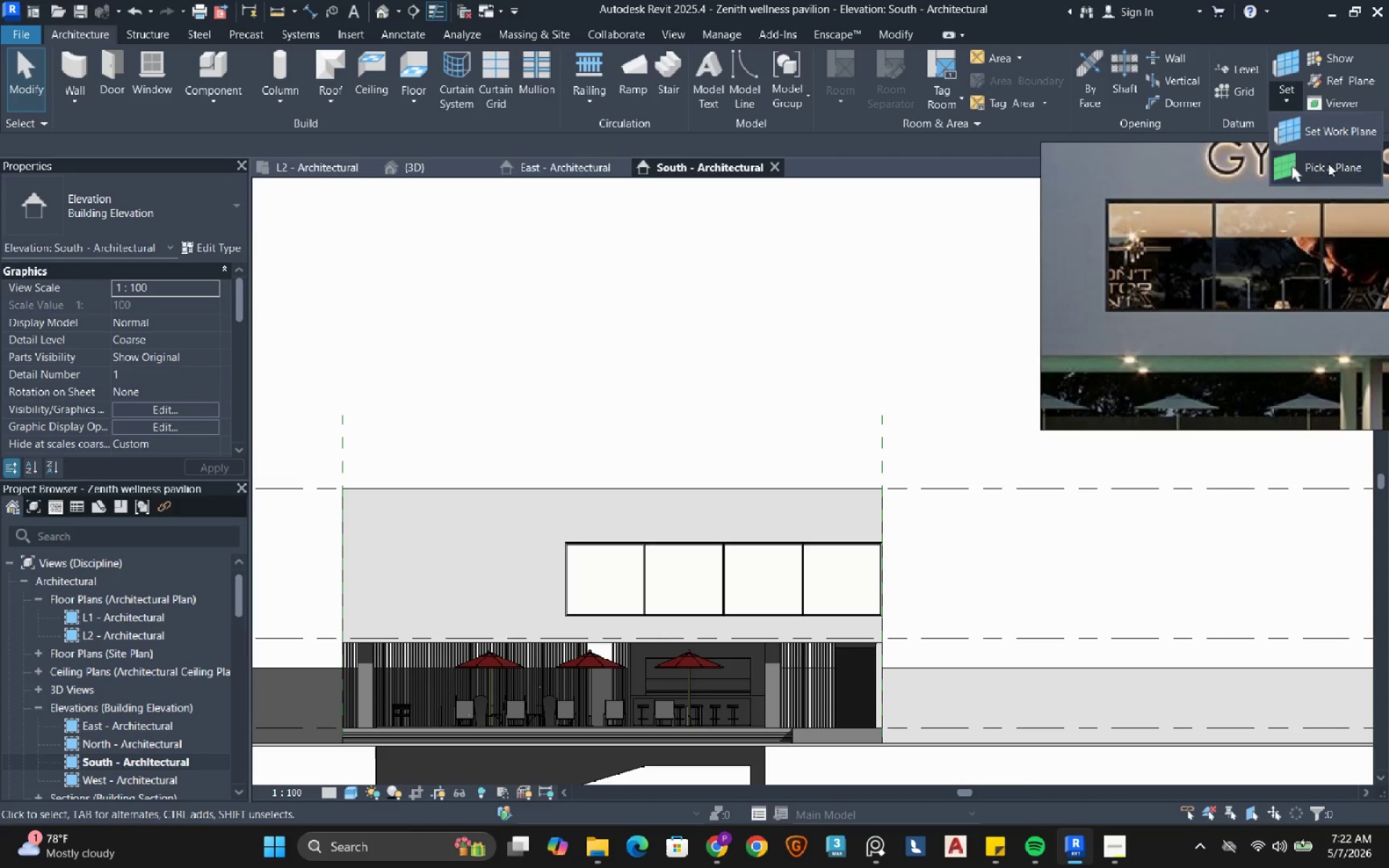 
left_click([1328, 163])
 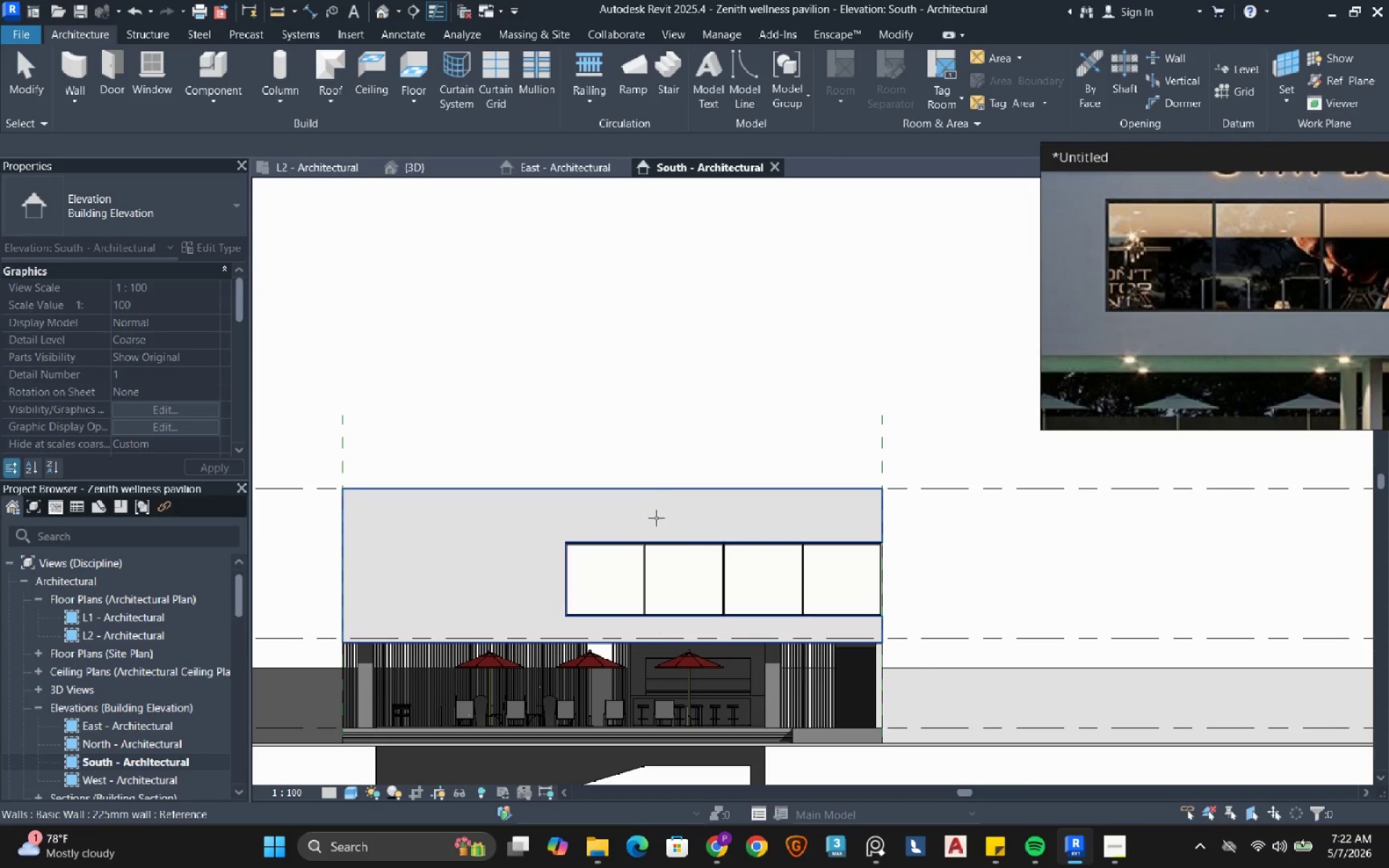 
left_click([656, 518])
 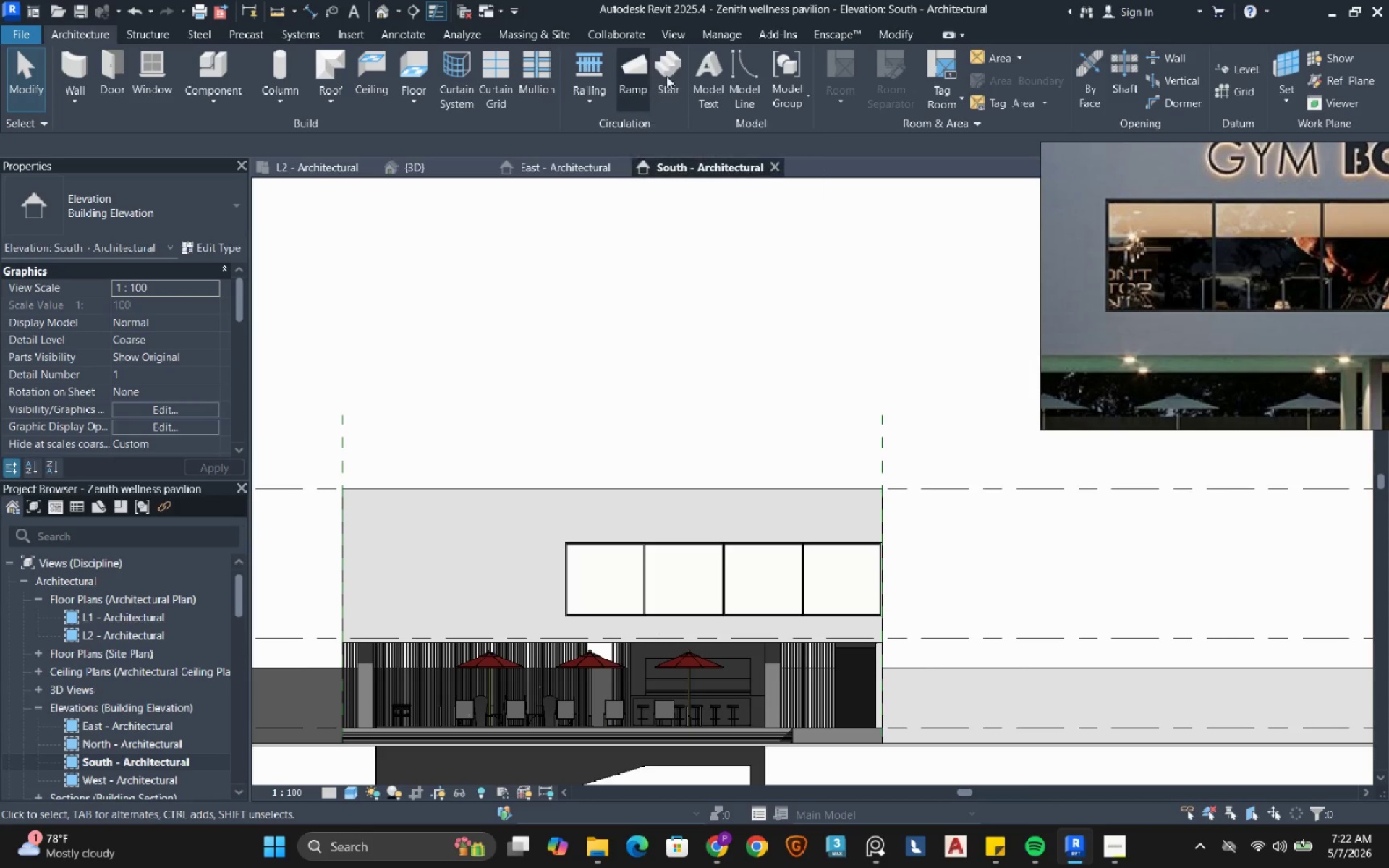 
left_click([712, 80])
 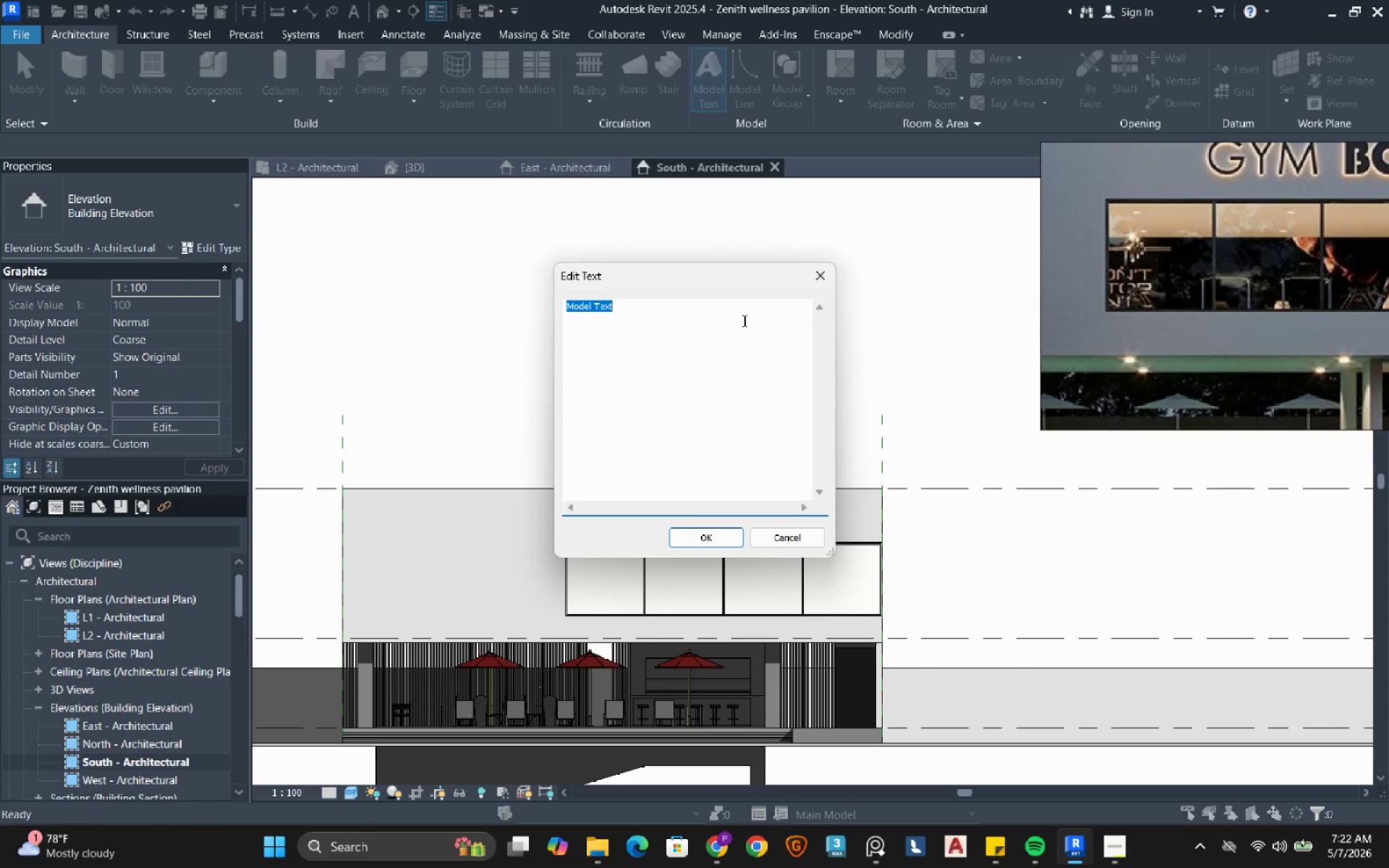 
type(GYM)
 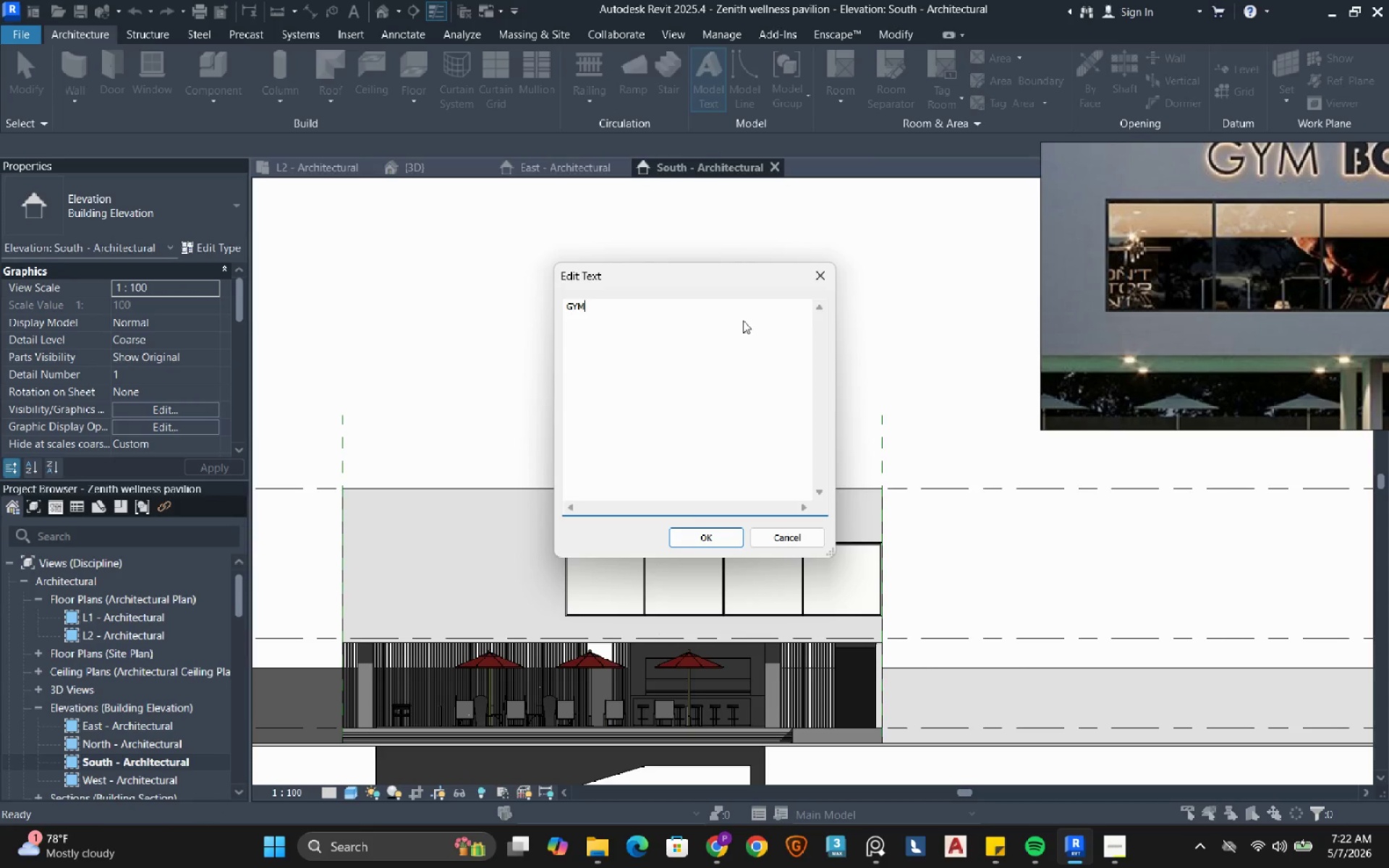 
key(Enter)
 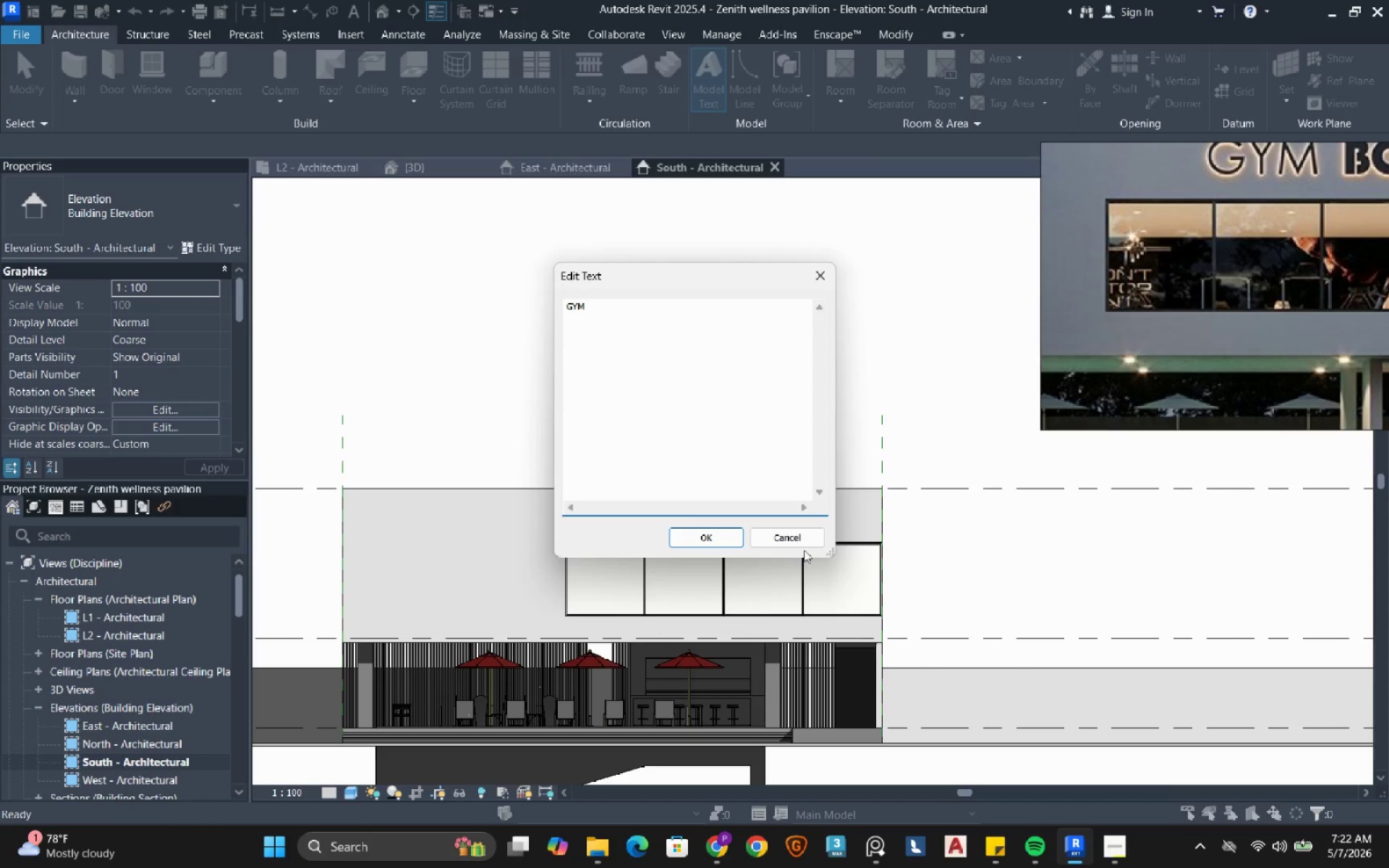 
left_click([708, 539])
 